 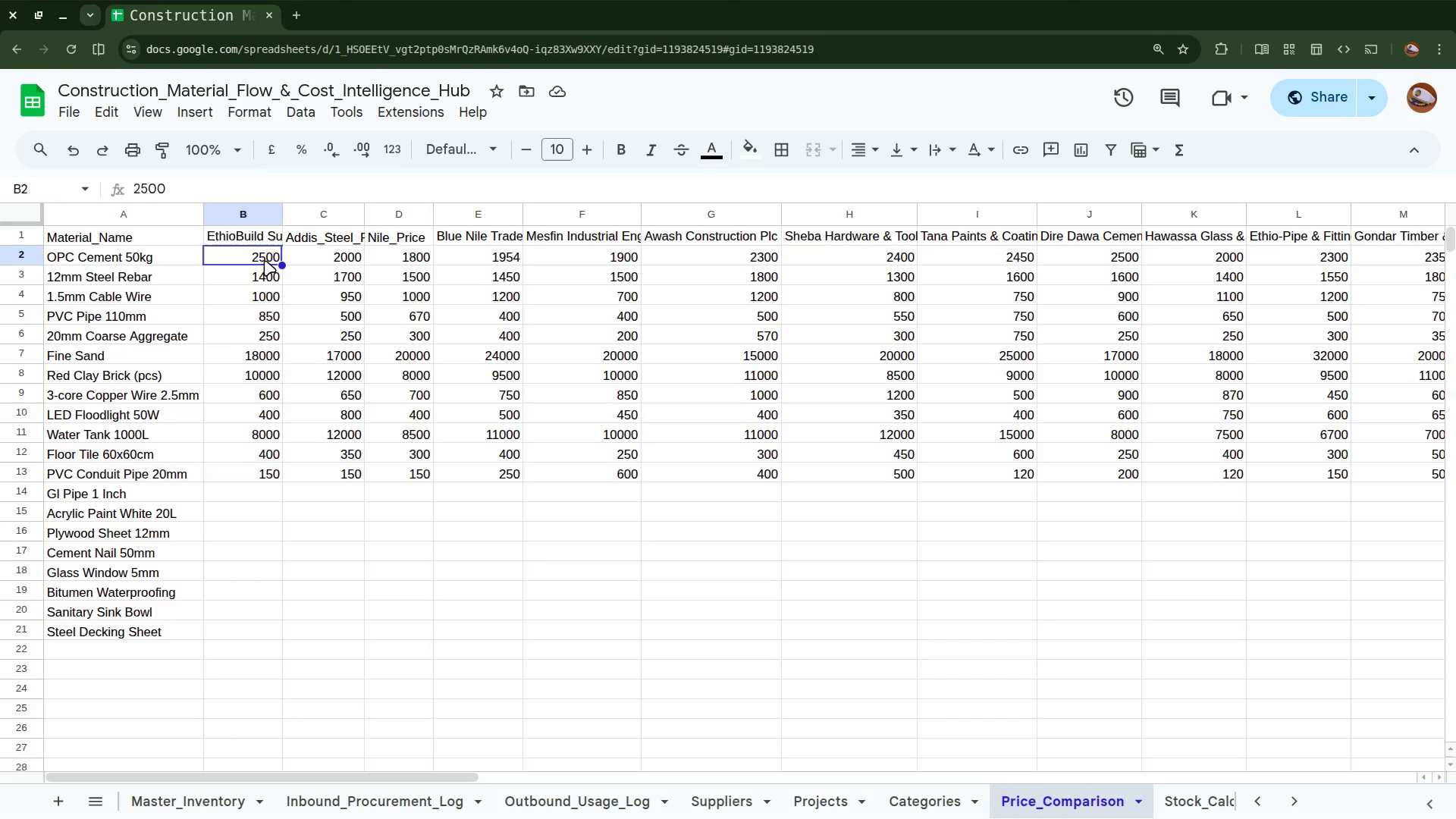 
hold_key(key=ControlLeft, duration=0.53)
left_click([270, 469])
 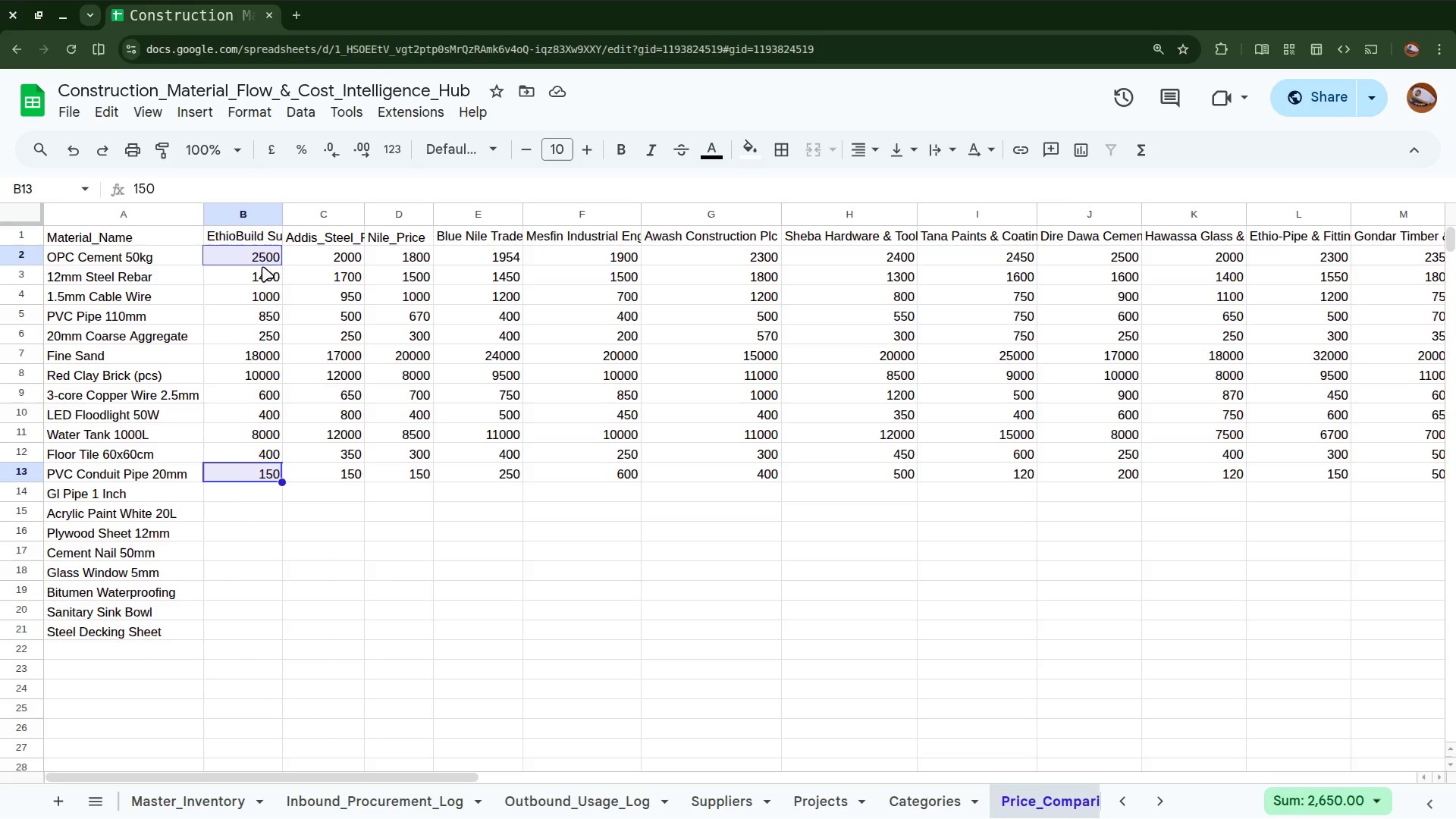 
left_click([262, 264])
 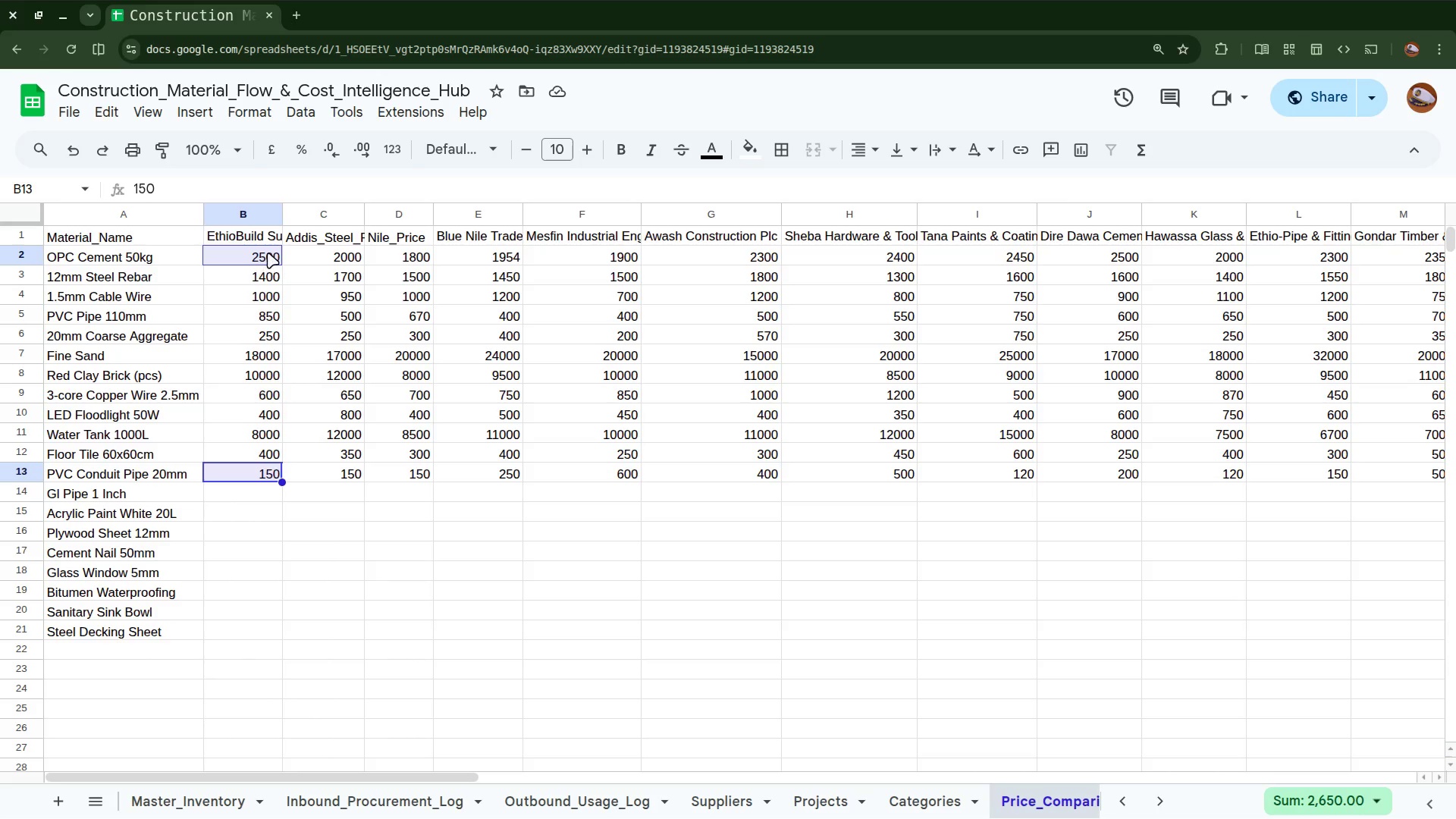 
left_click([268, 253])
 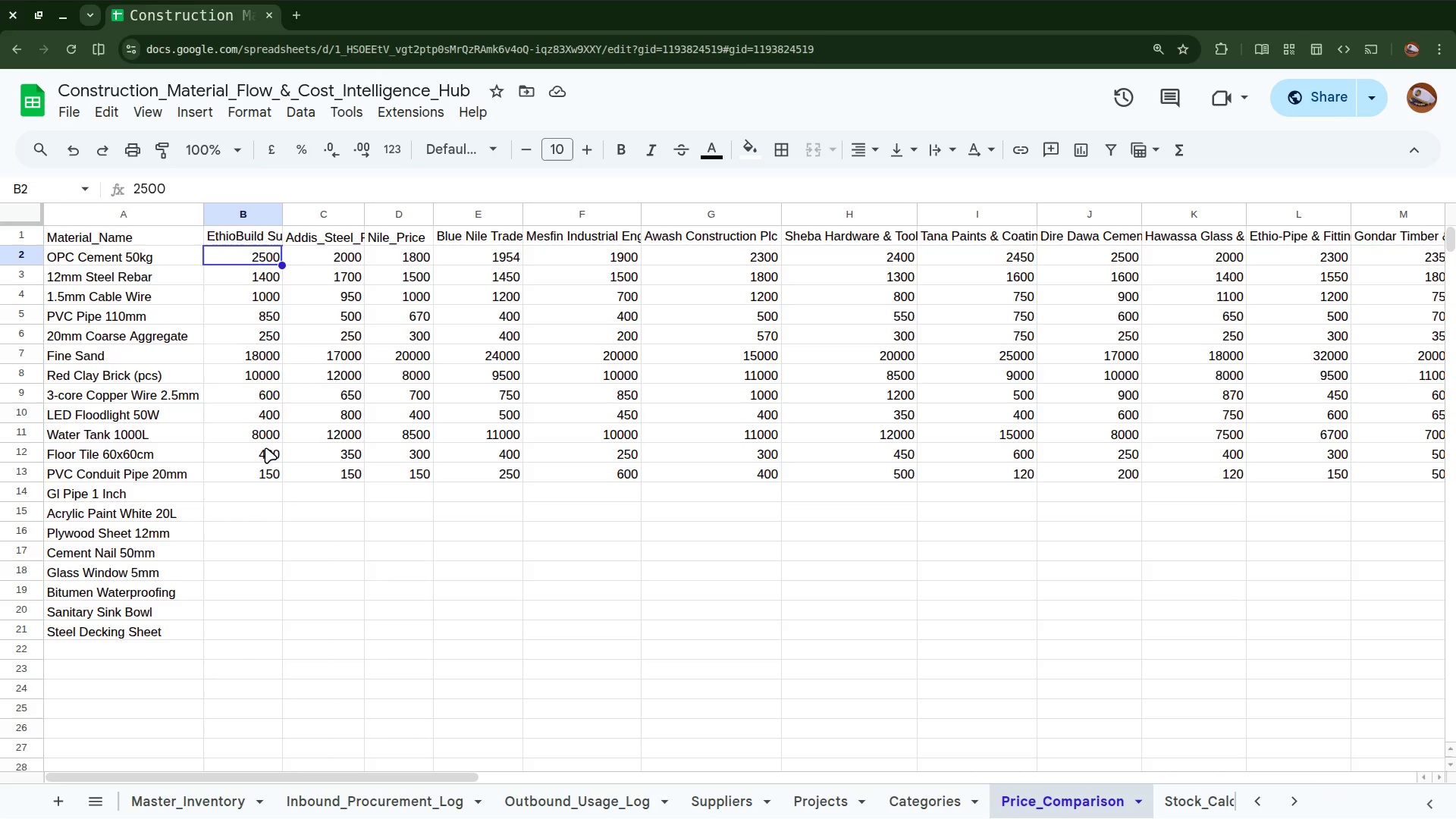 
hold_key(key=ShiftLeft, duration=0.43)
left_click([268, 470])
 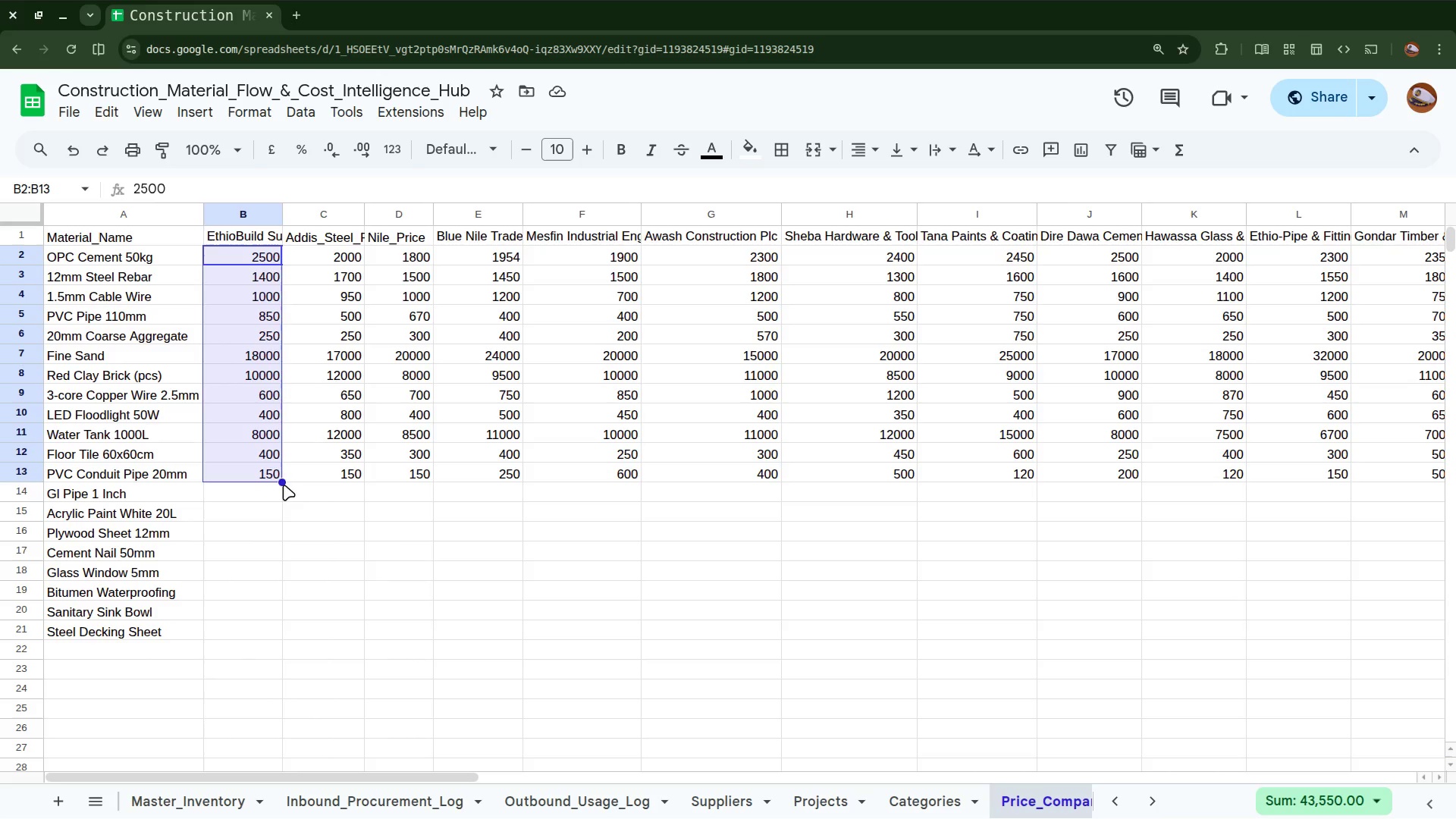 
left_click_drag(start_coordinate=[281, 482], to_coordinate=[280, 642])
 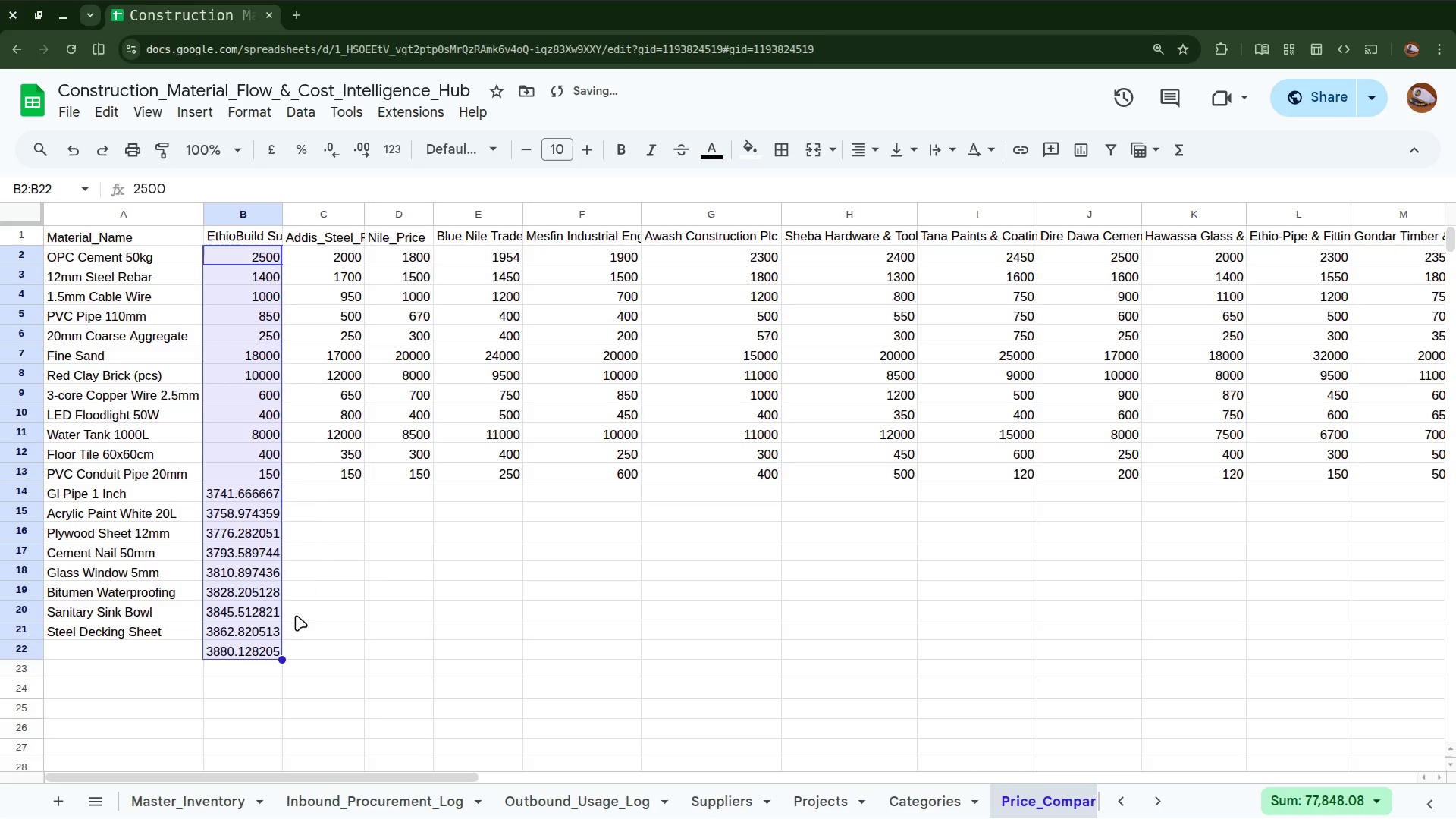 
double_click([243, 650])
 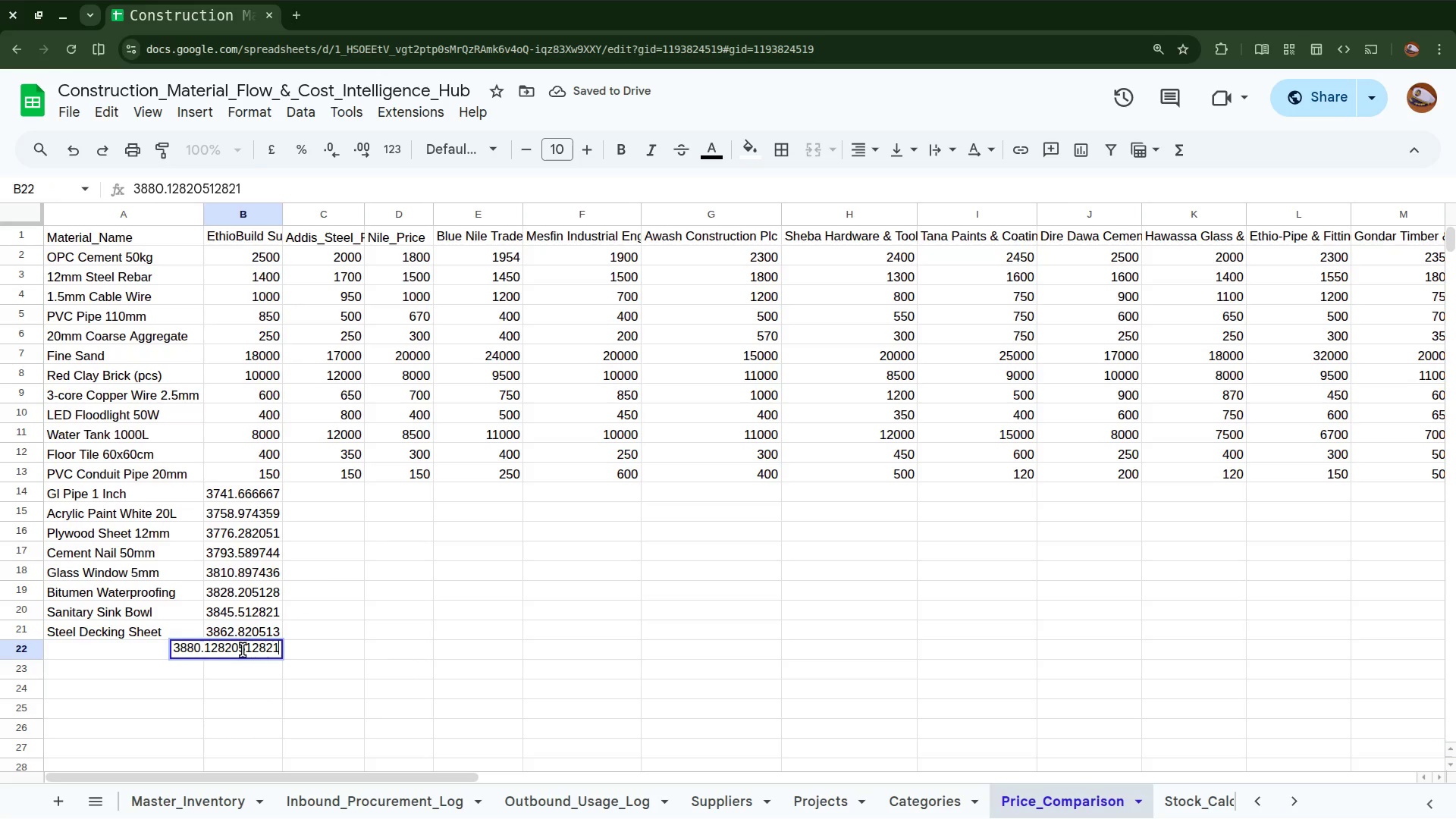 
double_click([243, 650])
 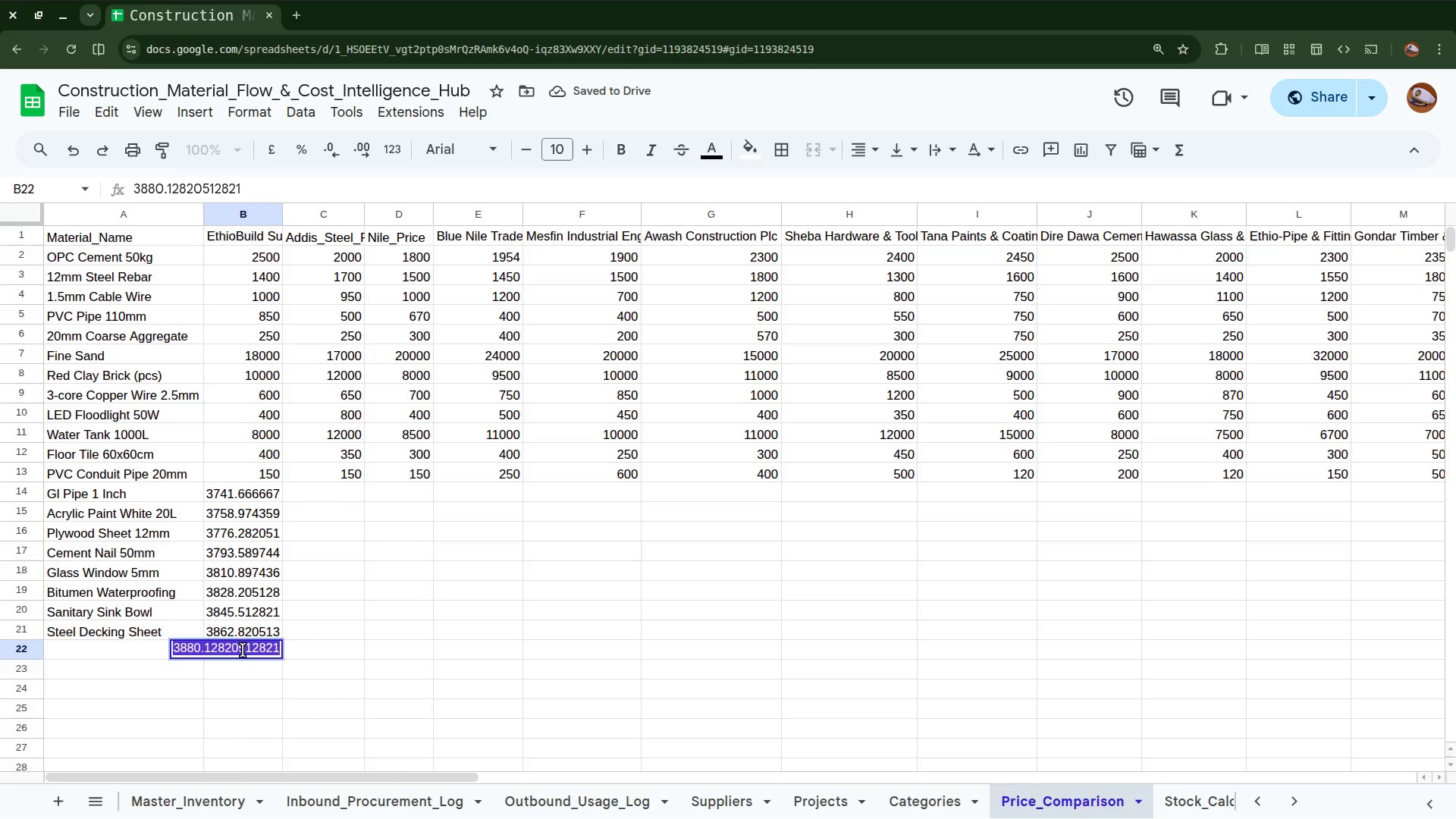 
triple_click([243, 650])
 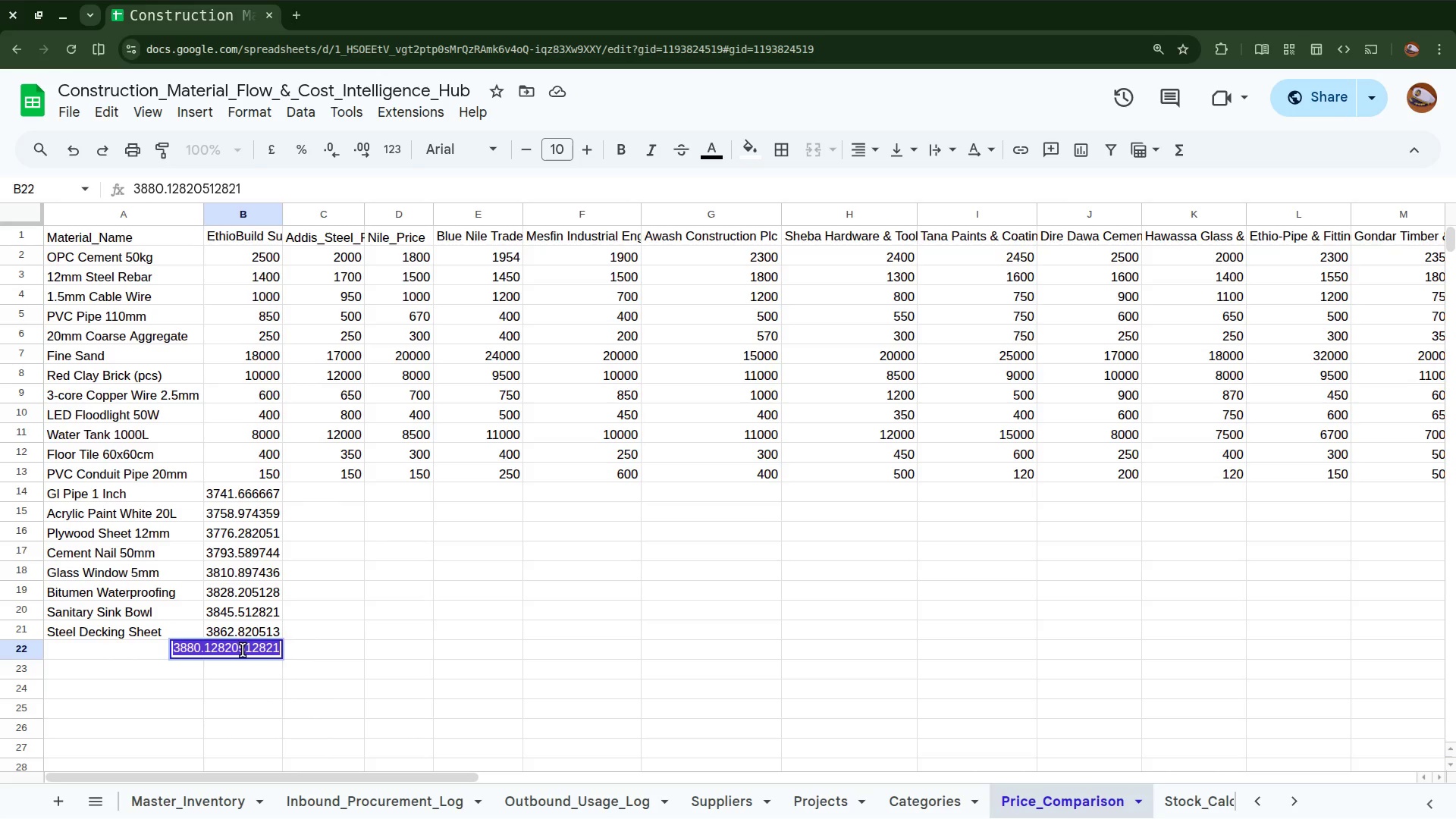 
key(Backspace)
 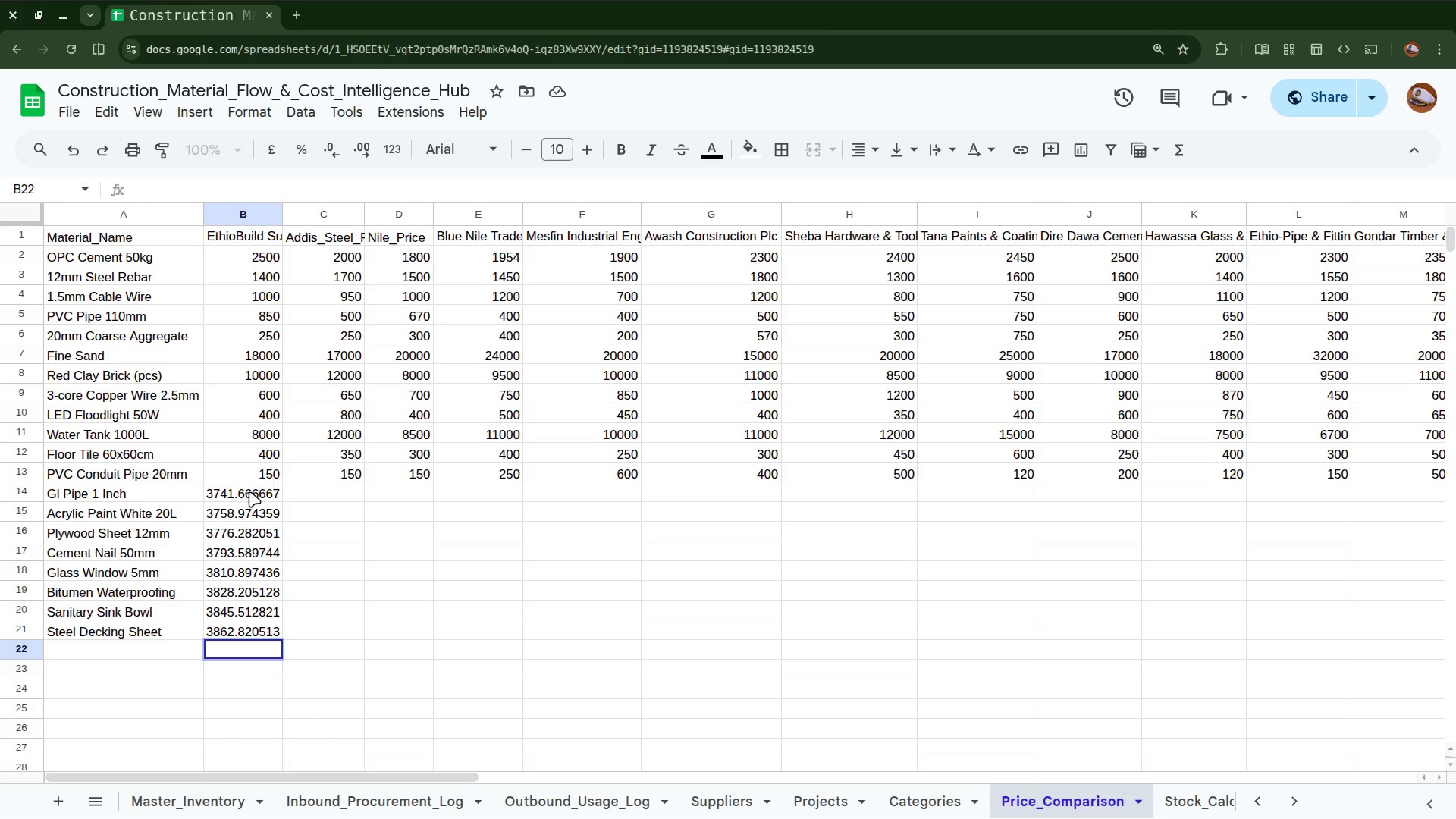 
double_click([248, 493])
 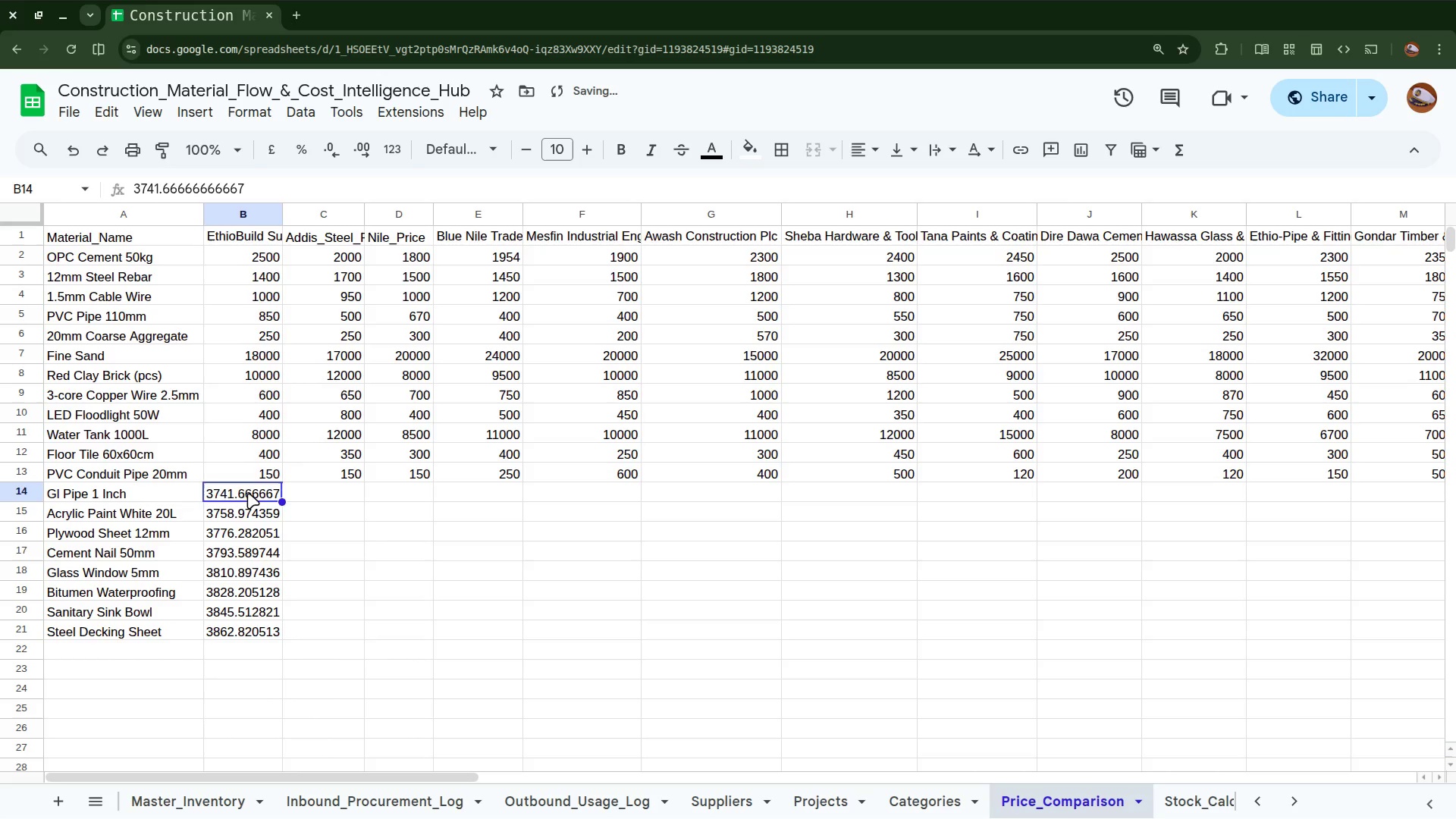 
triple_click([248, 493])
 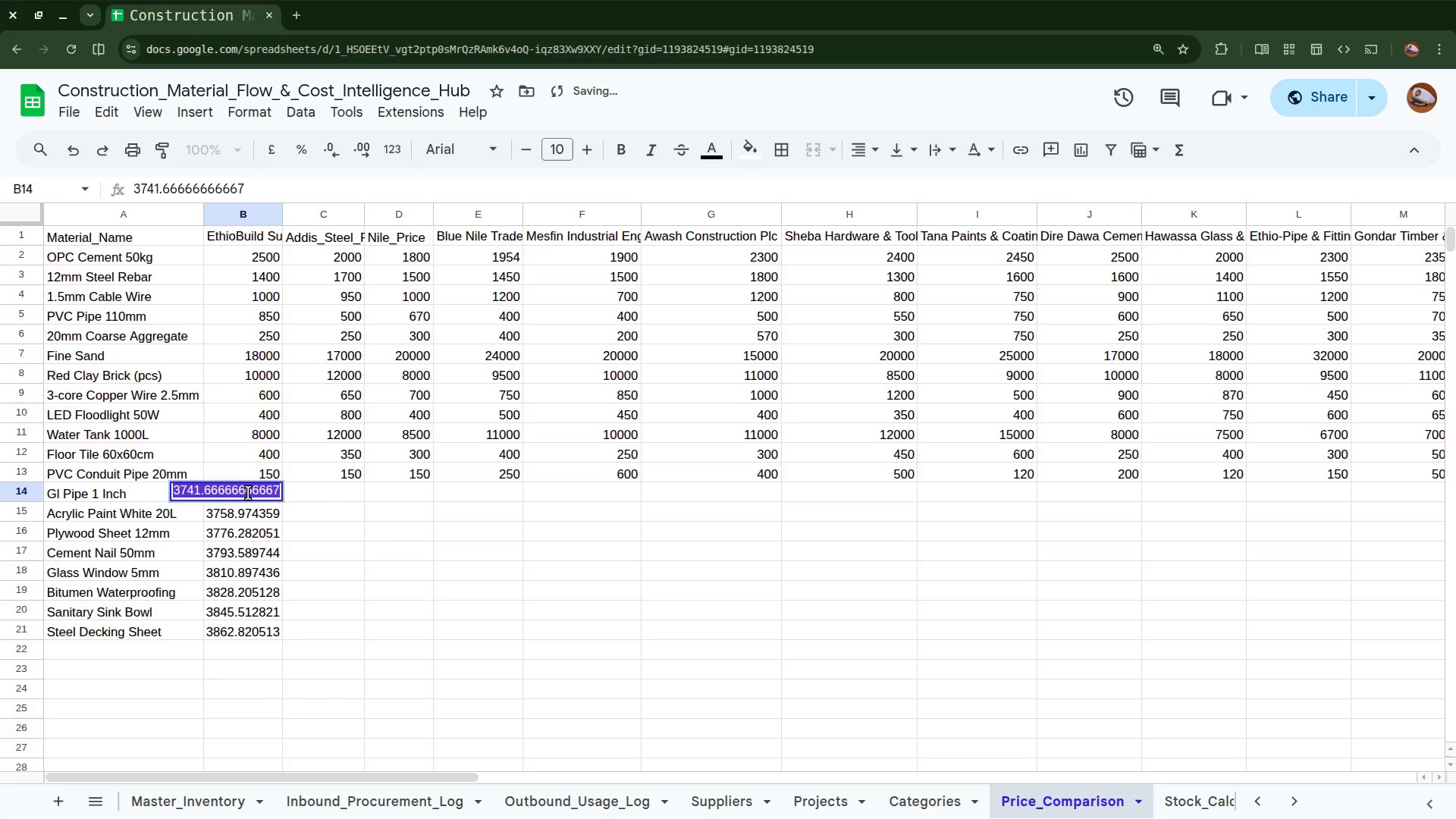 
key(ArrowRight)
 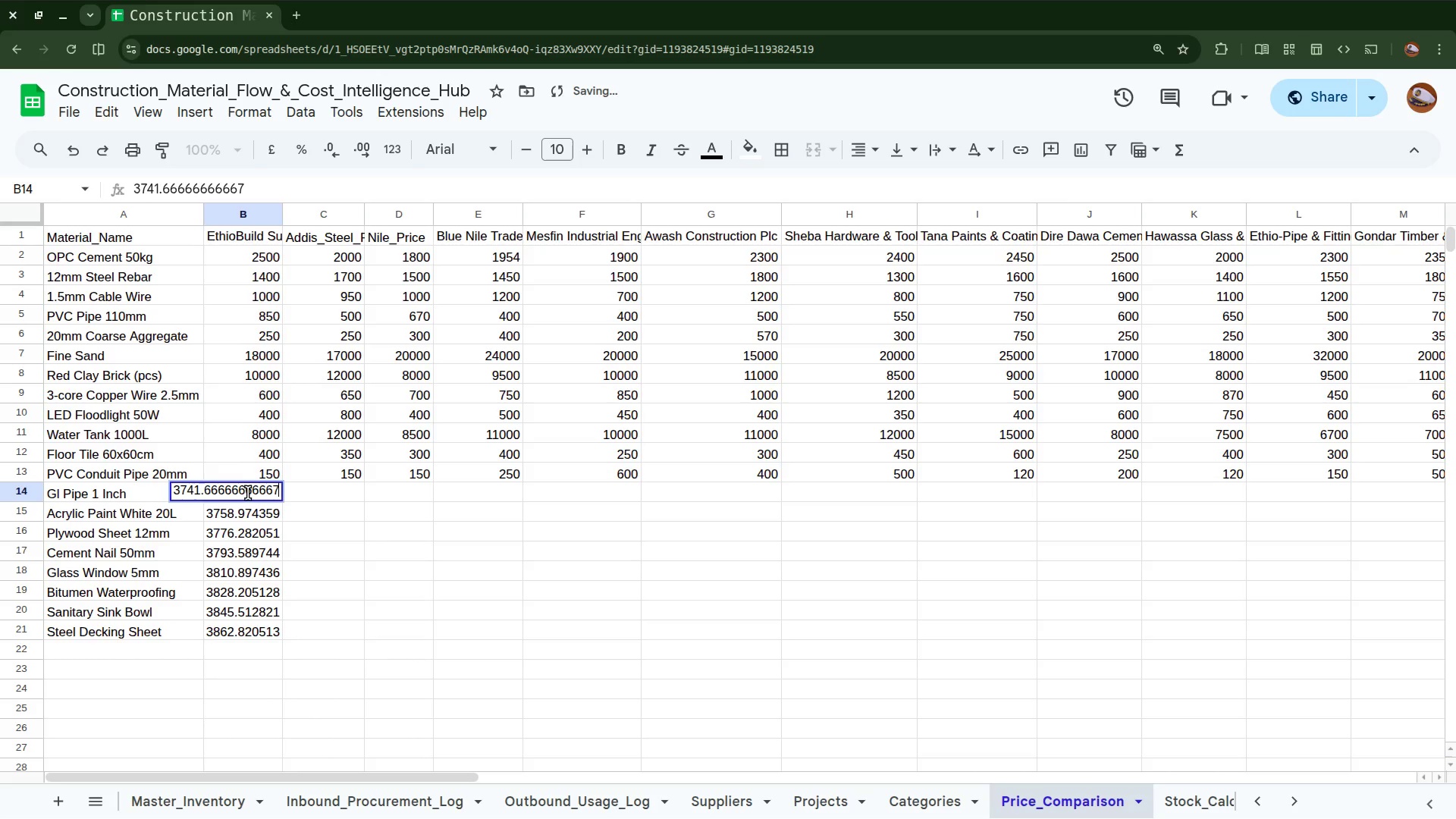 
key(Control+Shift+ArrowLeft)
 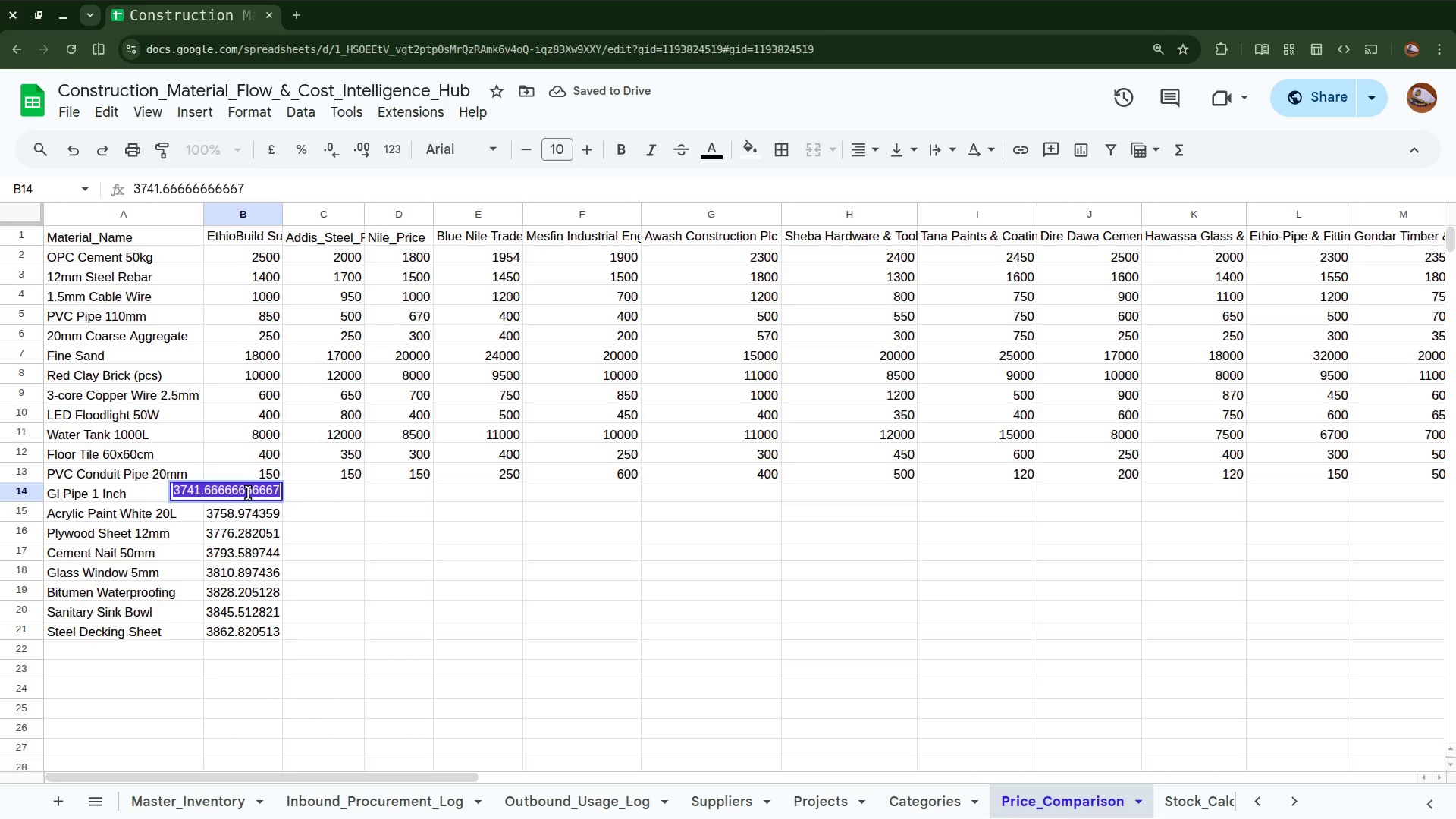 
key(Shift+ArrowRight)
 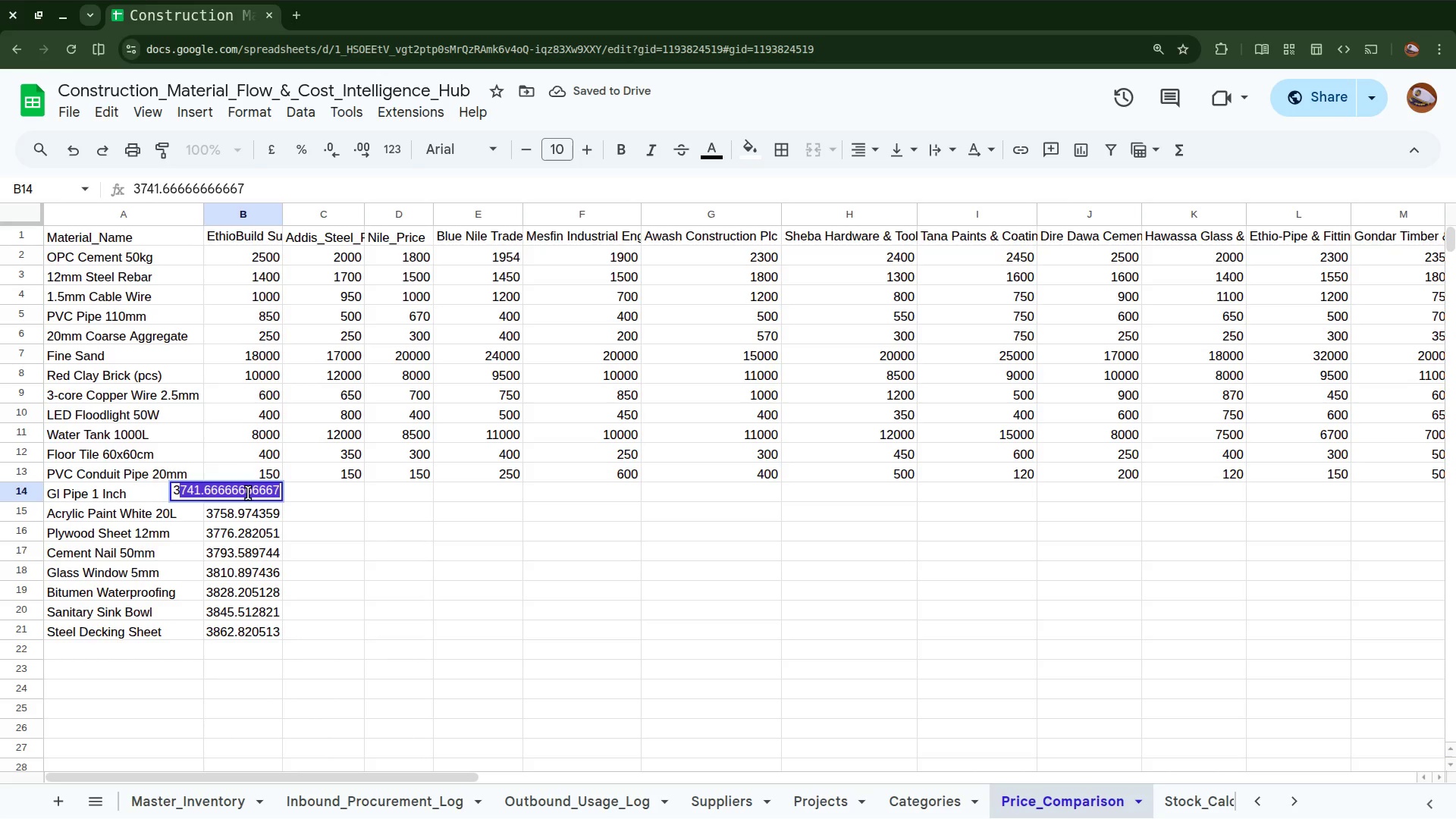 
key(Shift+ArrowRight)
 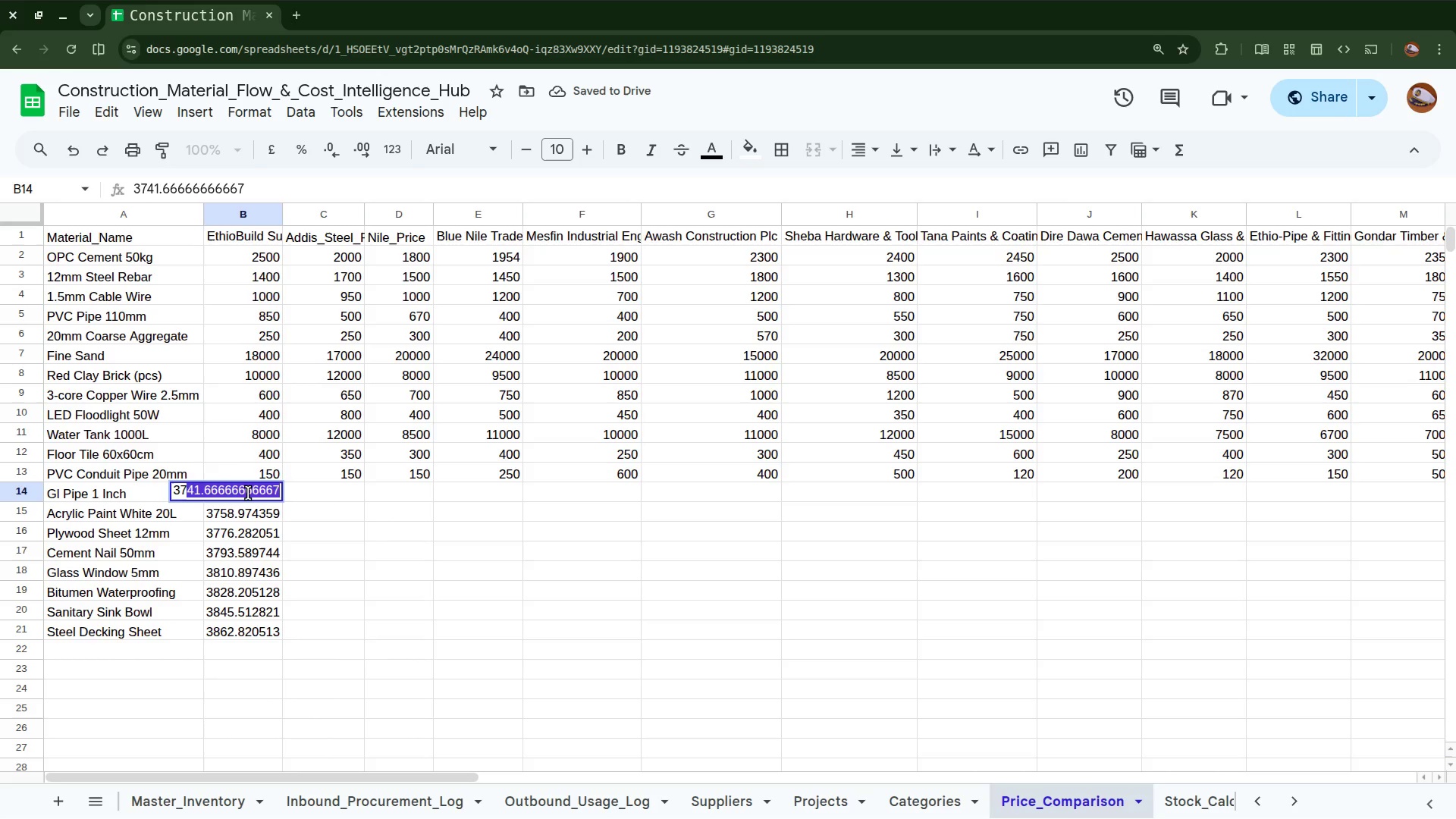 
key(Shift+ArrowRight)
 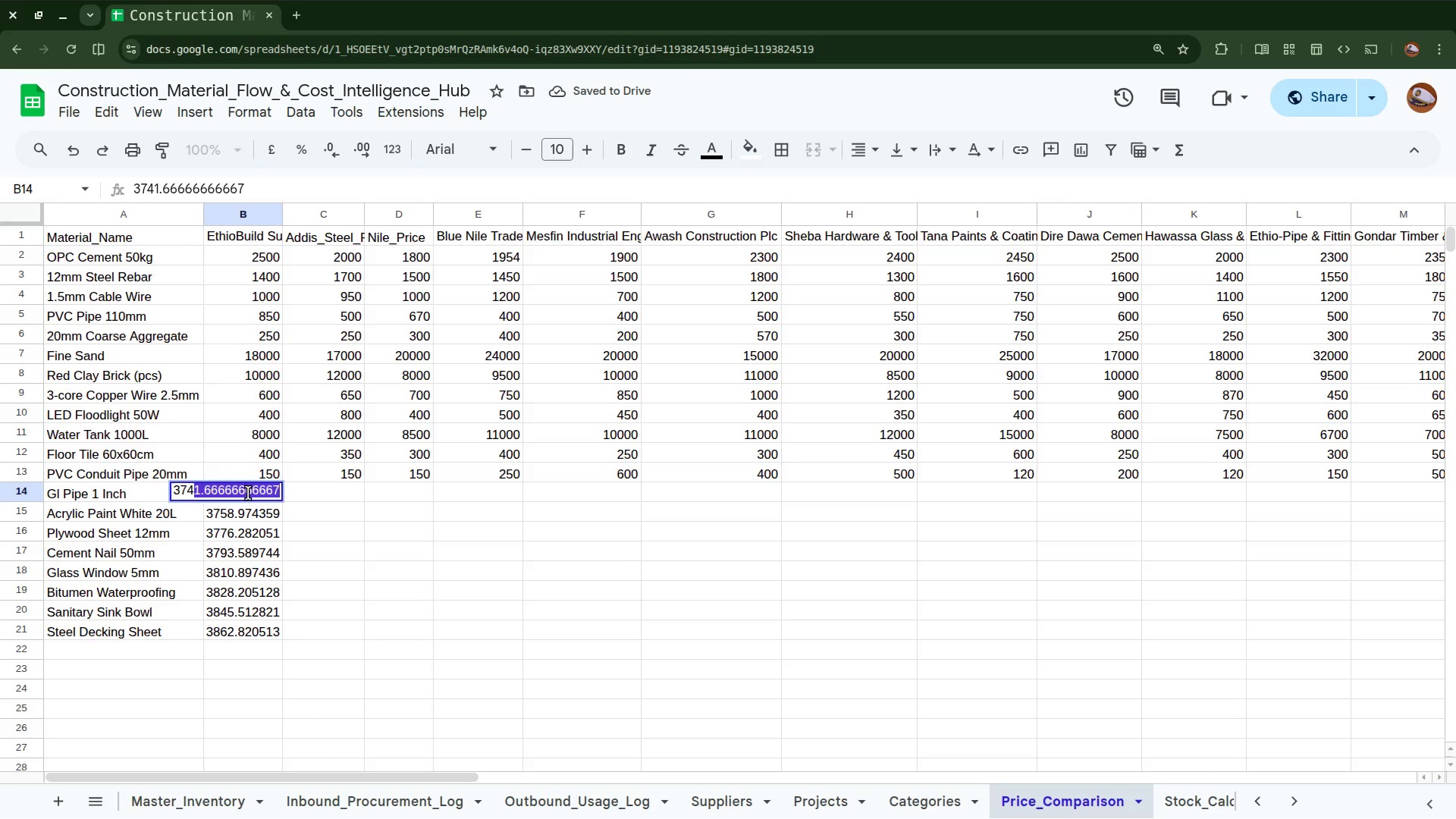 
key(Shift+ArrowRight)
 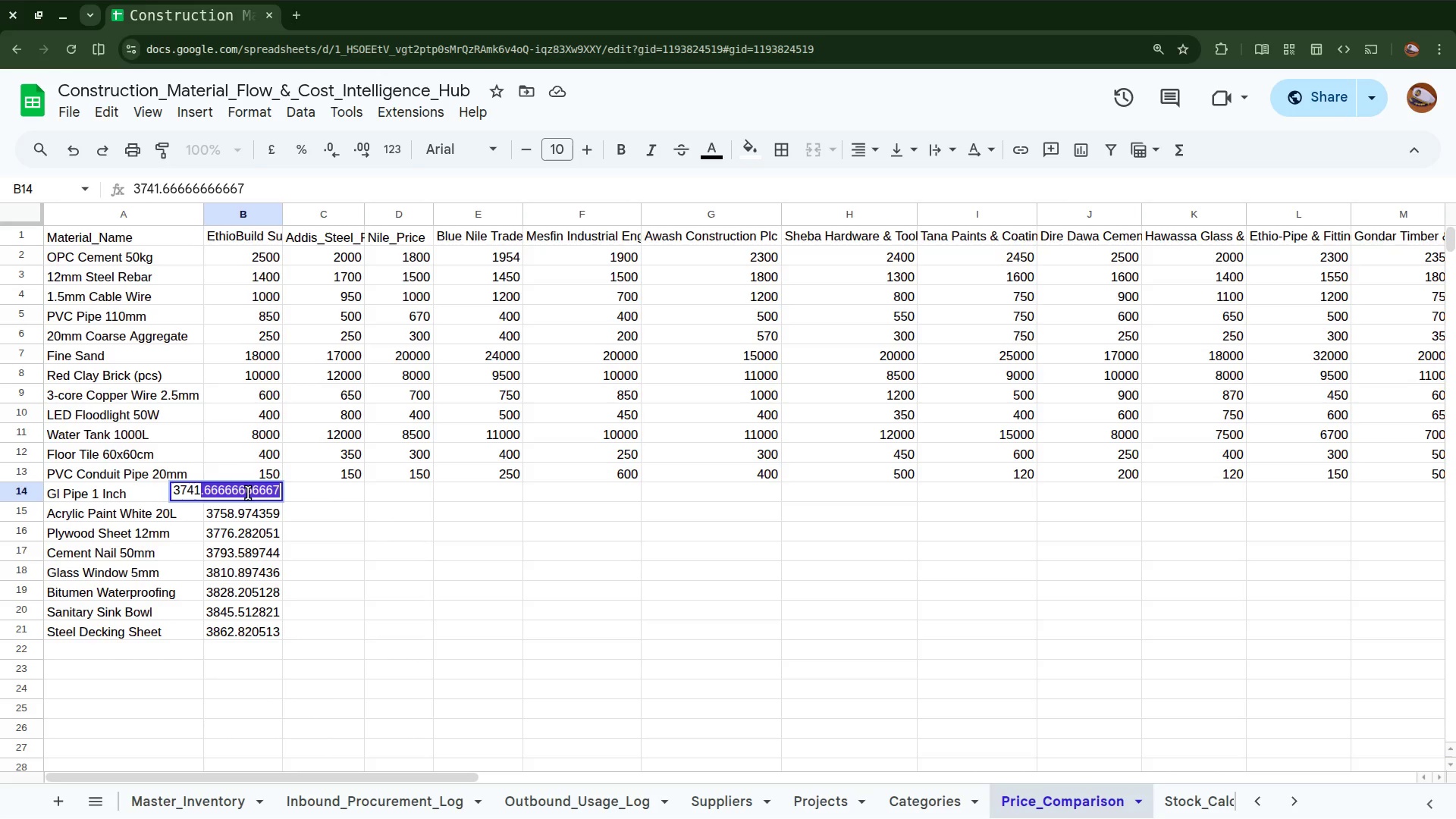 
key(Backspace)
 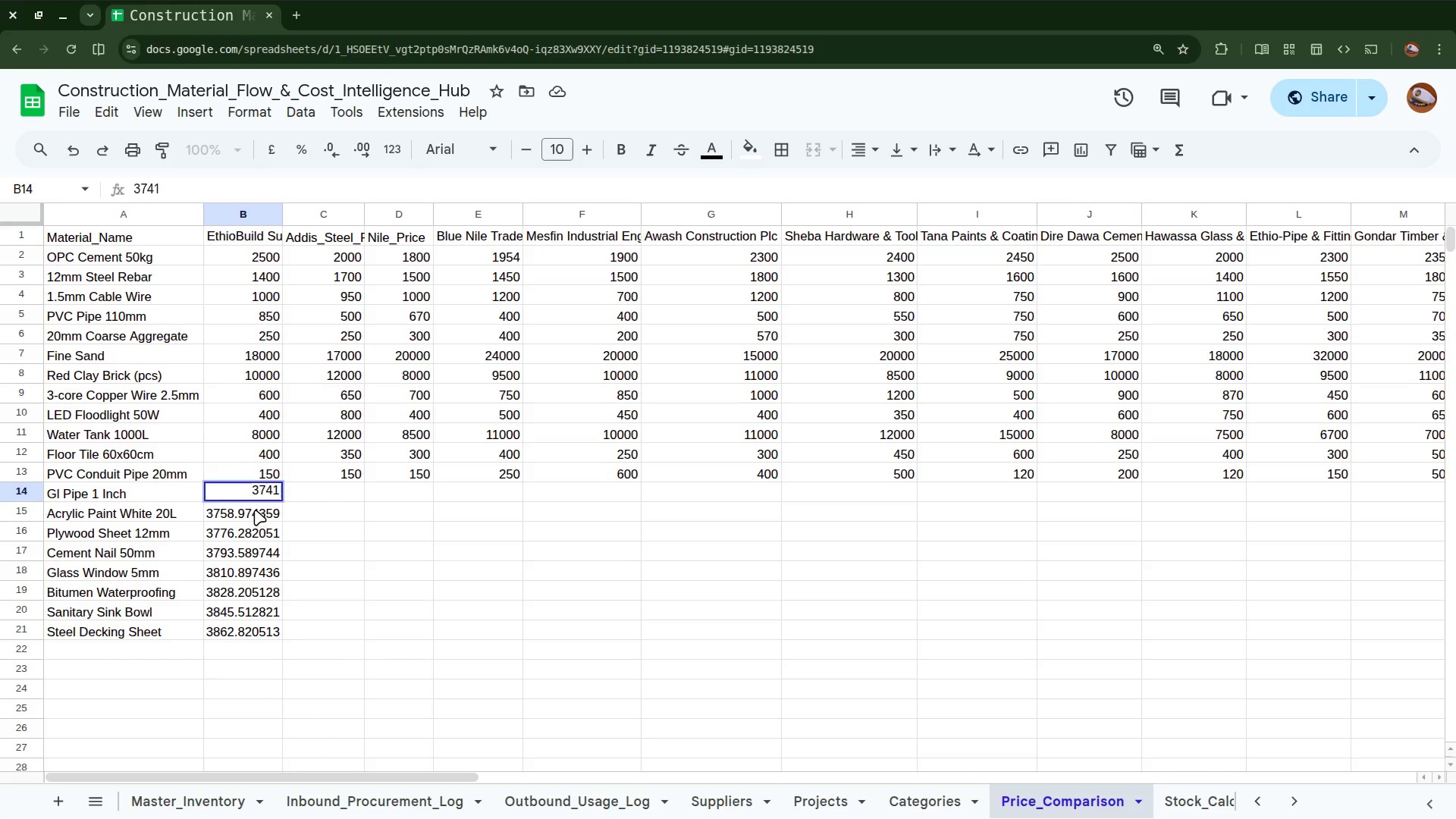 
double_click([255, 510])
 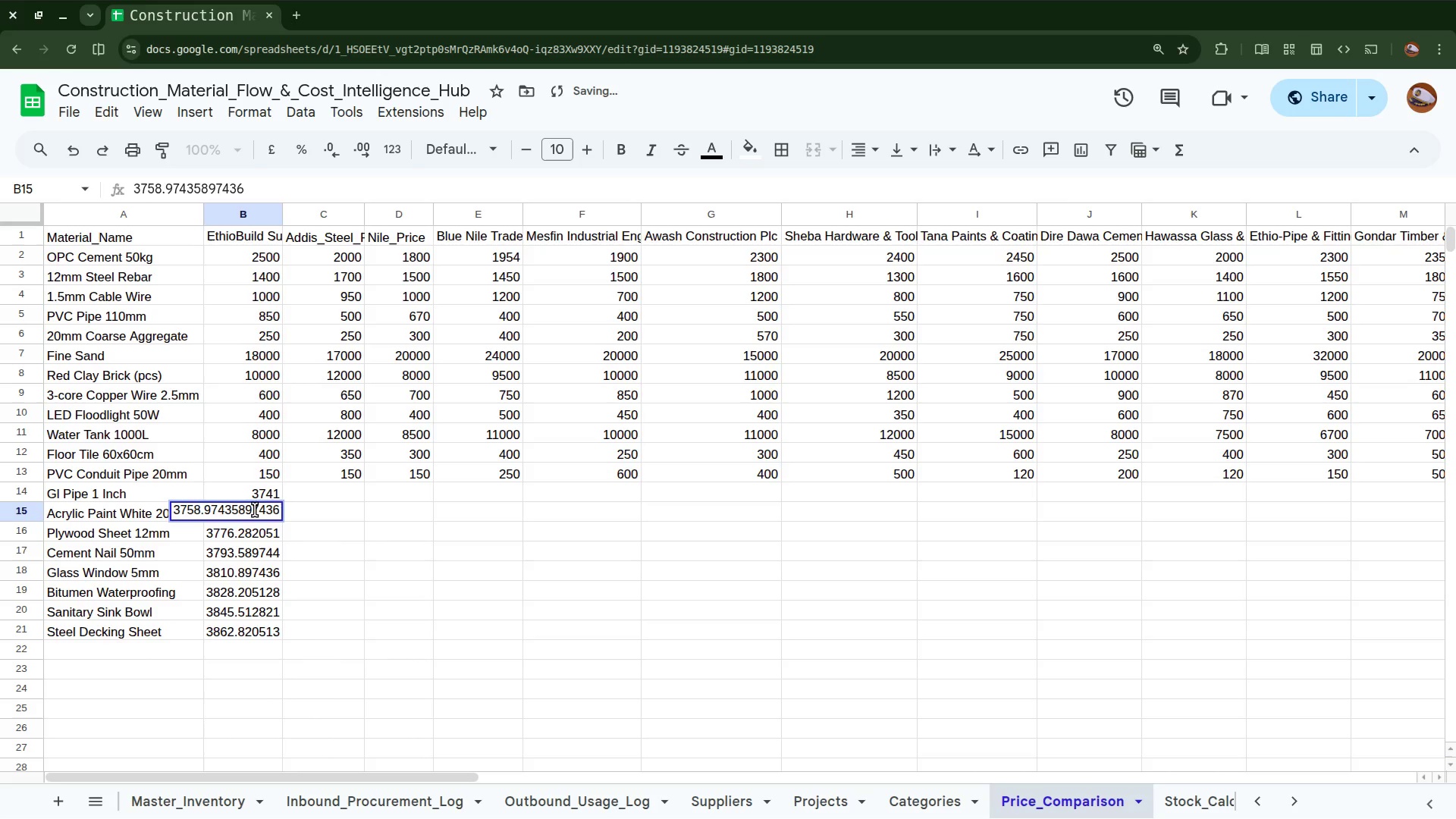 
hold_key(key=Backspace, duration=0.74)
 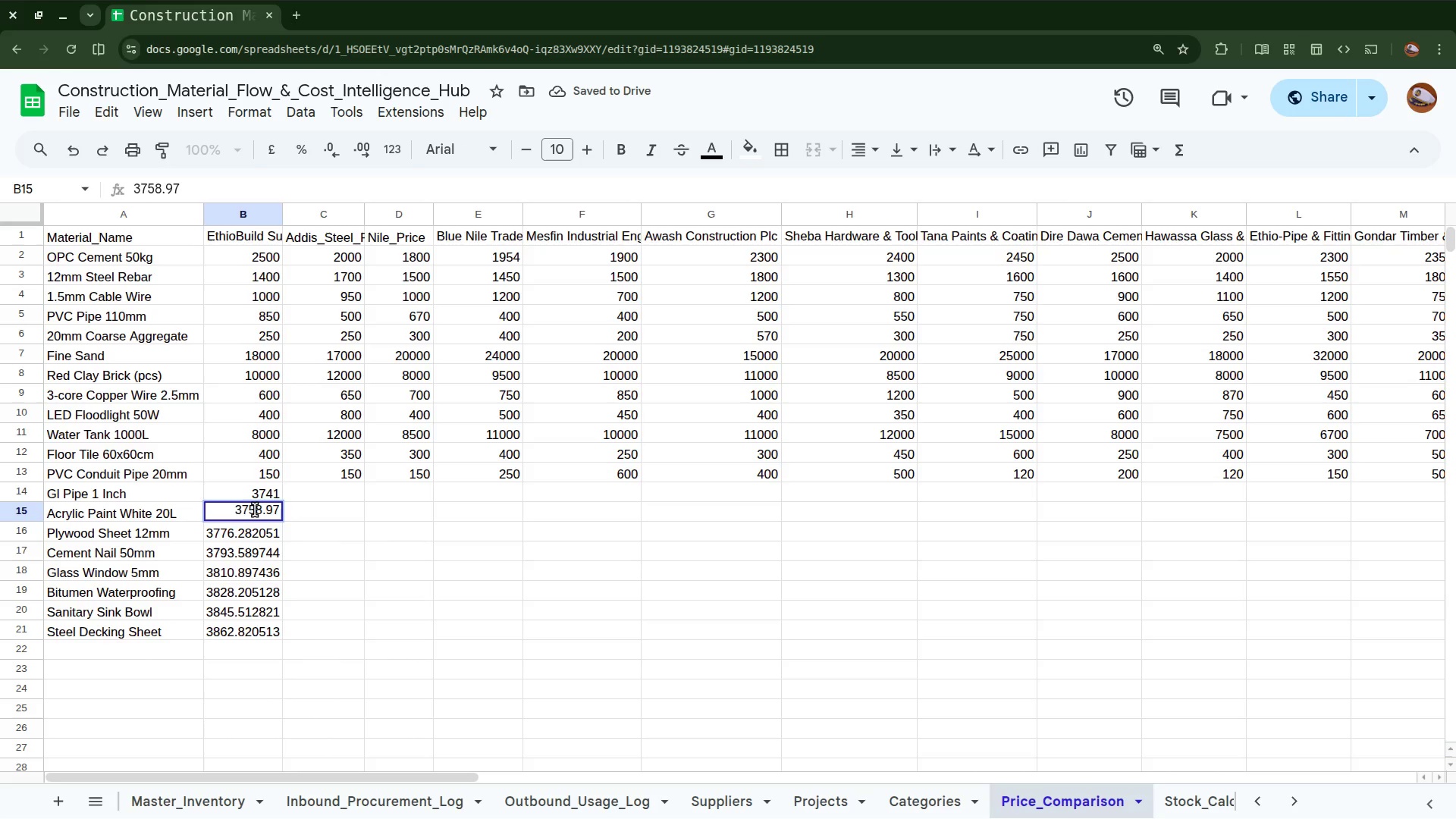 
key(Backspace)
 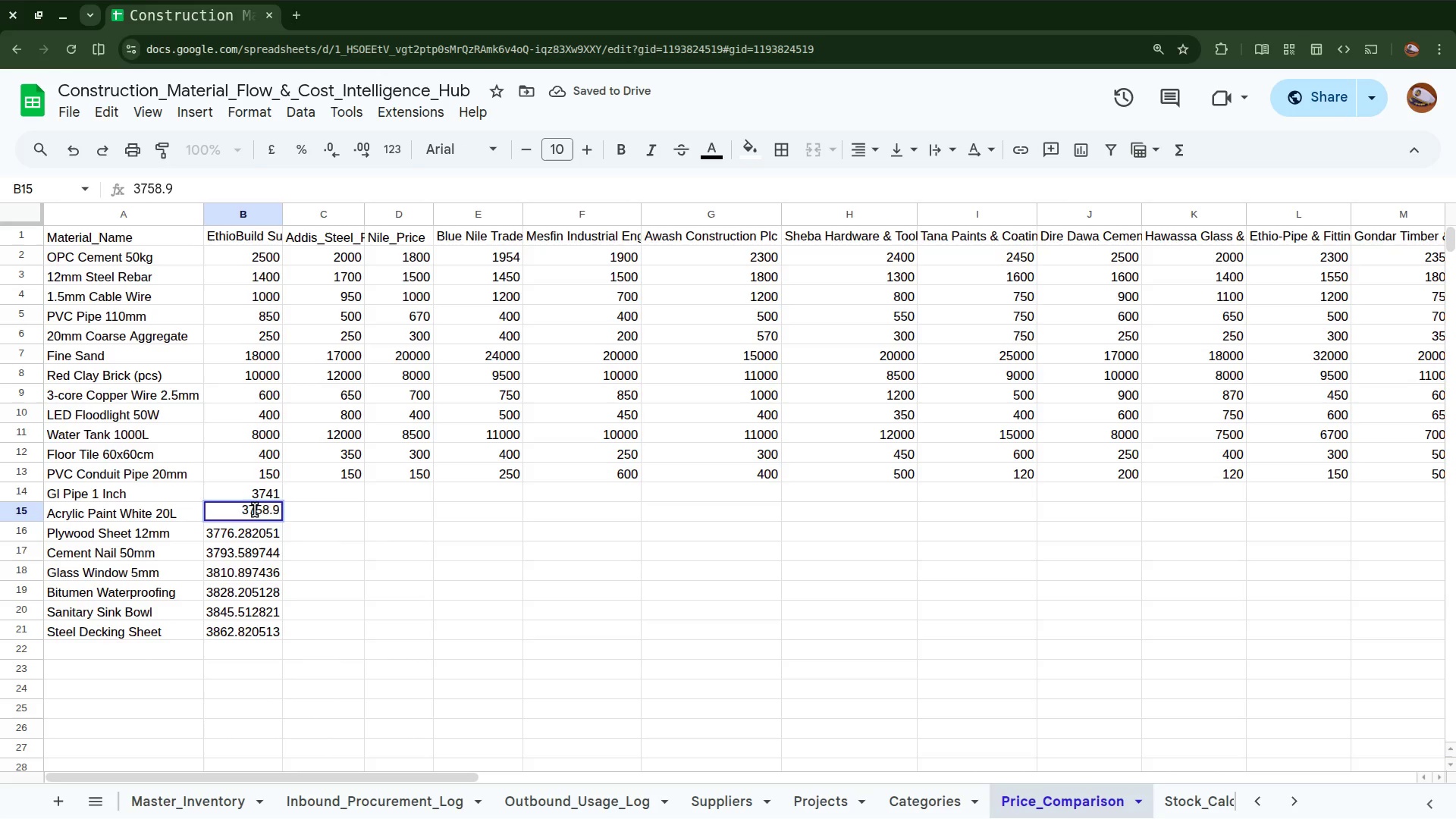 
key(Backspace)
 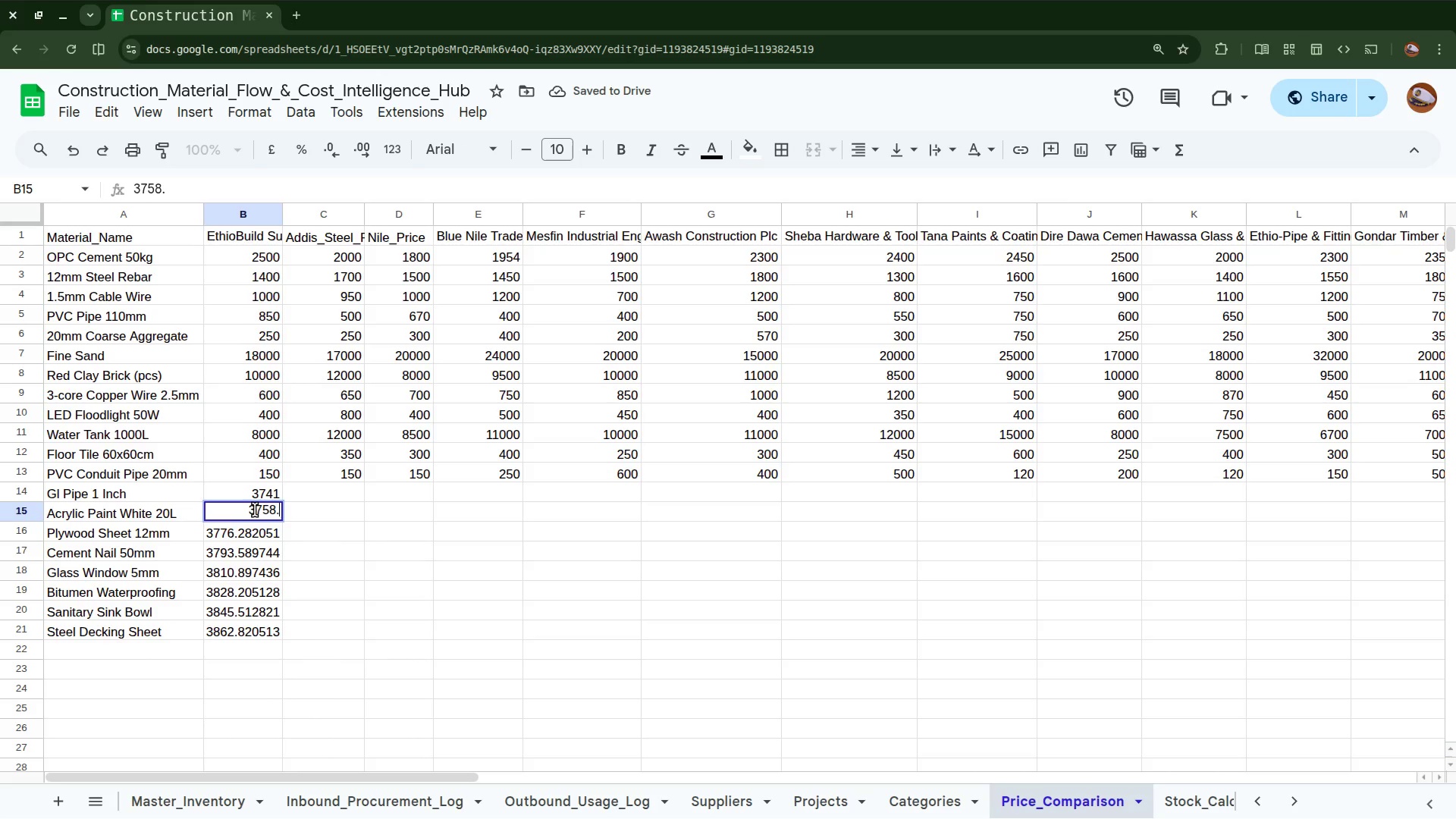 
key(Backspace)
 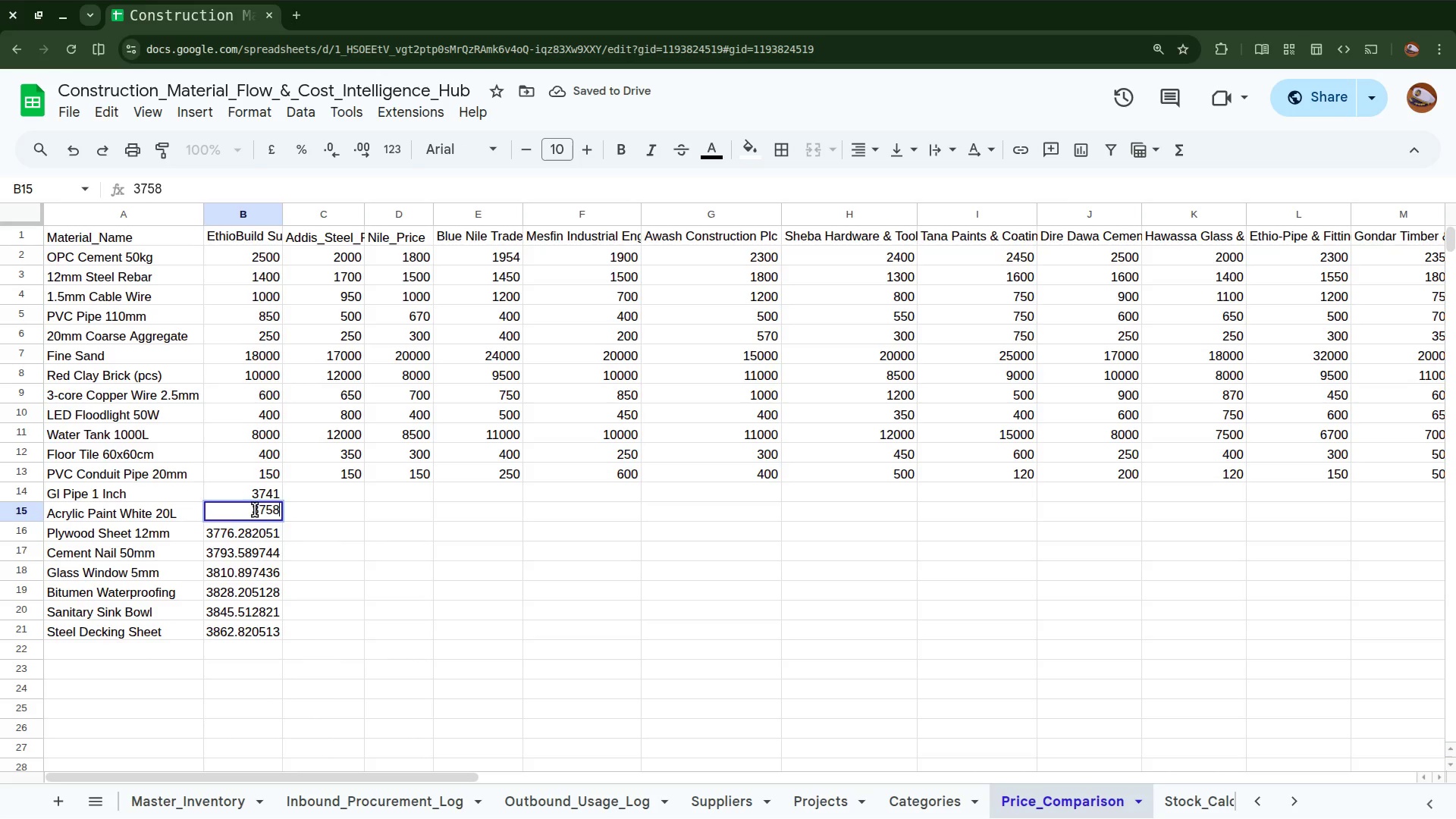 
key(Enter)
 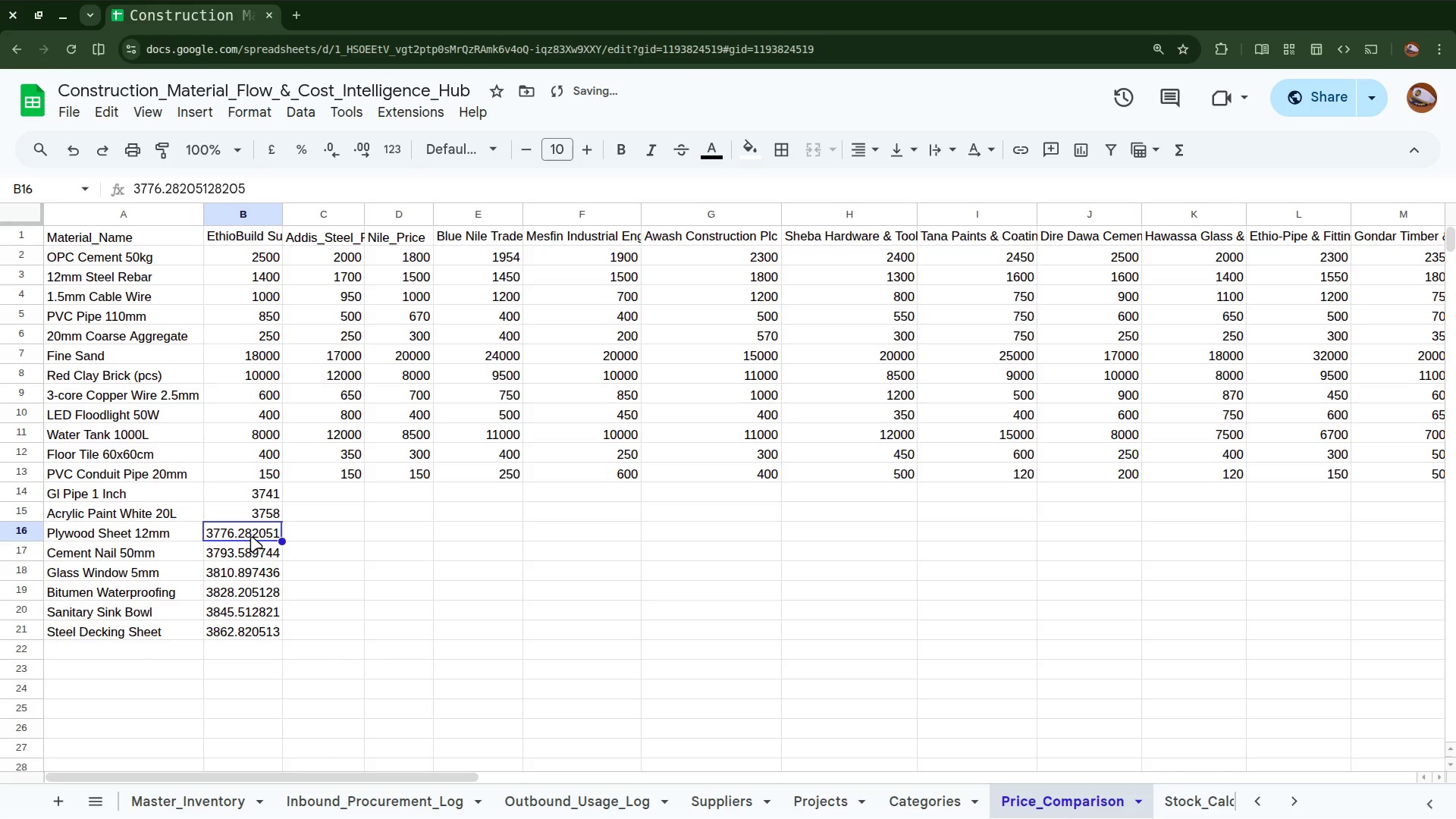 
double_click([249, 532])
 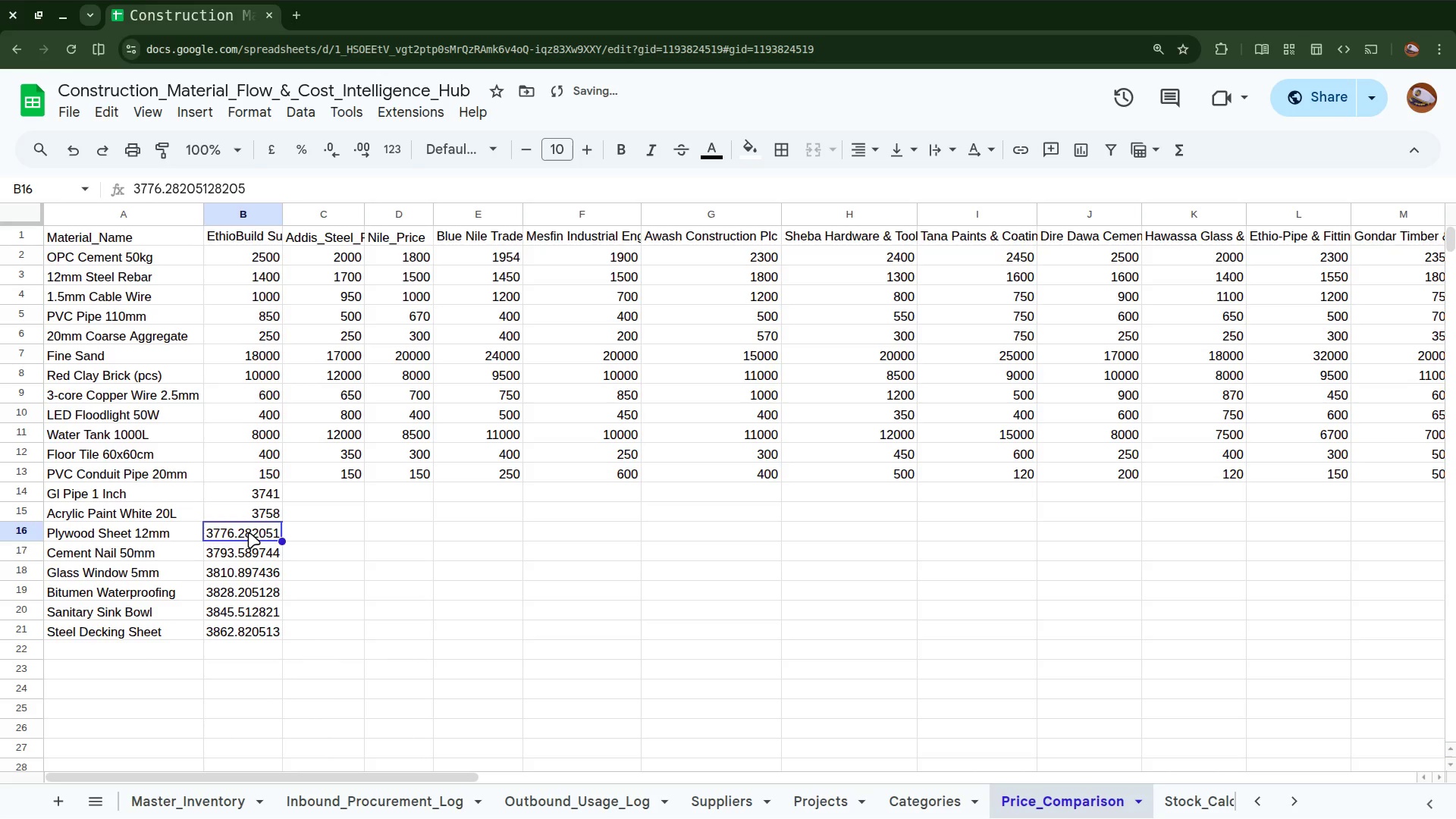 
triple_click([249, 532])
 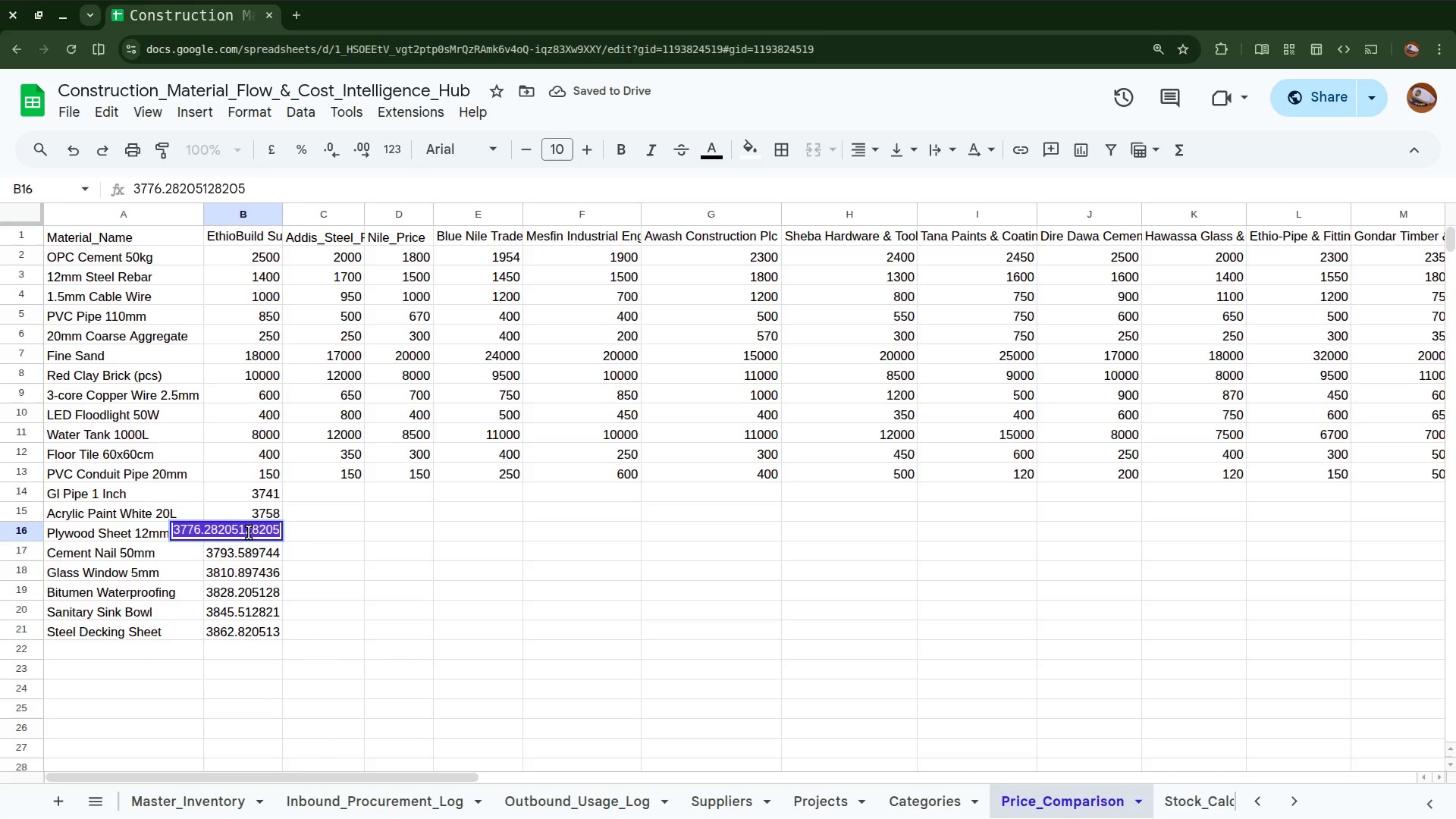 
key(ArrowRight)
 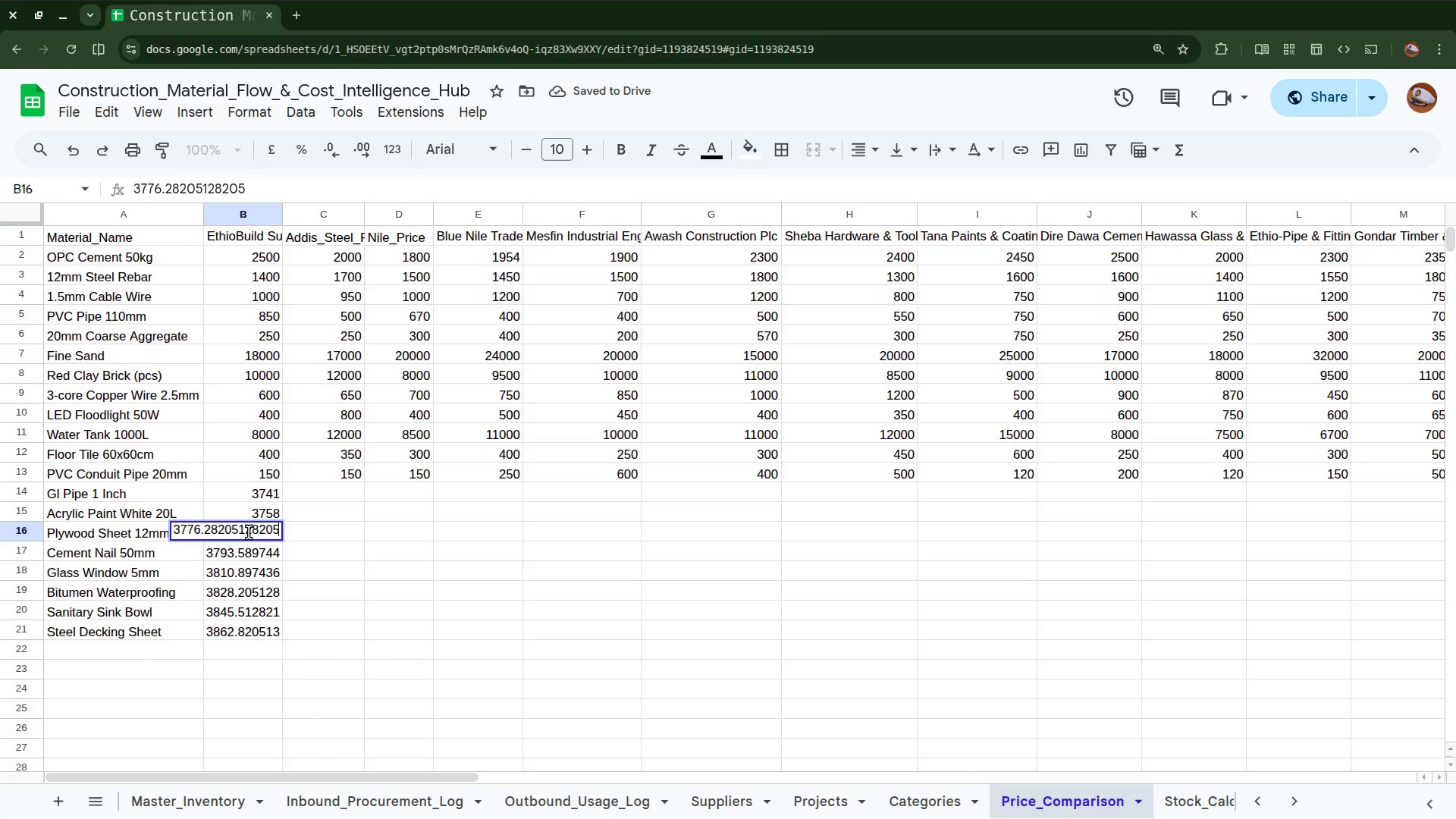 
hold_key(key=Backspace, duration=0.68)
 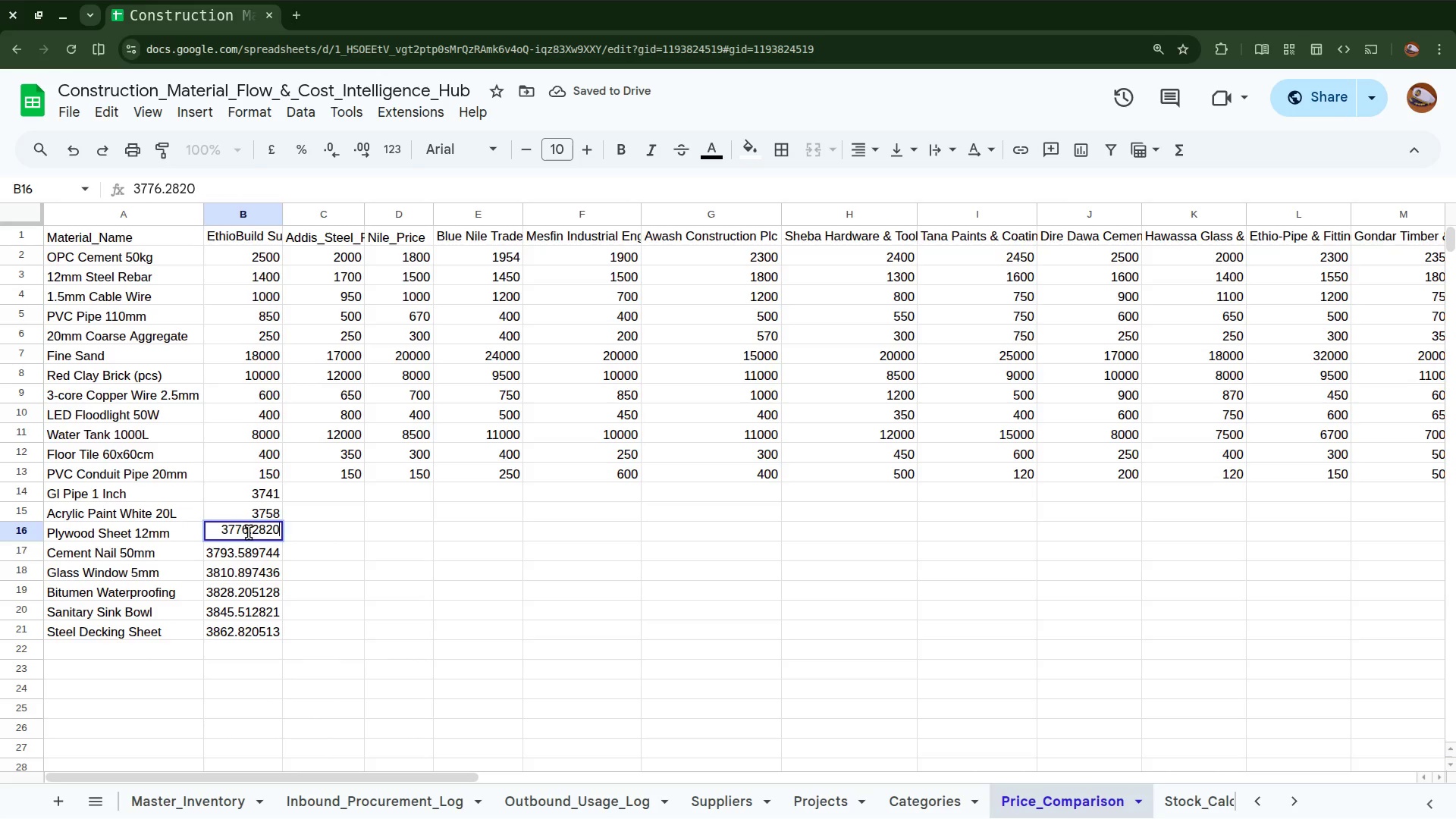 
key(Backspace)
 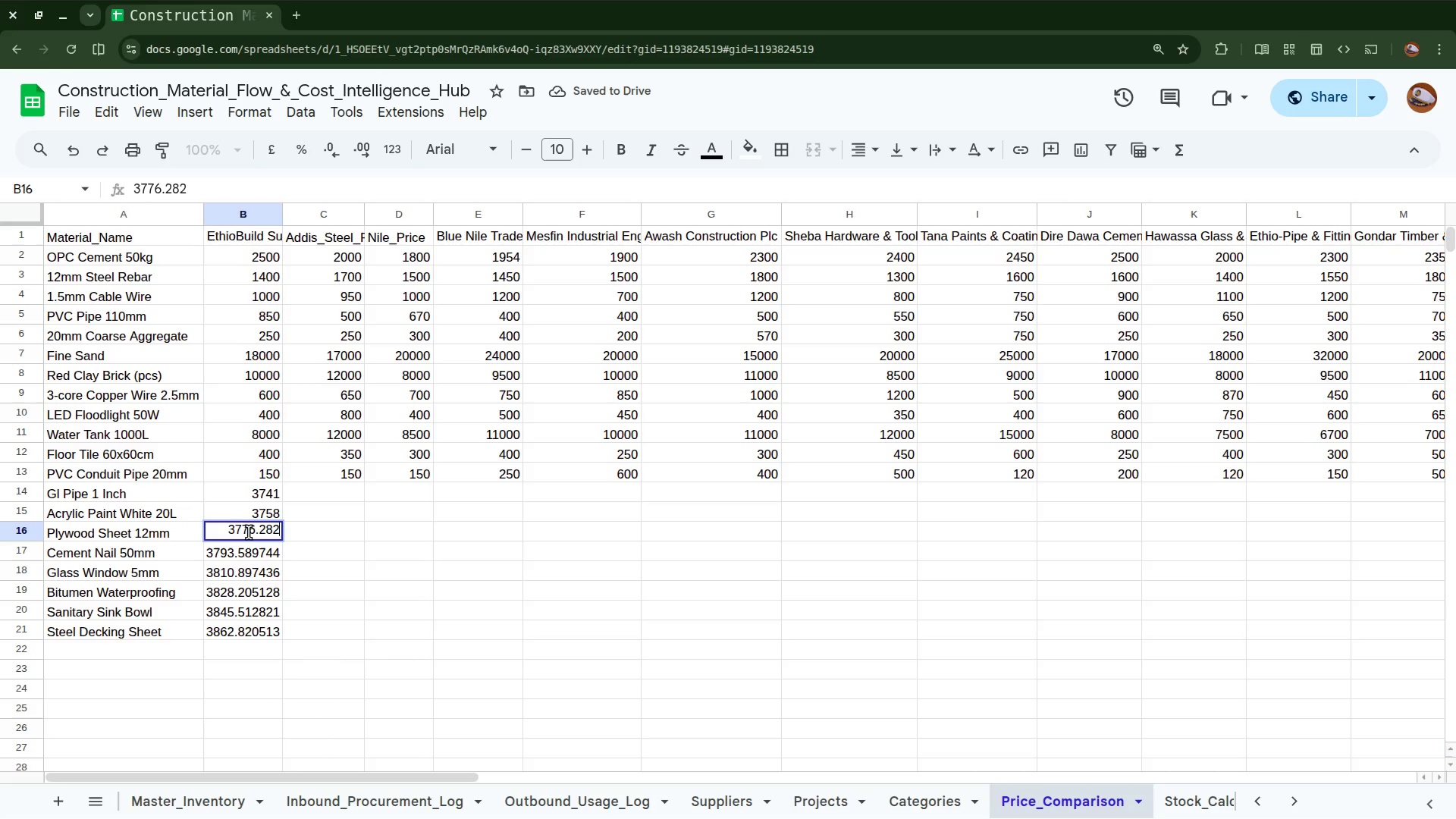 
key(Backspace)
 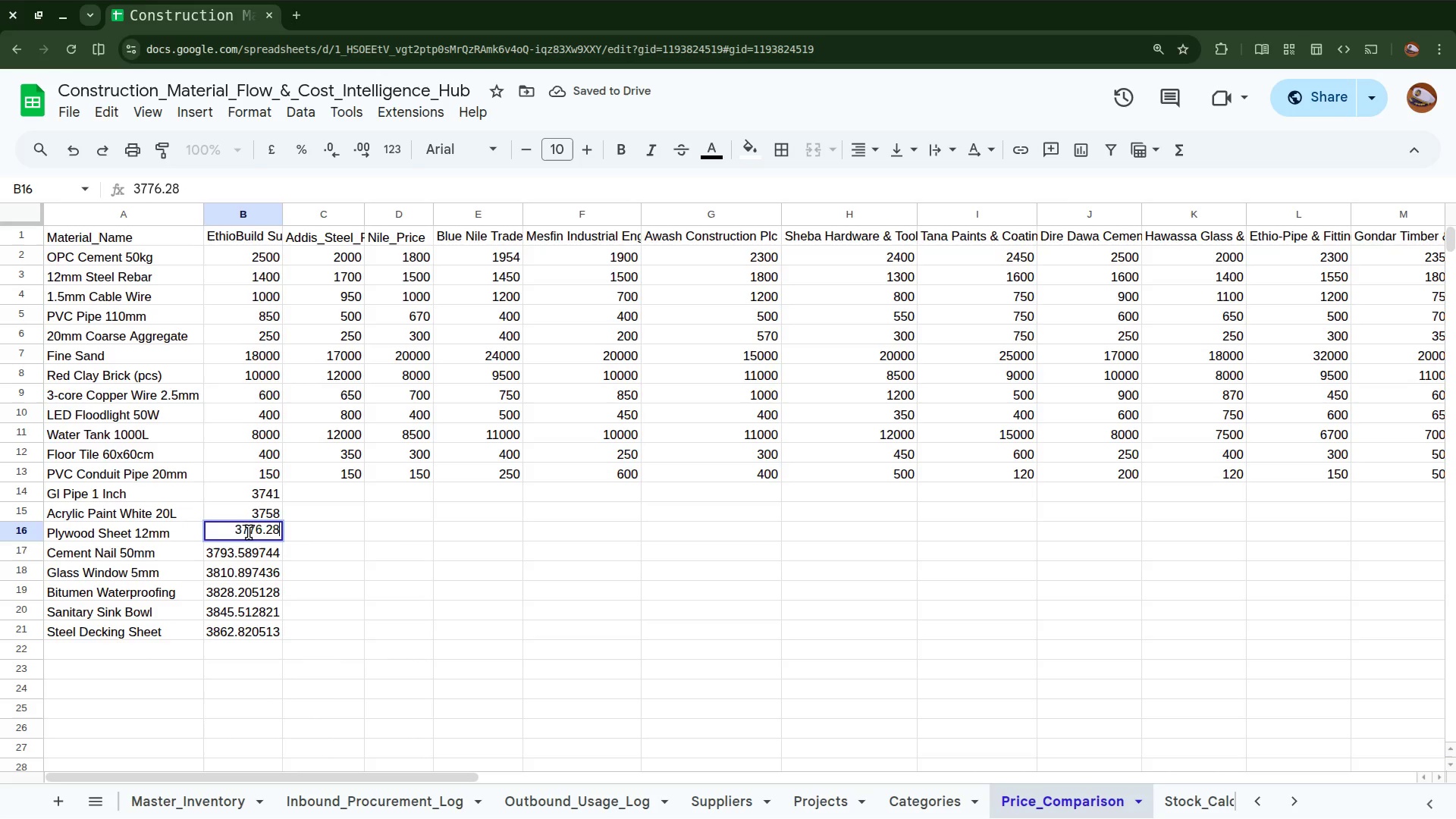 
key(Backspace)
 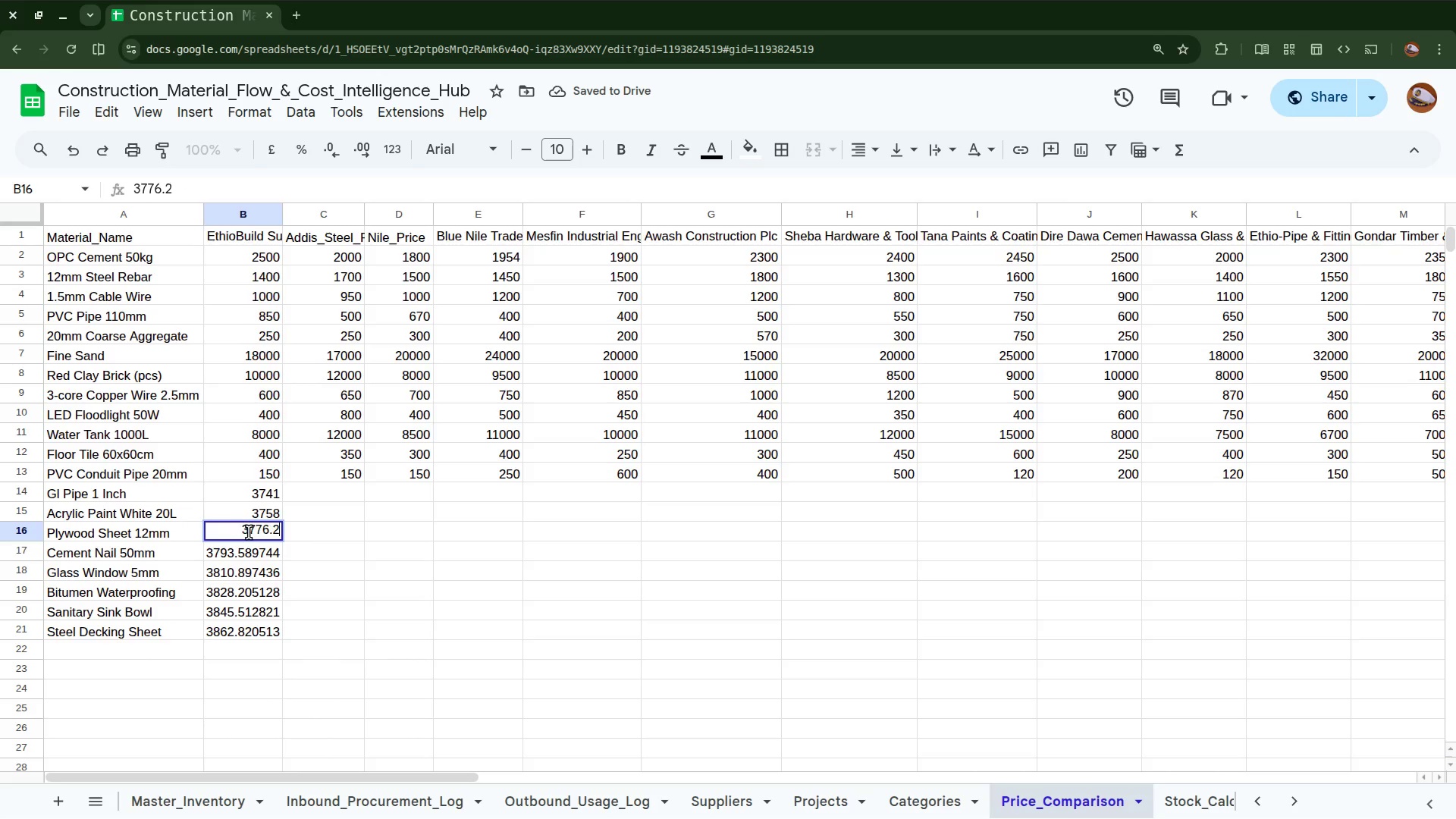 
key(Backspace)
 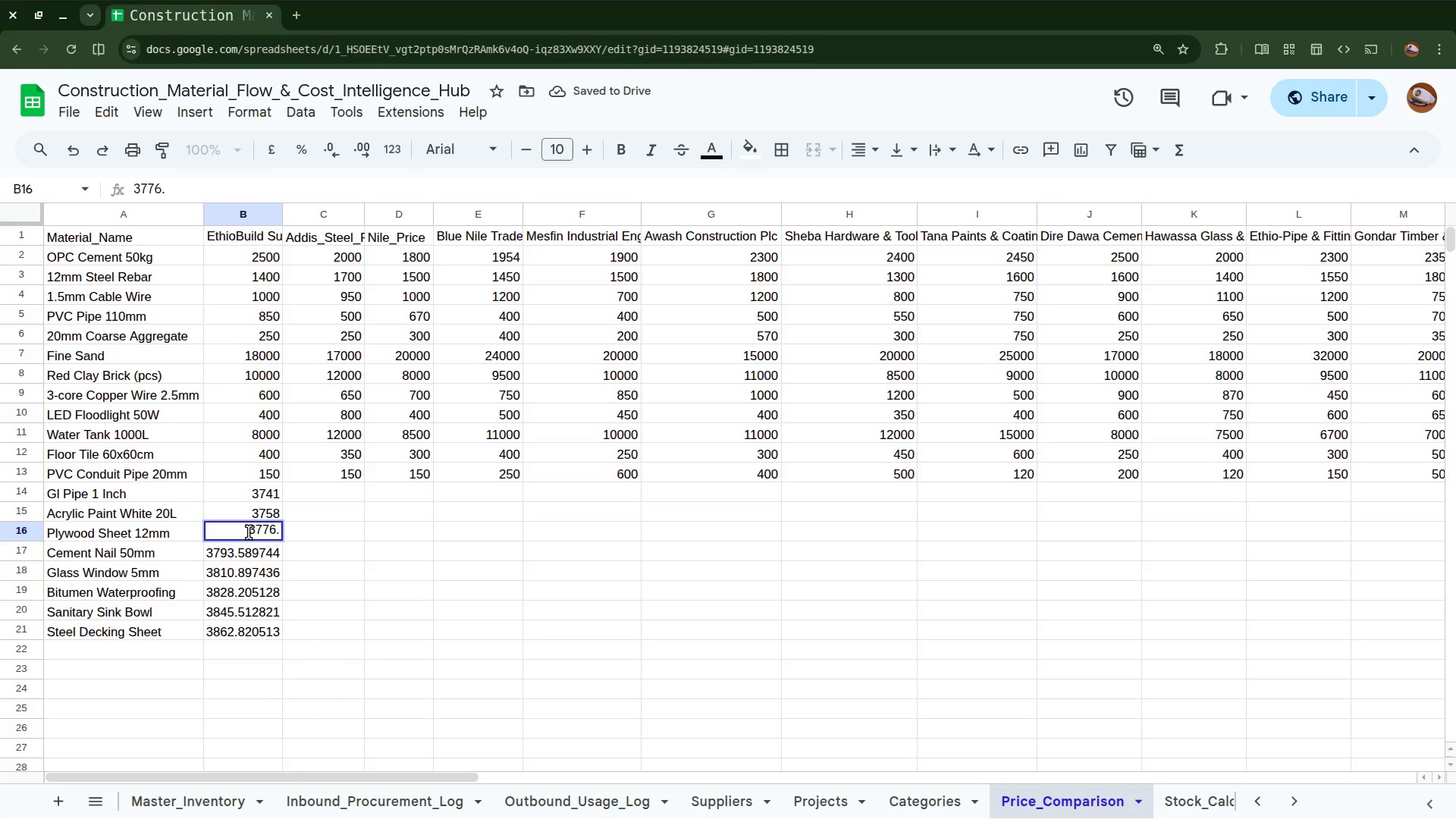 
key(Backspace)
 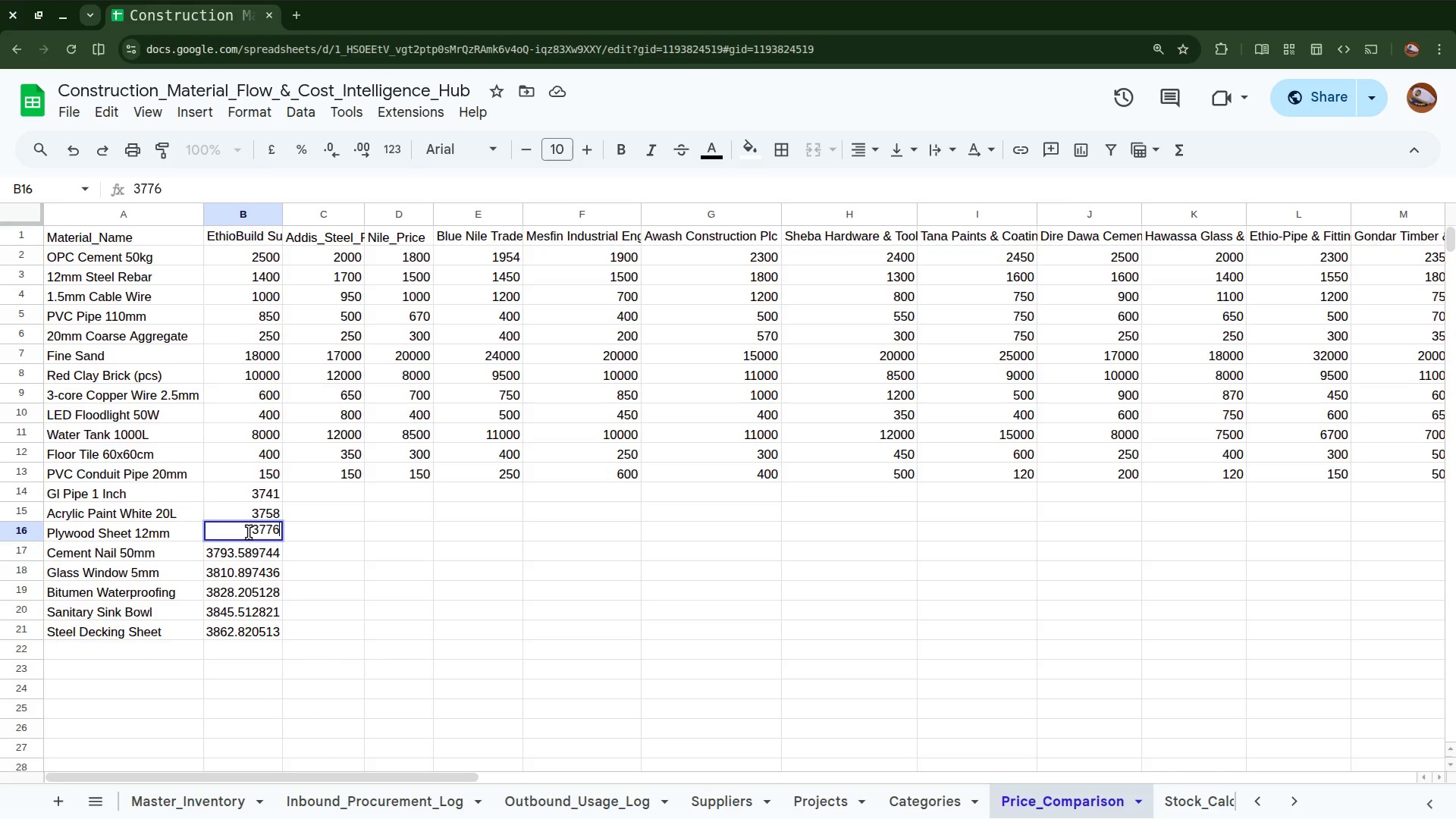 
key(Enter)
 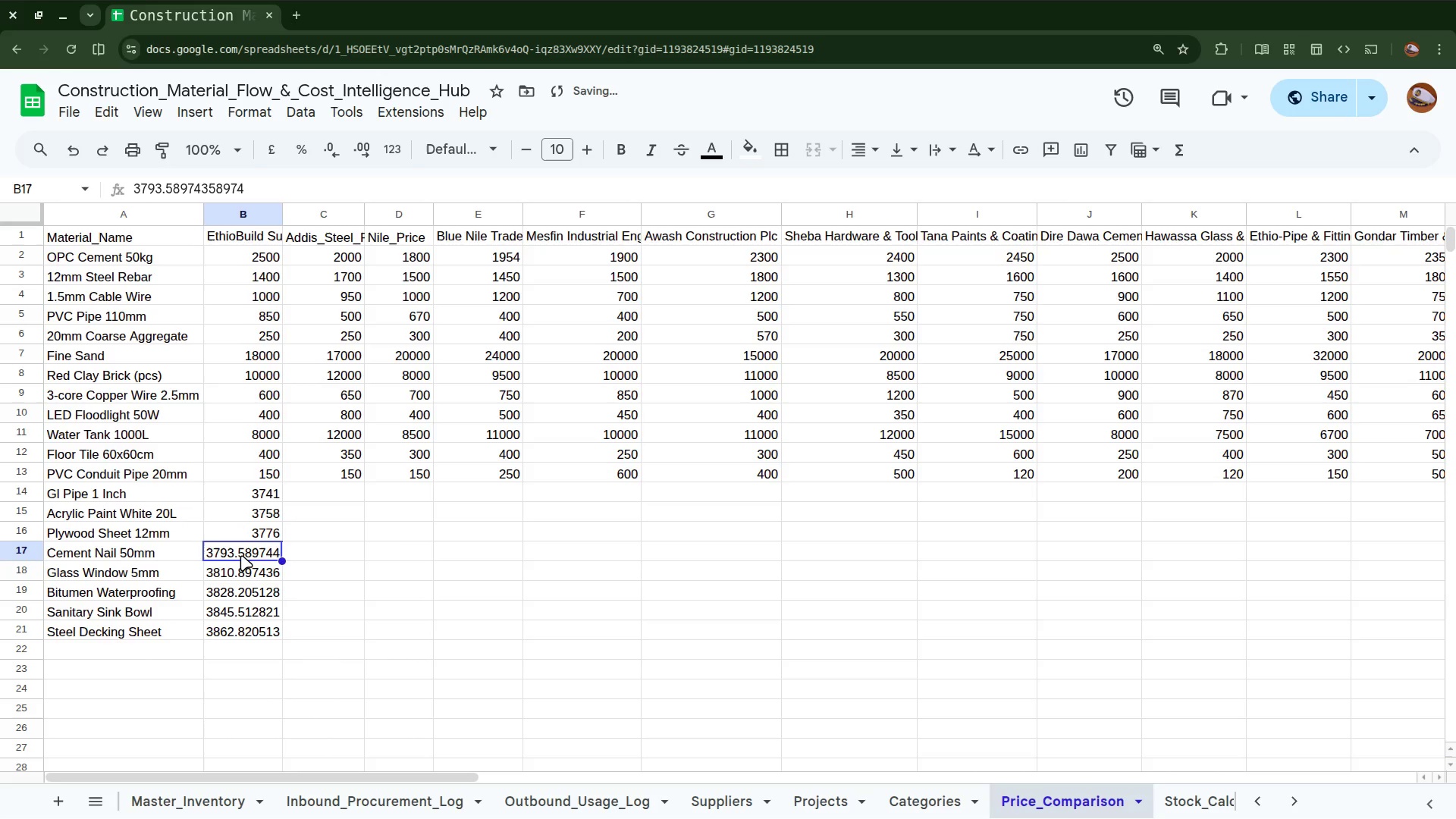 
double_click([241, 555])
 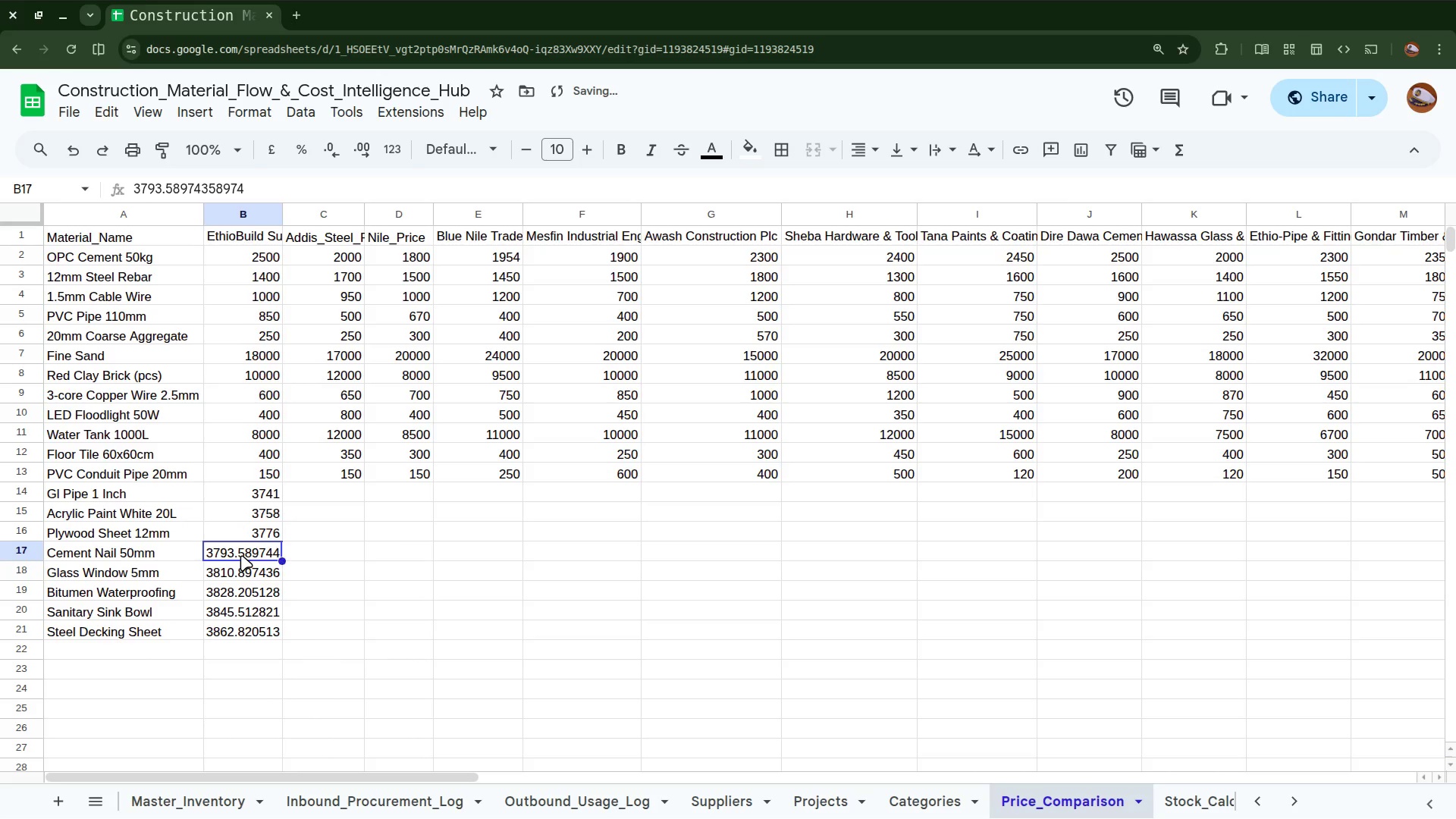 
triple_click([241, 555])
 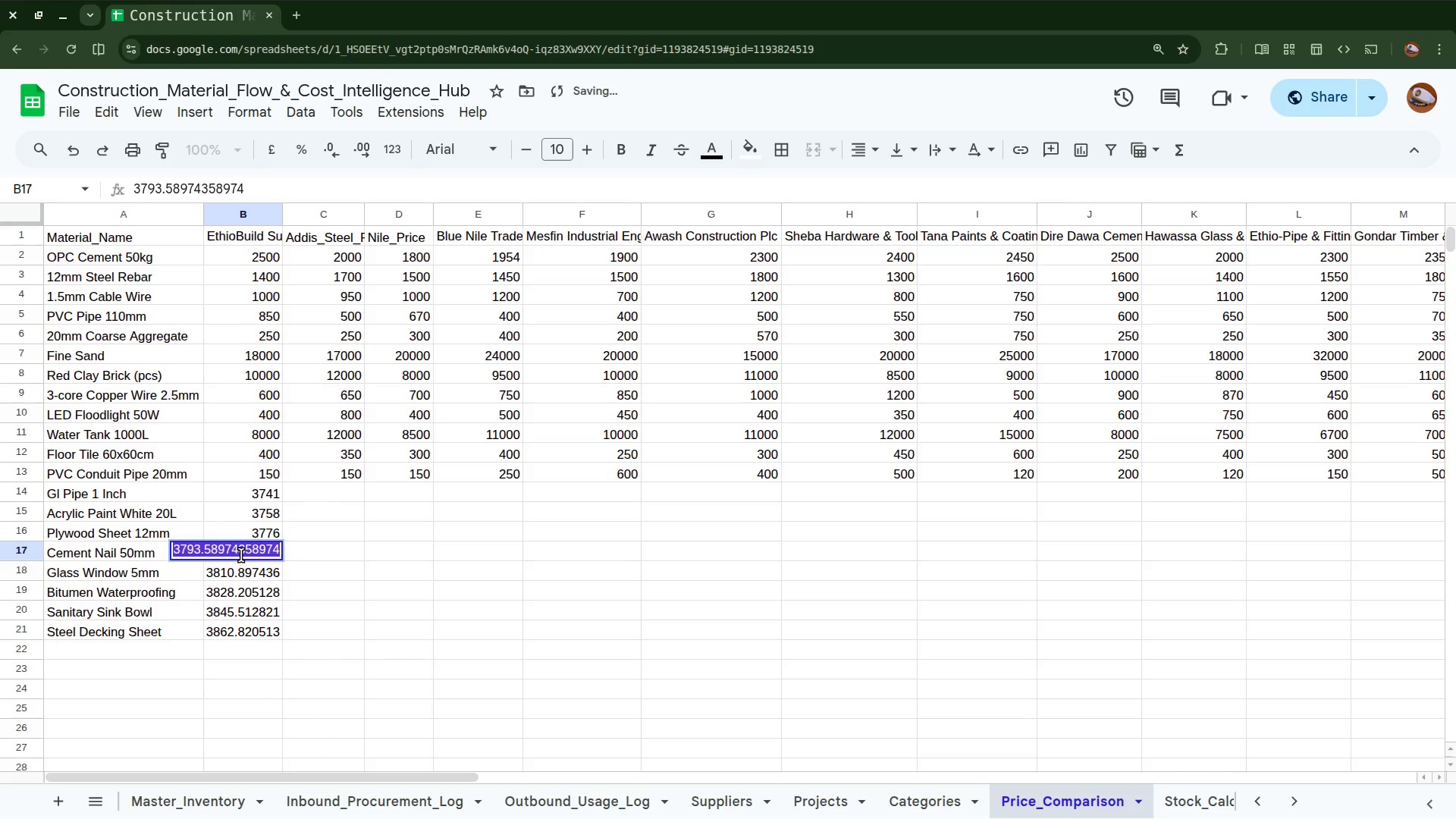 
key(ArrowRight)
 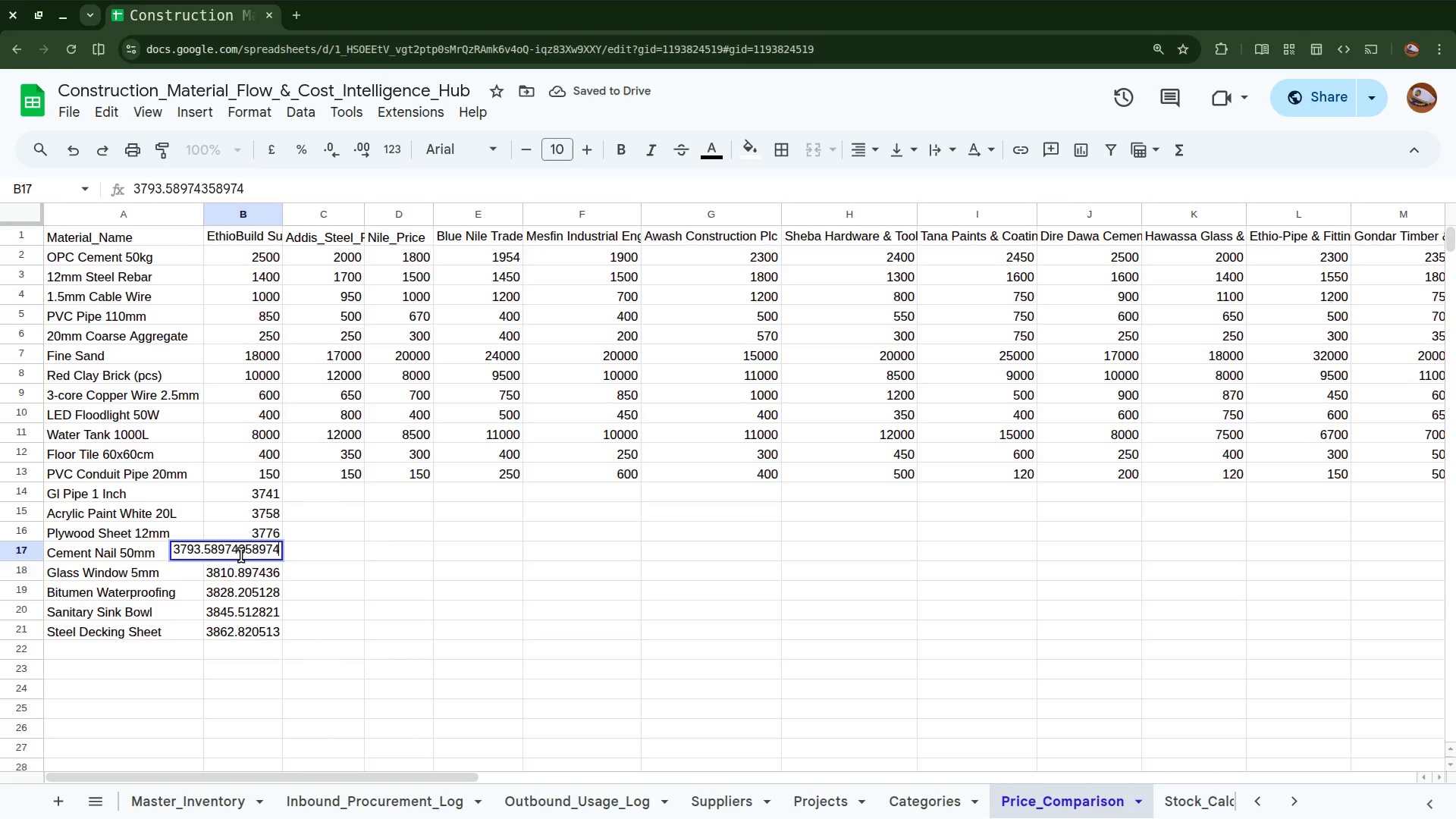 
hold_key(key=Backspace, duration=0.72)
 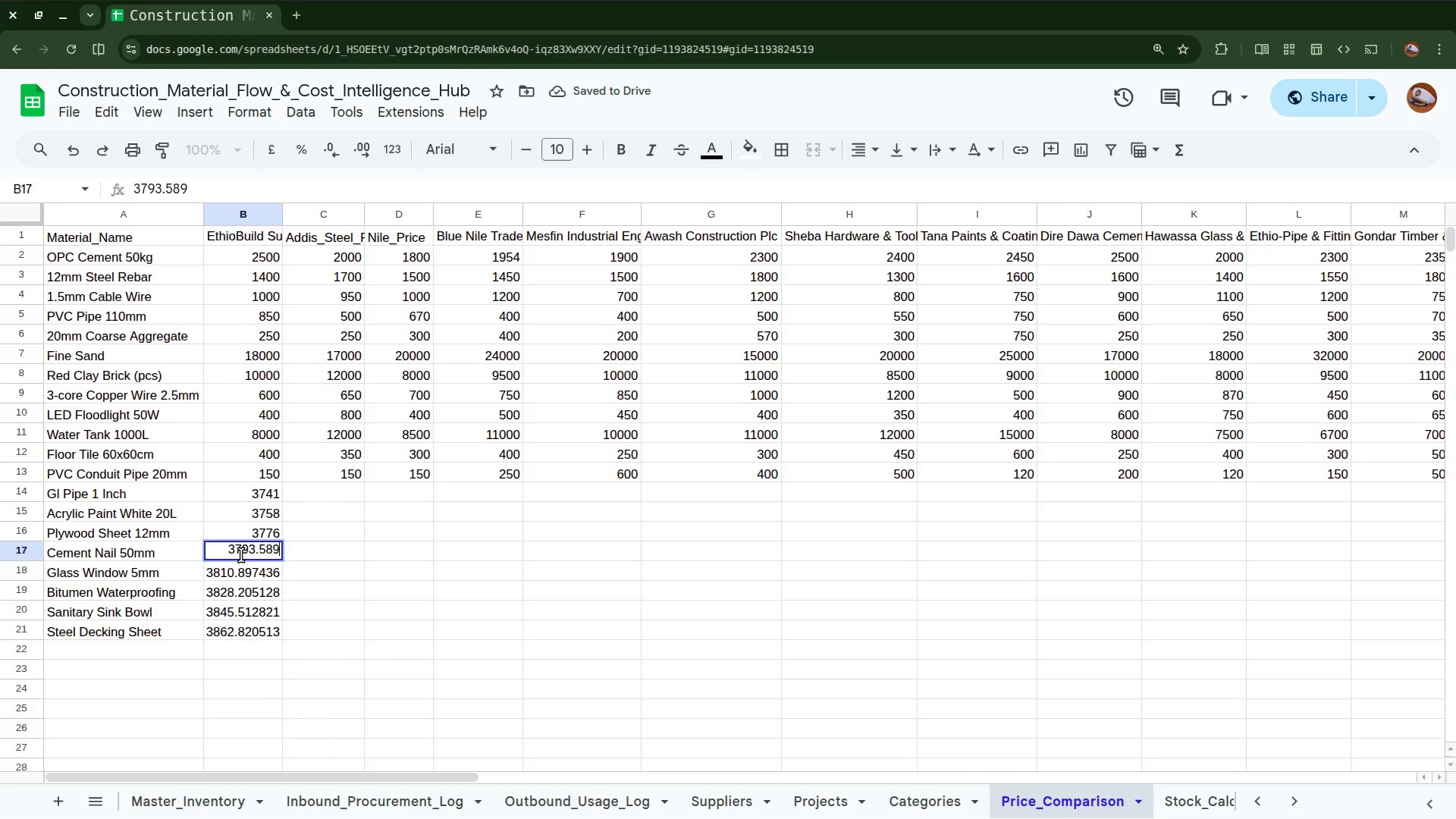 
key(Backspace)
 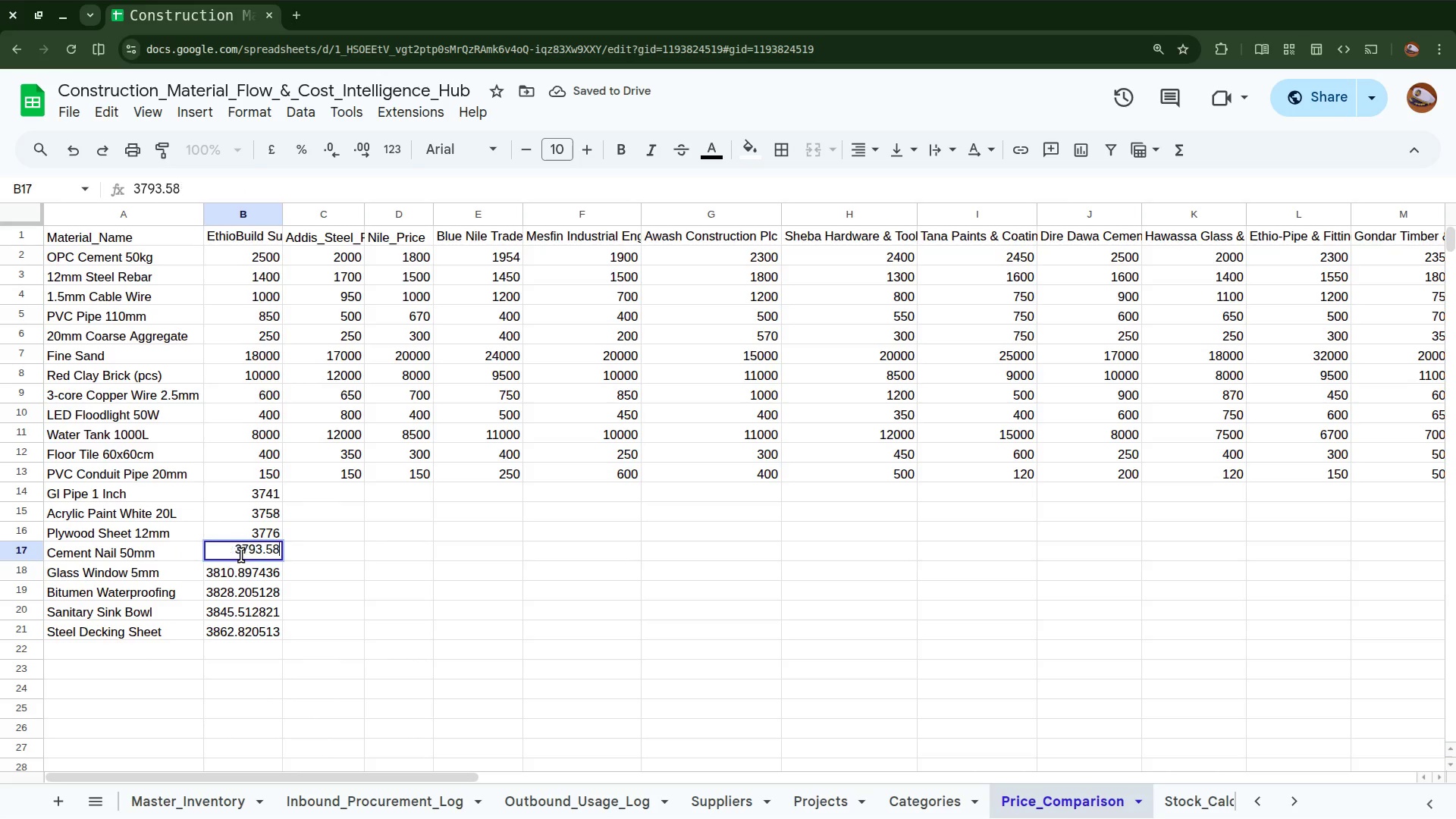 
key(Backspace)
 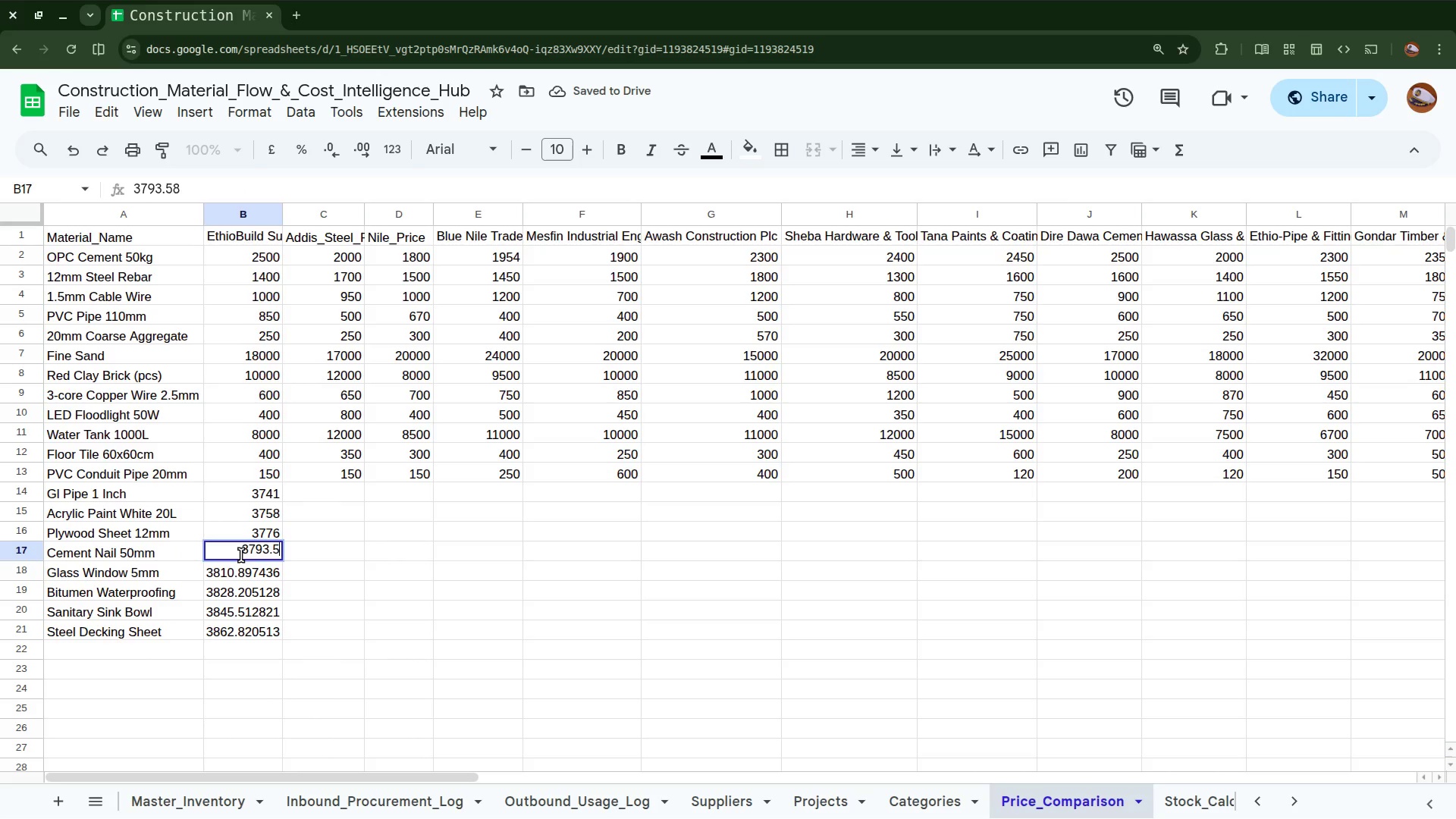 
key(Backspace)
 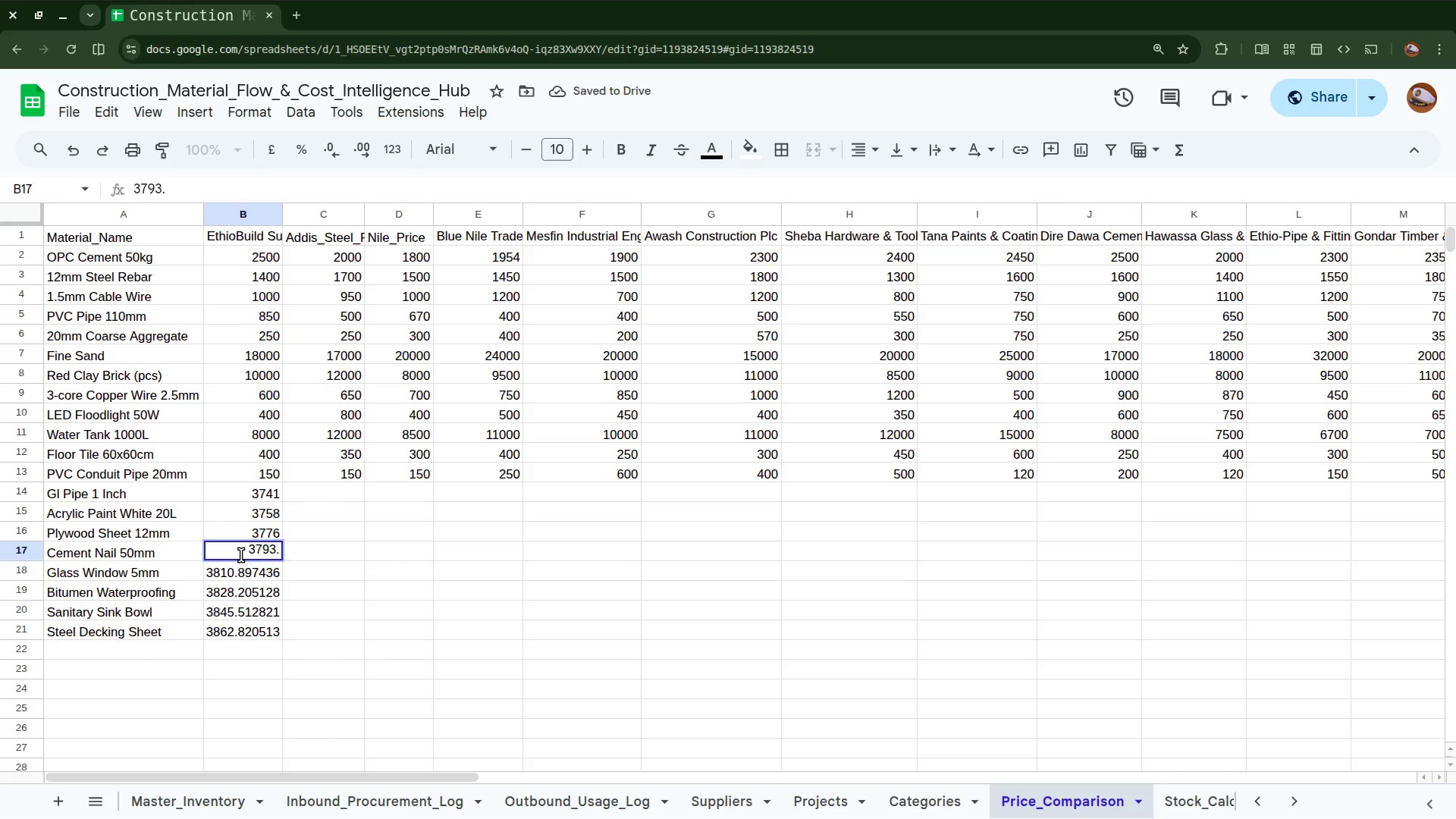 
key(Backspace)
 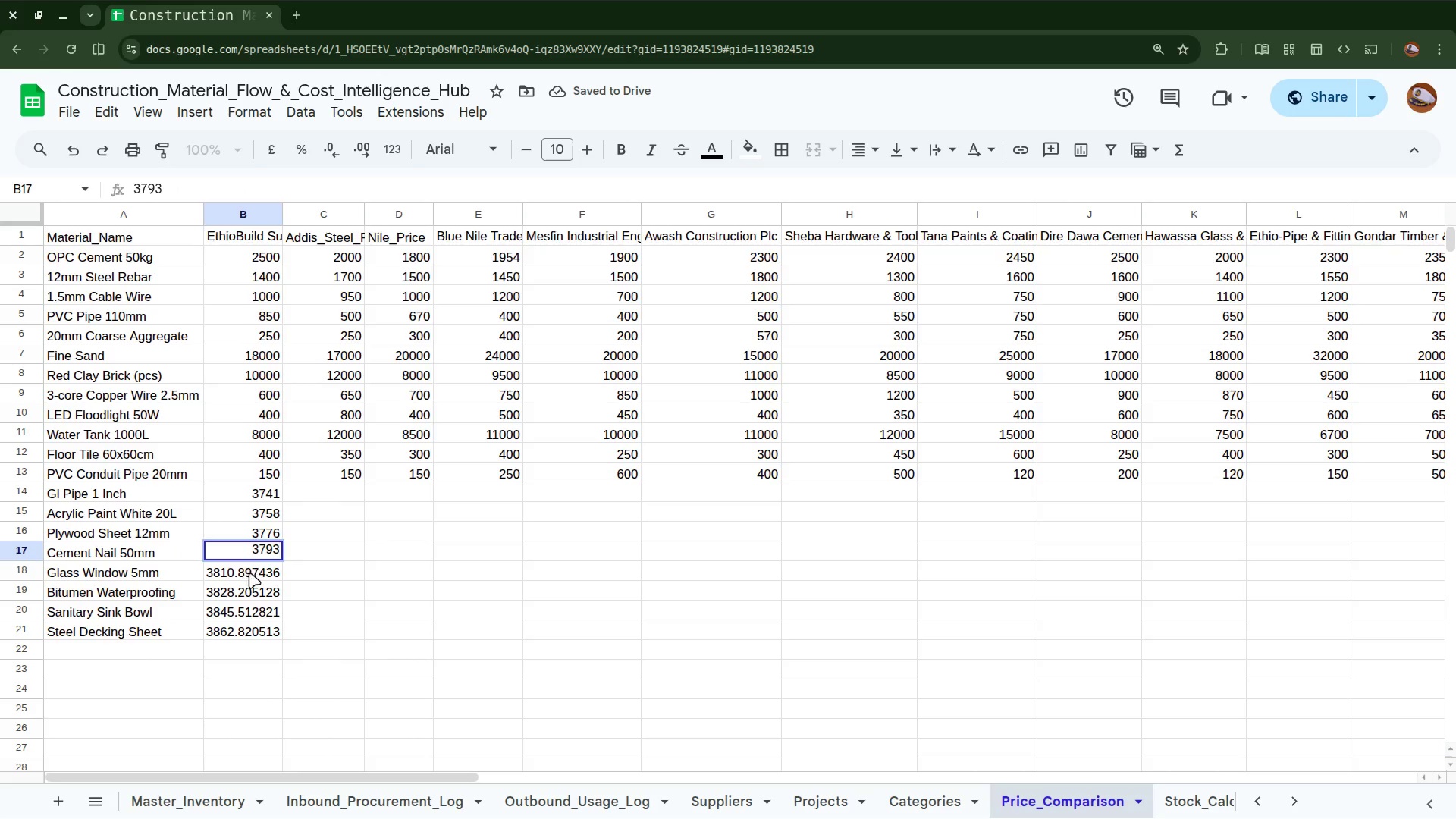 
left_click([249, 576])
 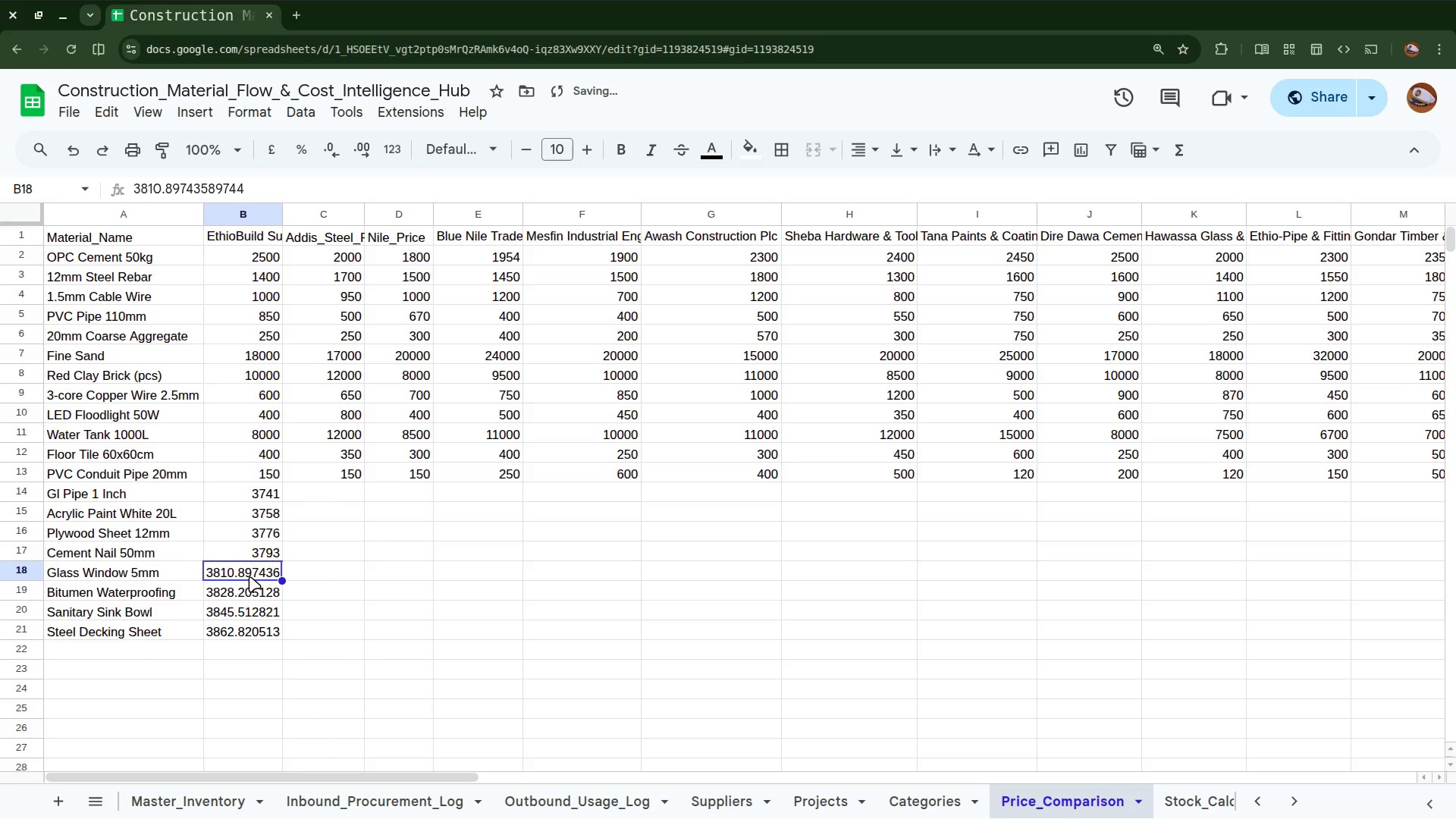 
double_click([249, 576])
 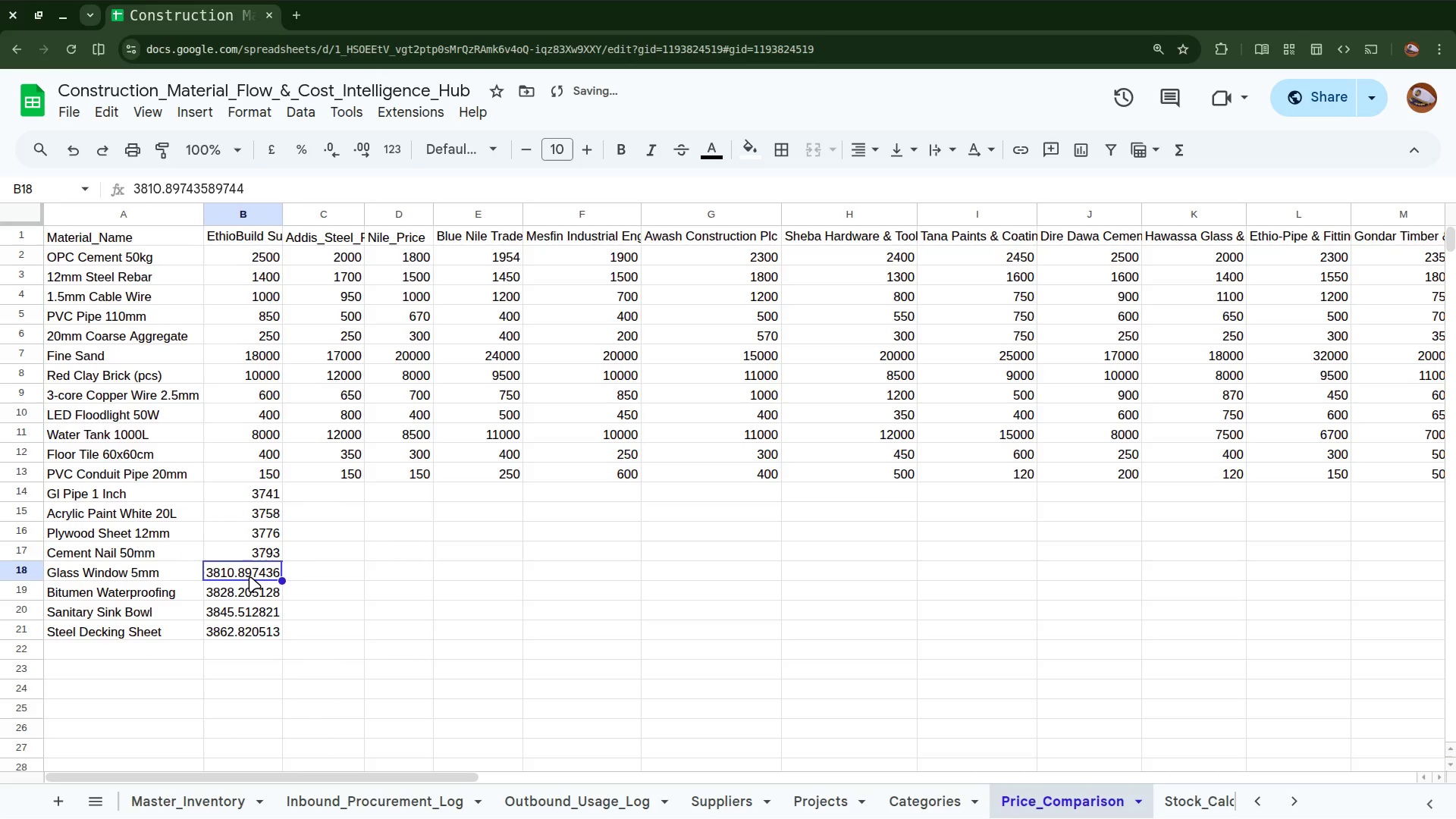 
triple_click([249, 576])
 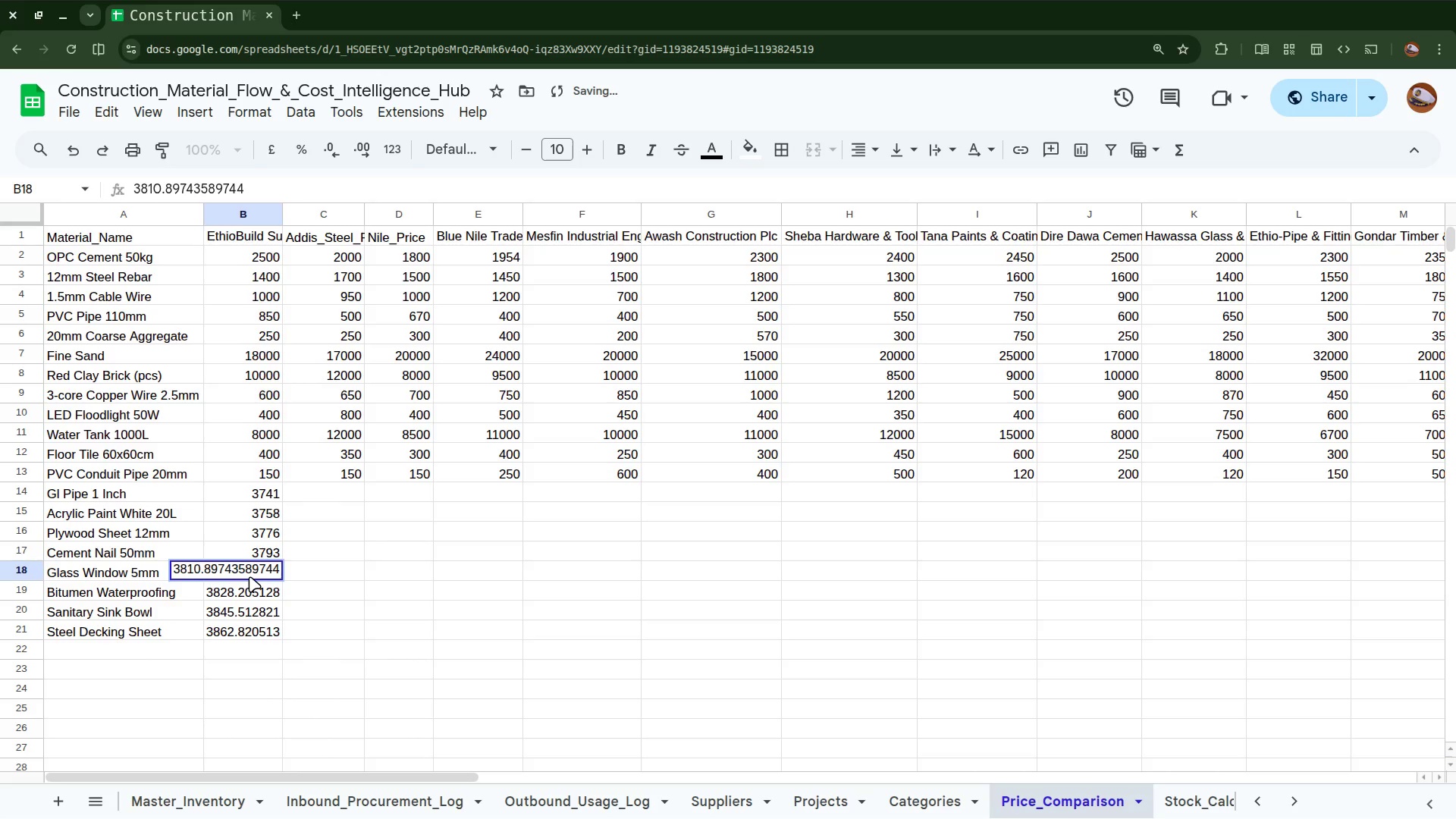 
key(ArrowRight)
 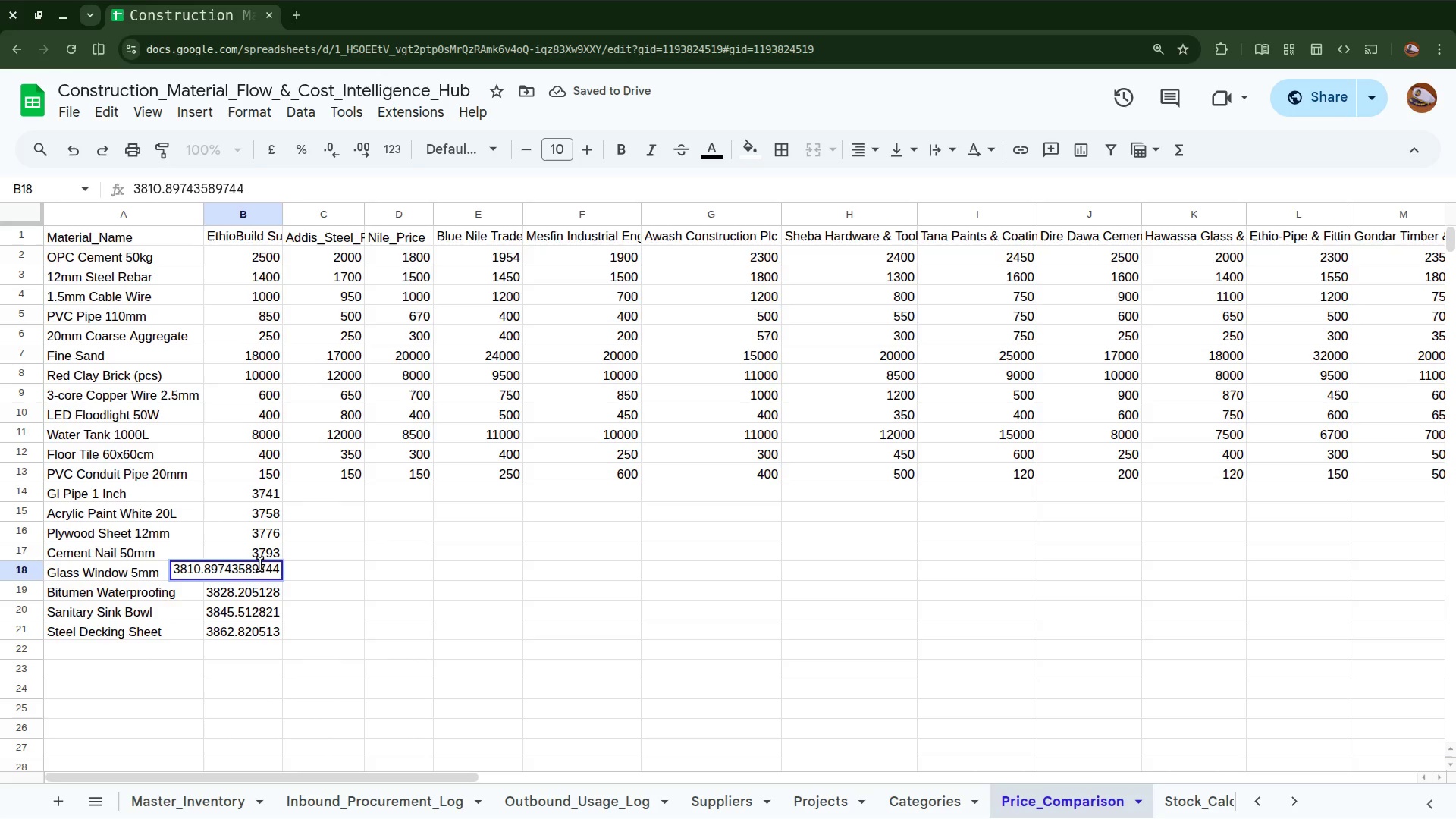 
double_click([260, 564])
 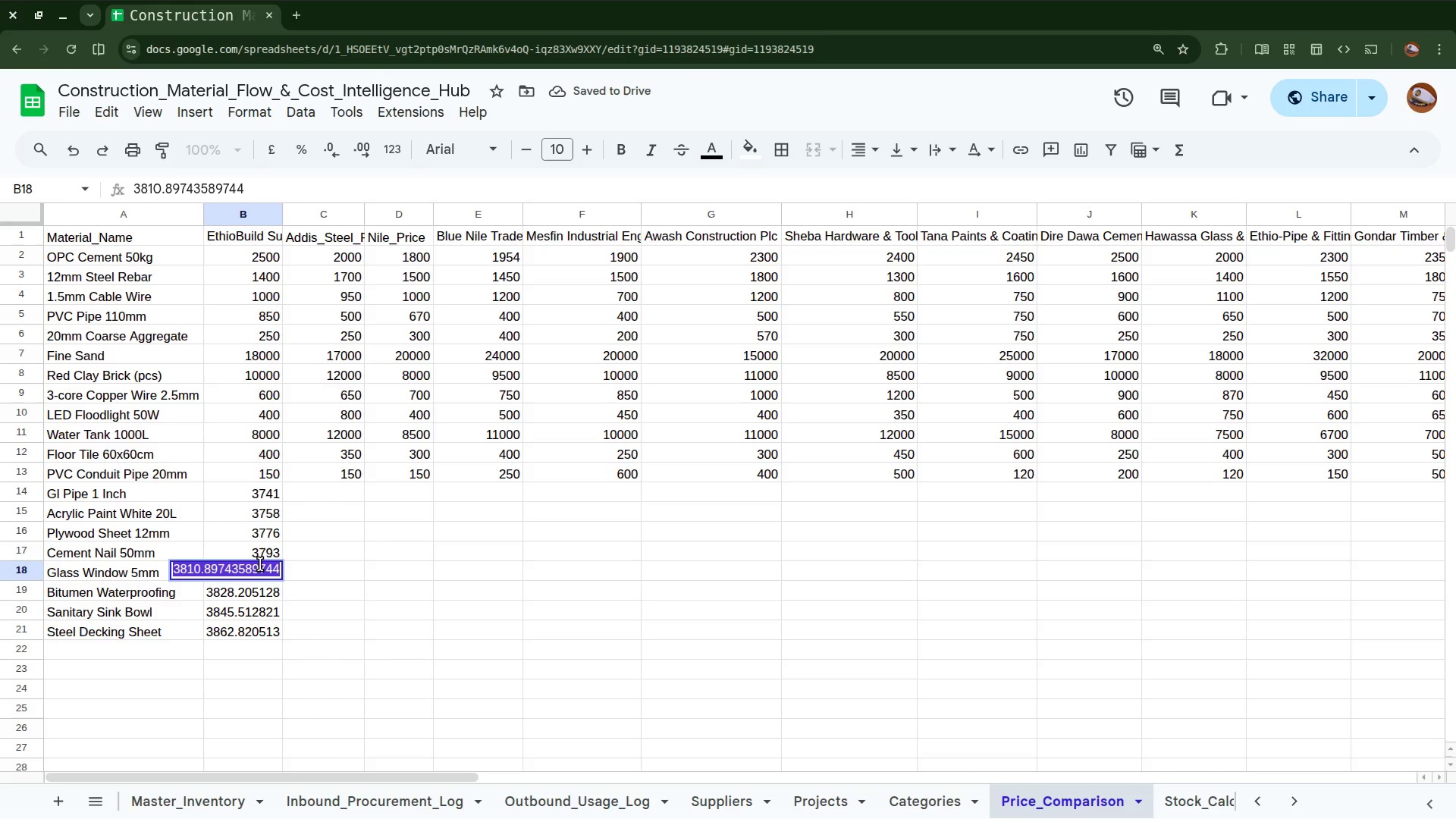 
triple_click([260, 564])
 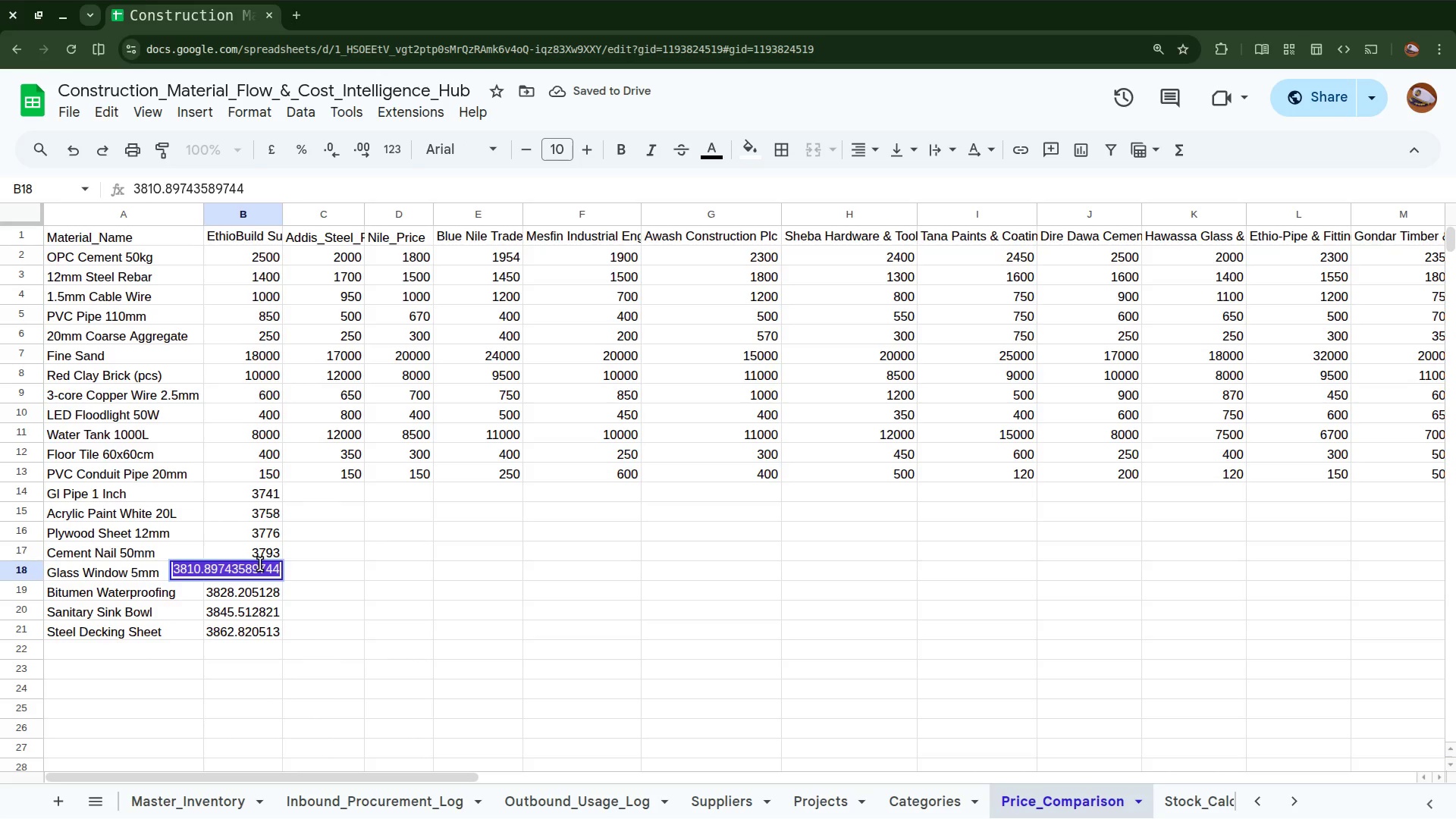 
key(ArrowRight)
 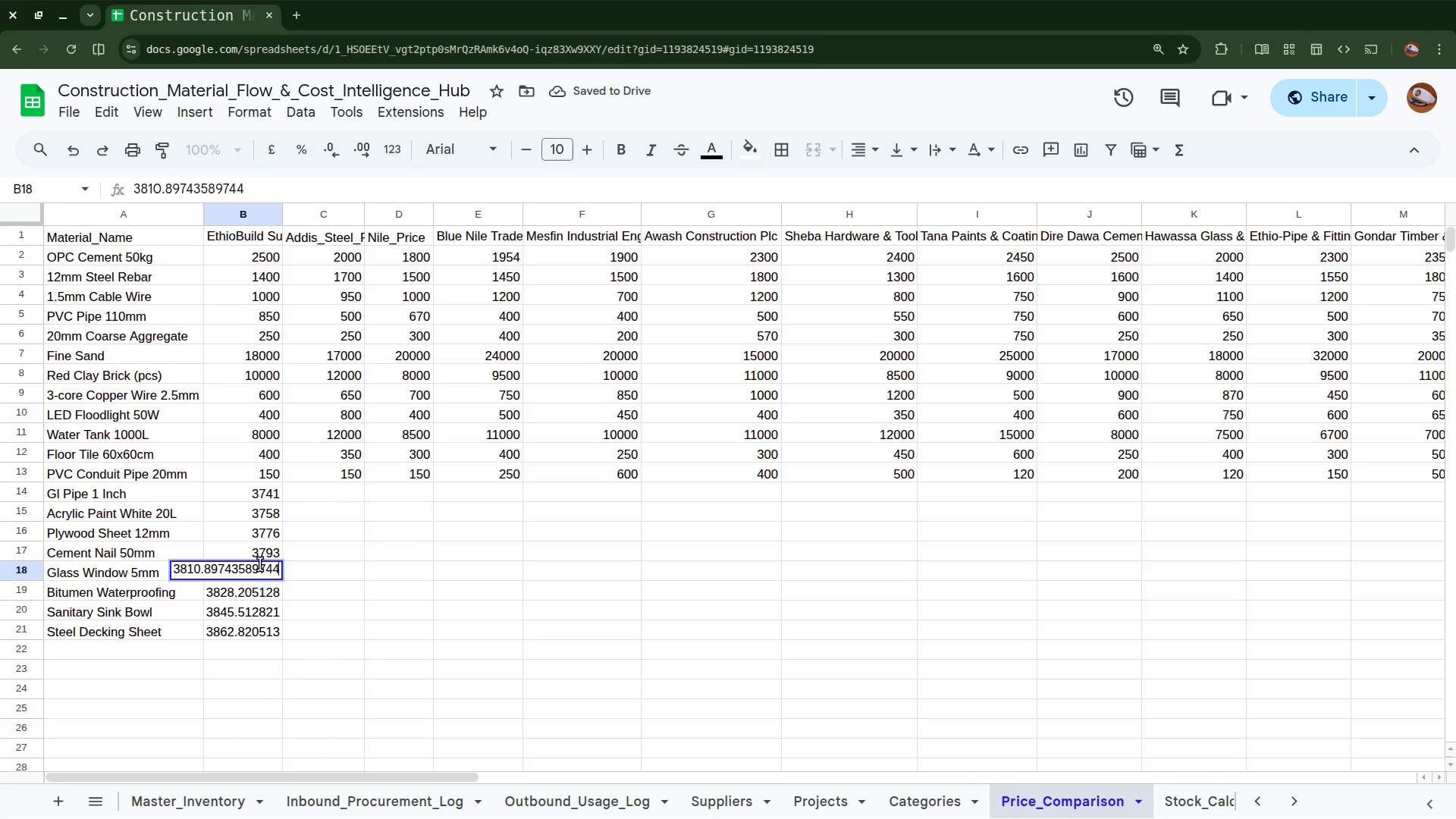 
hold_key(key=Backspace, duration=0.61)
 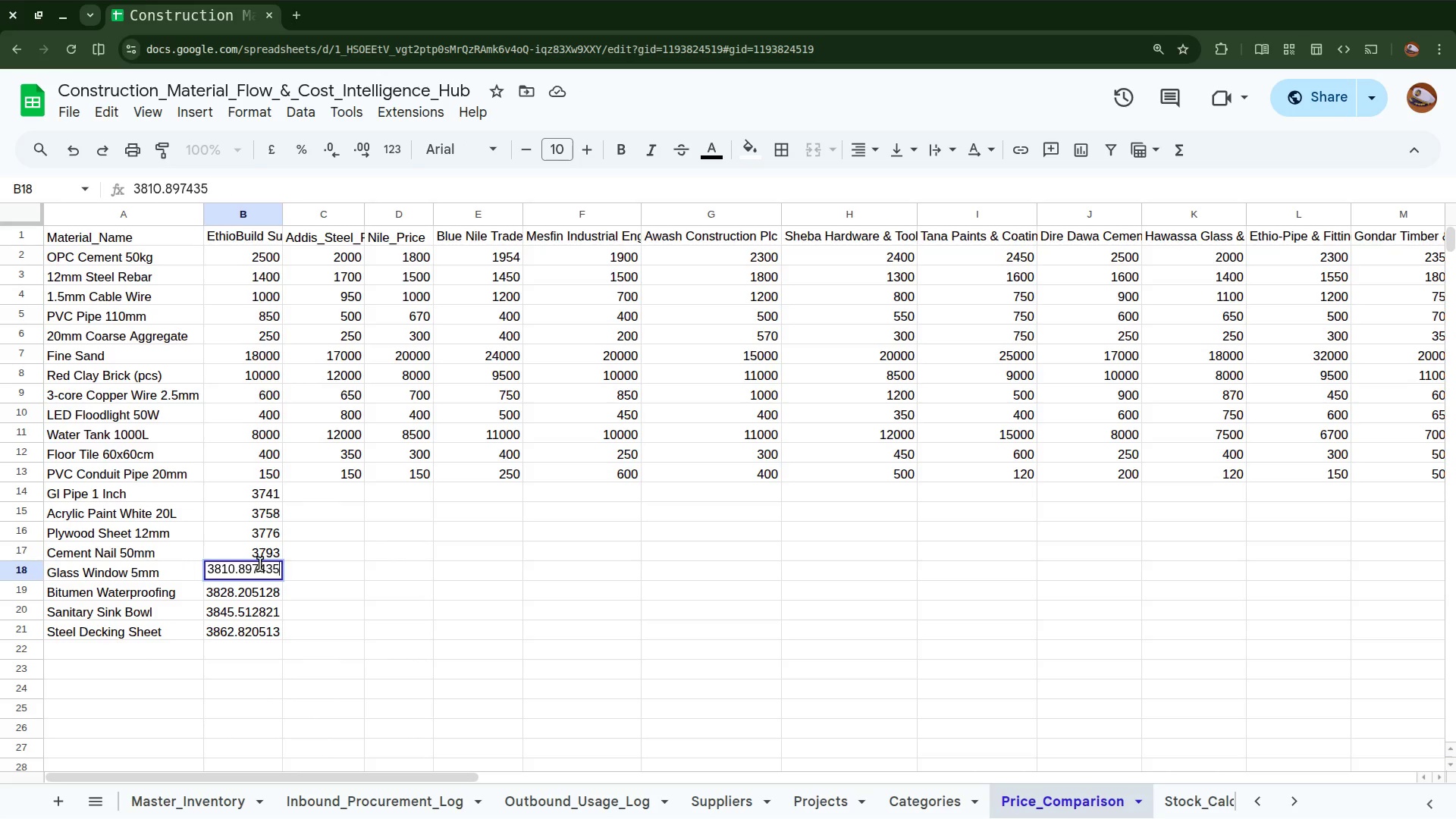 
key(Backspace)
 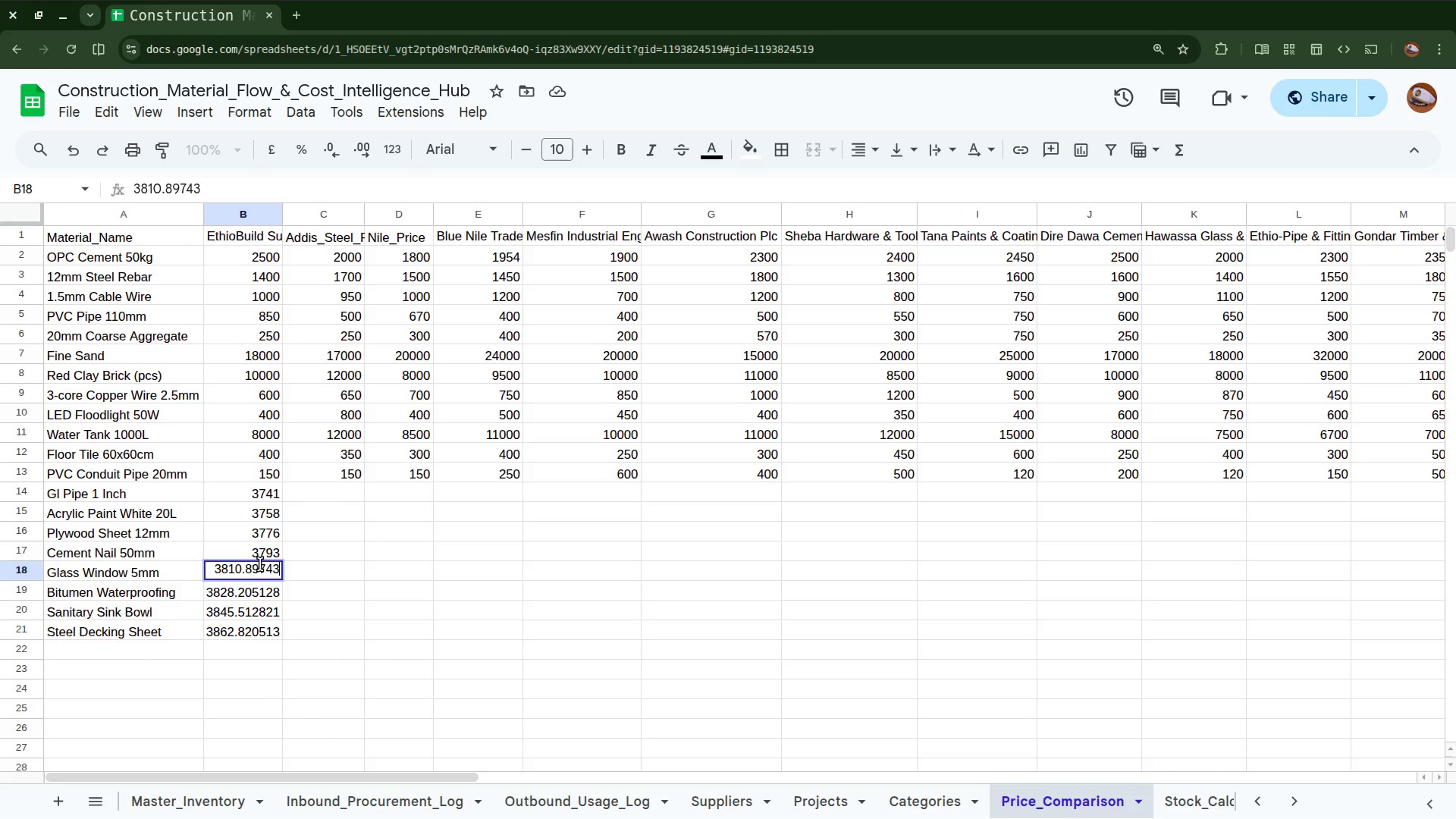 
key(Backspace)
 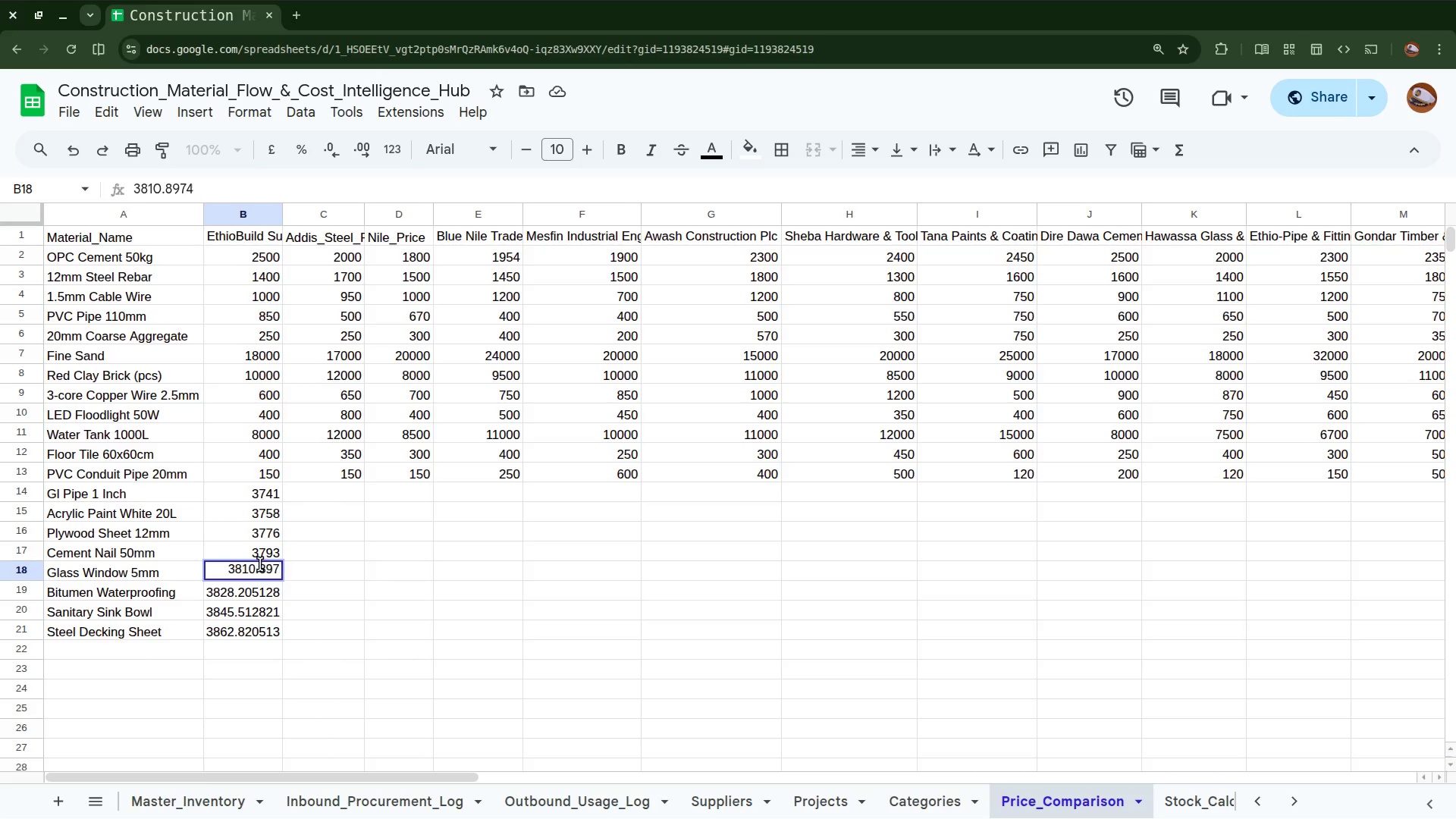 
key(Backspace)
 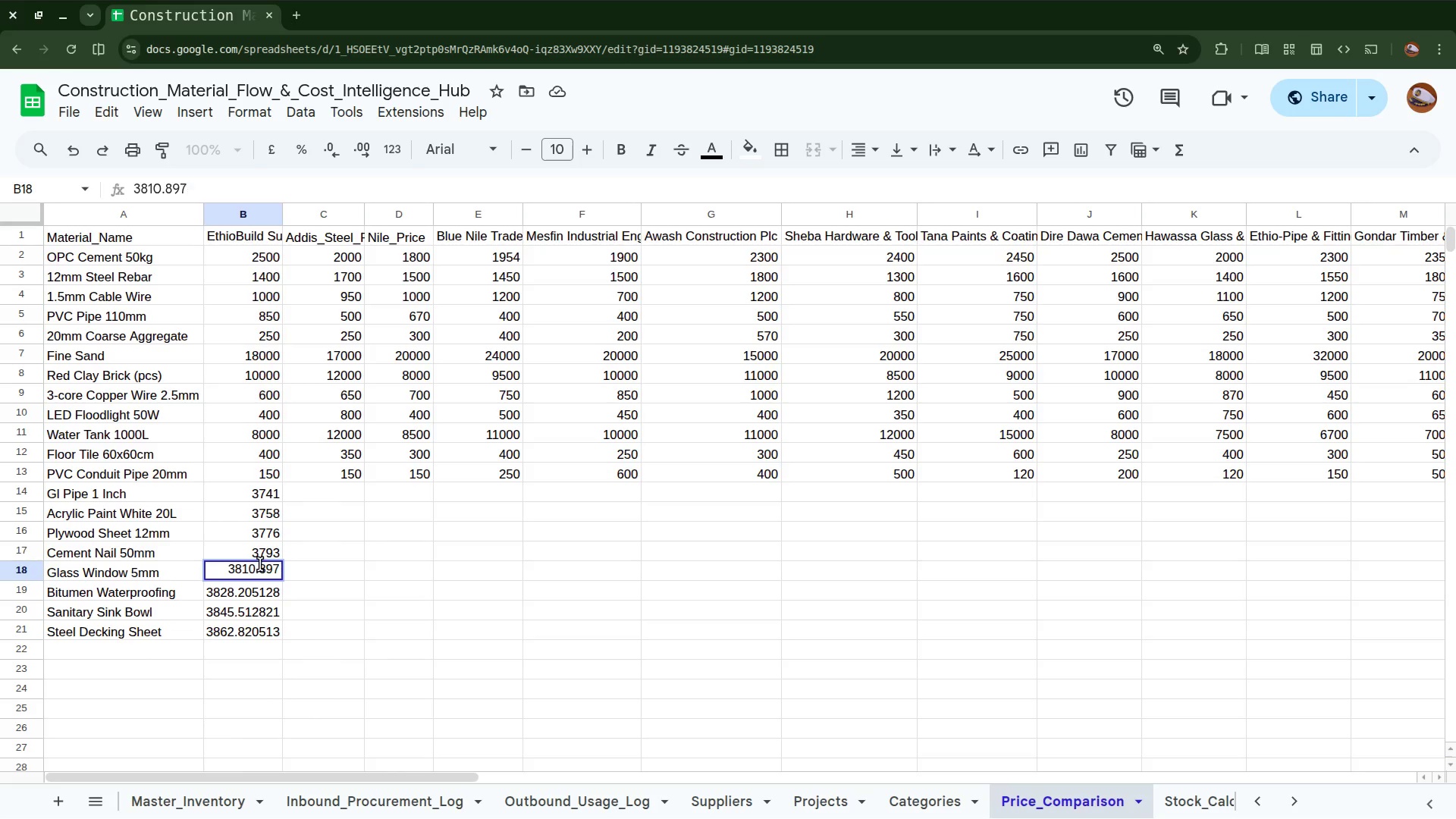 
key(Backspace)
 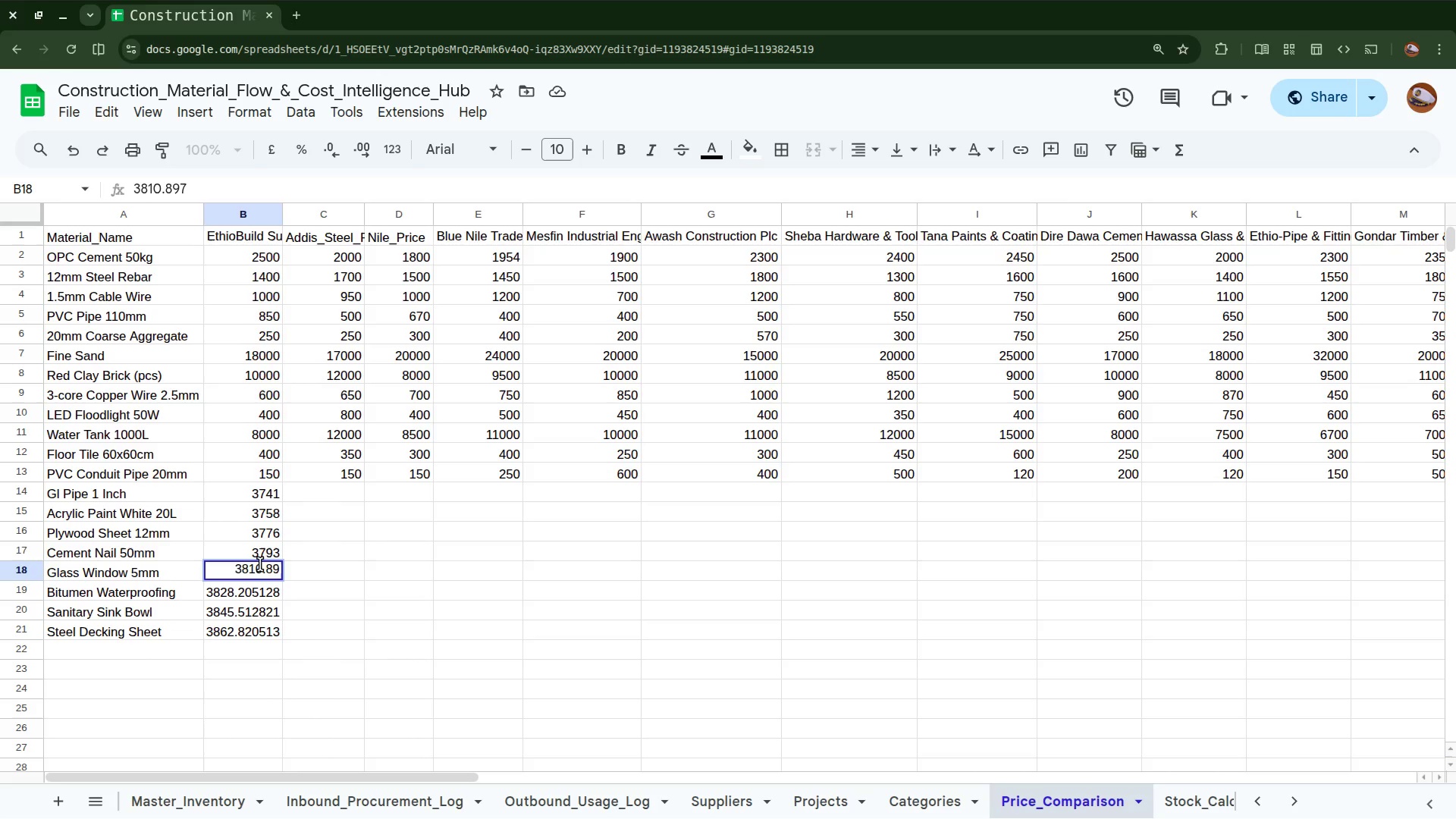 
key(Backspace)
 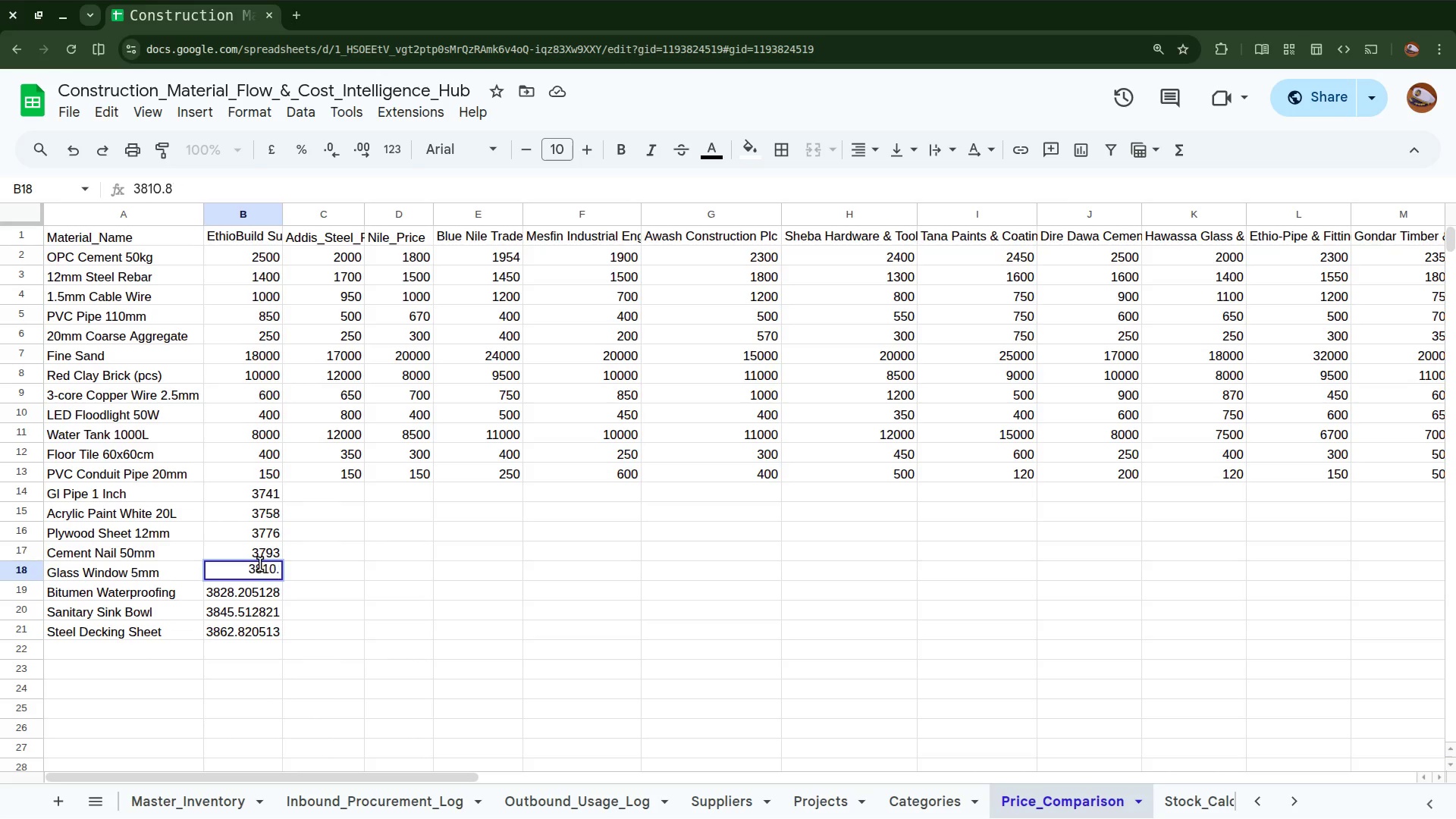 
key(Backspace)
 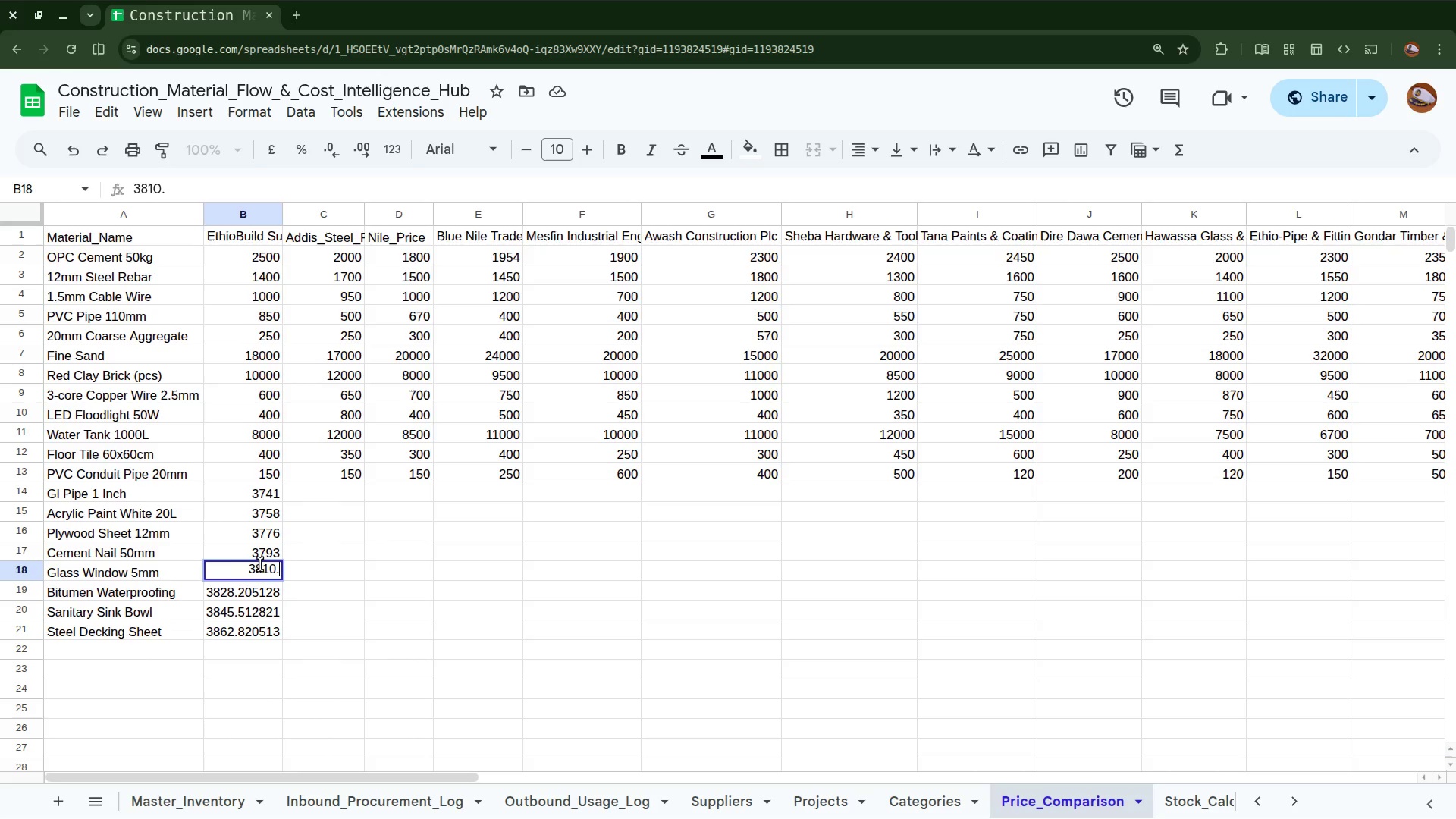 
key(Backspace)
 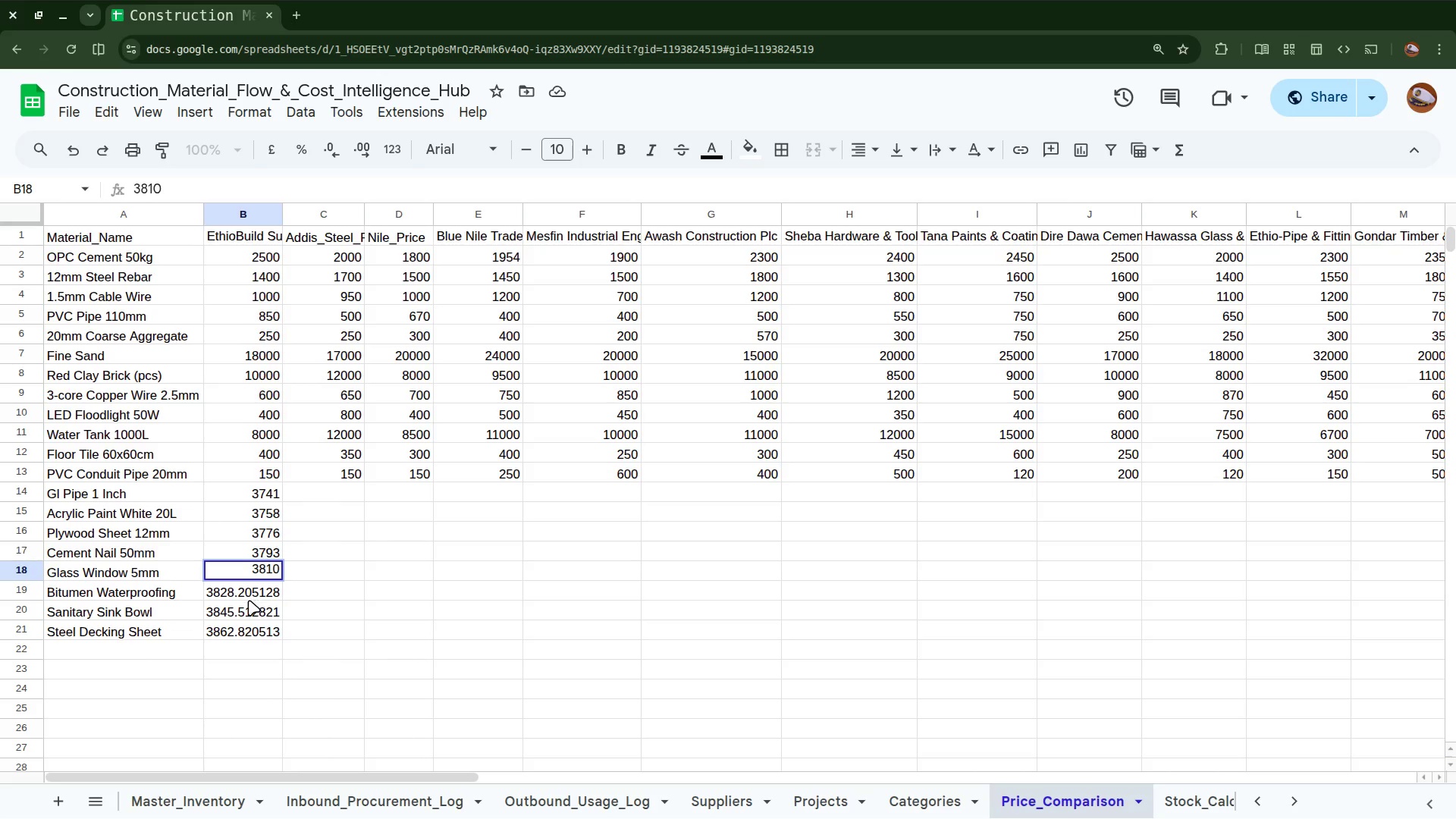 
double_click([249, 600])
 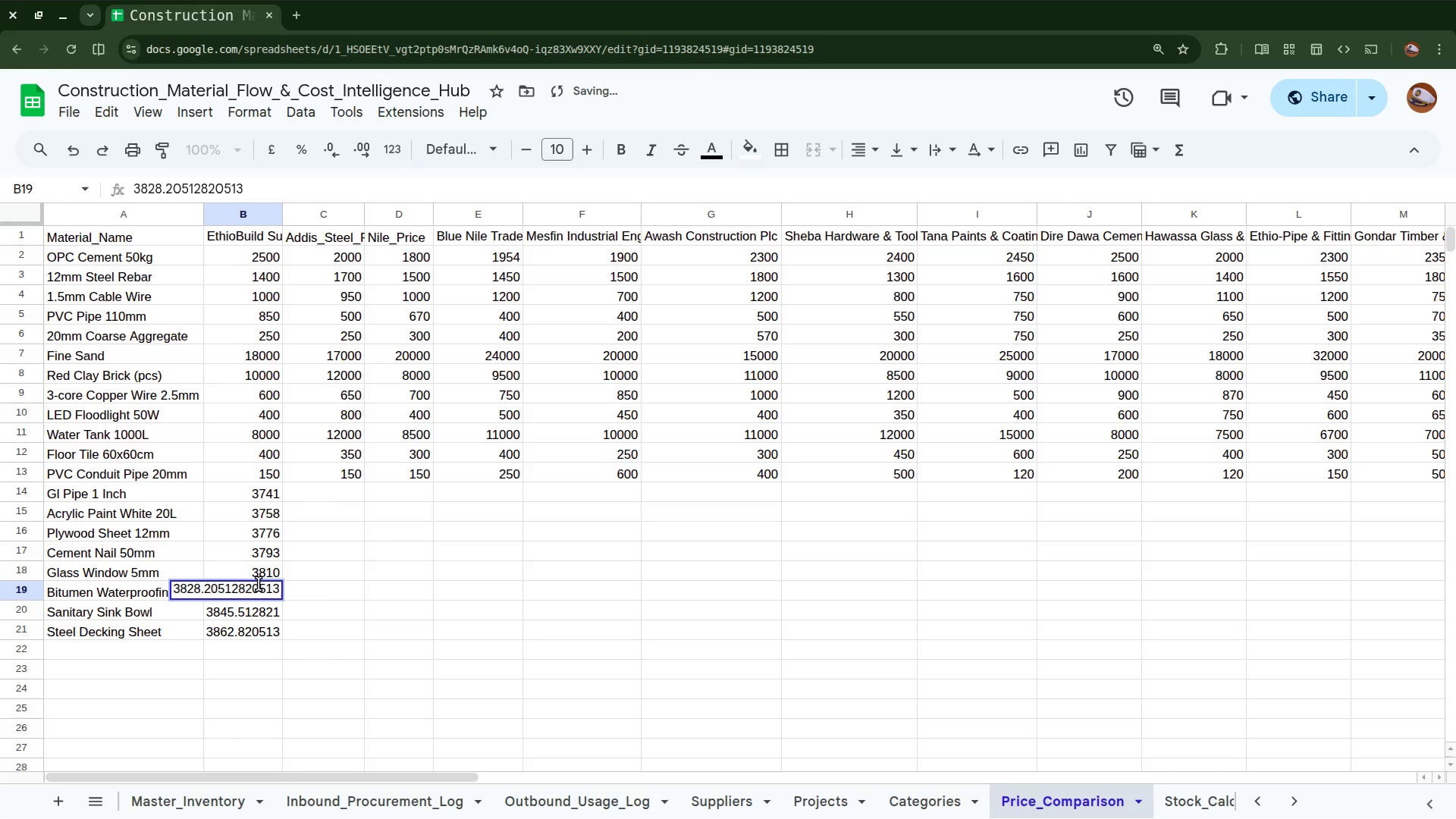 
double_click([259, 584])
 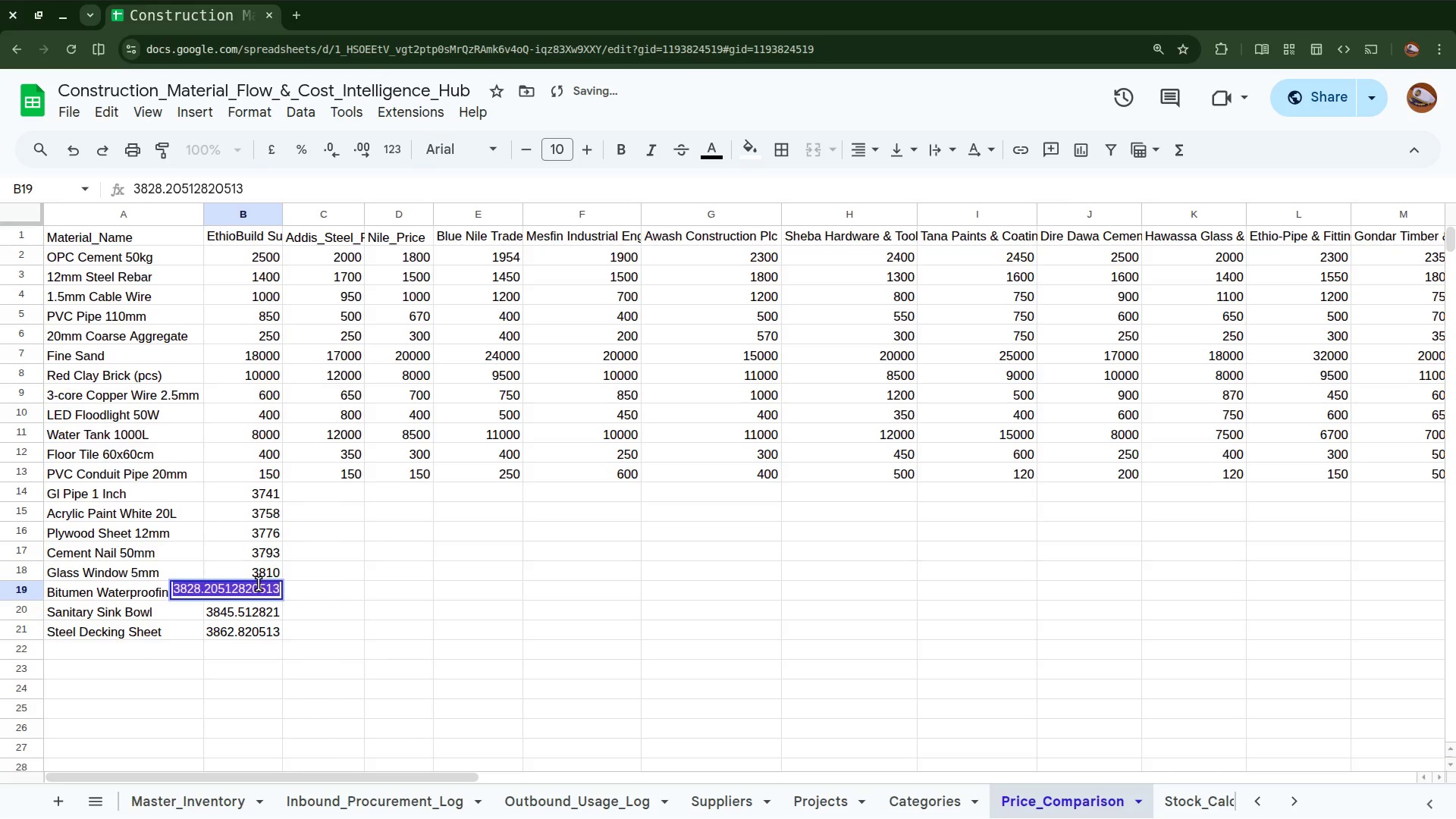 
triple_click([259, 584])
 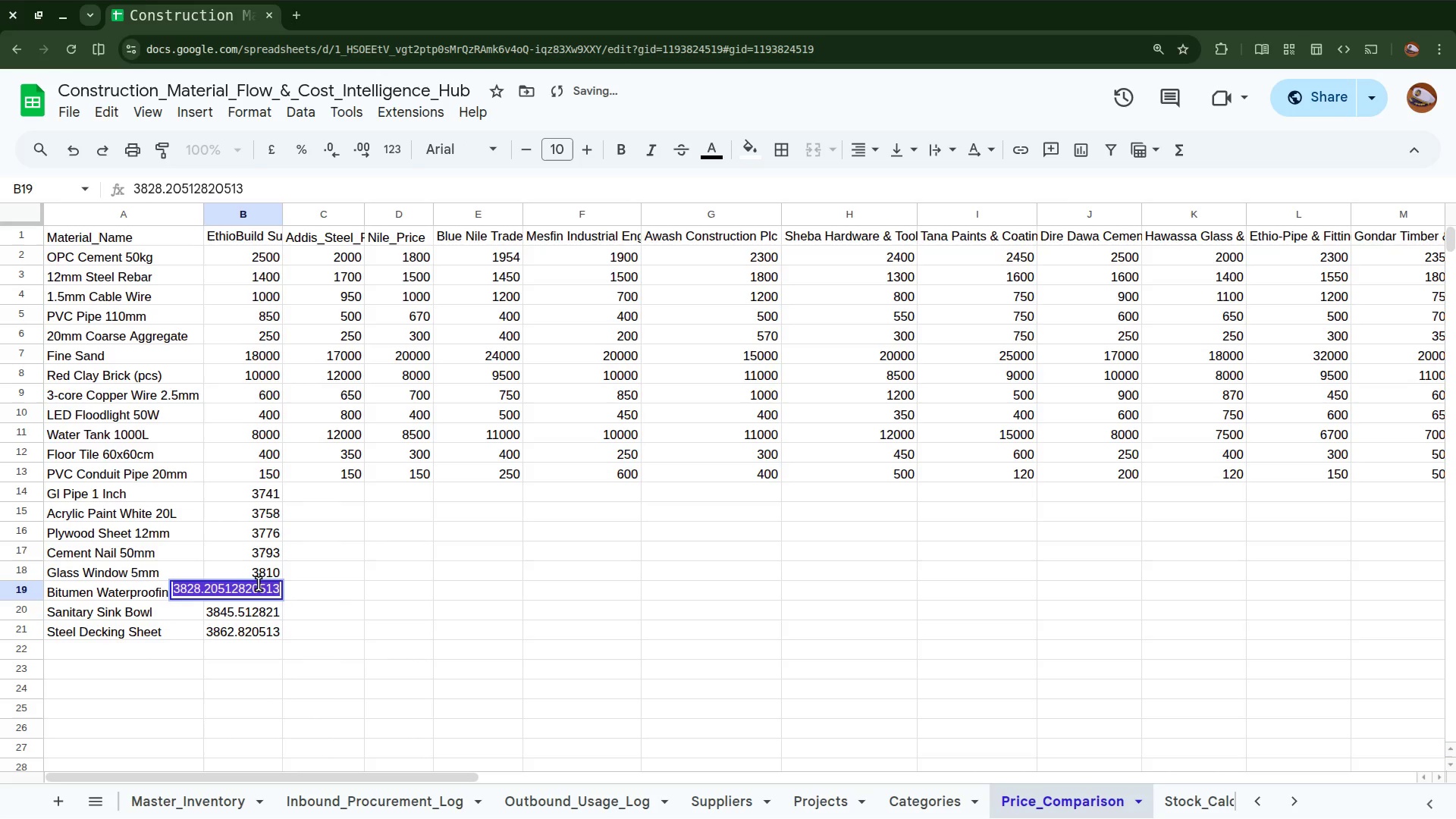 
key(ArrowRight)
 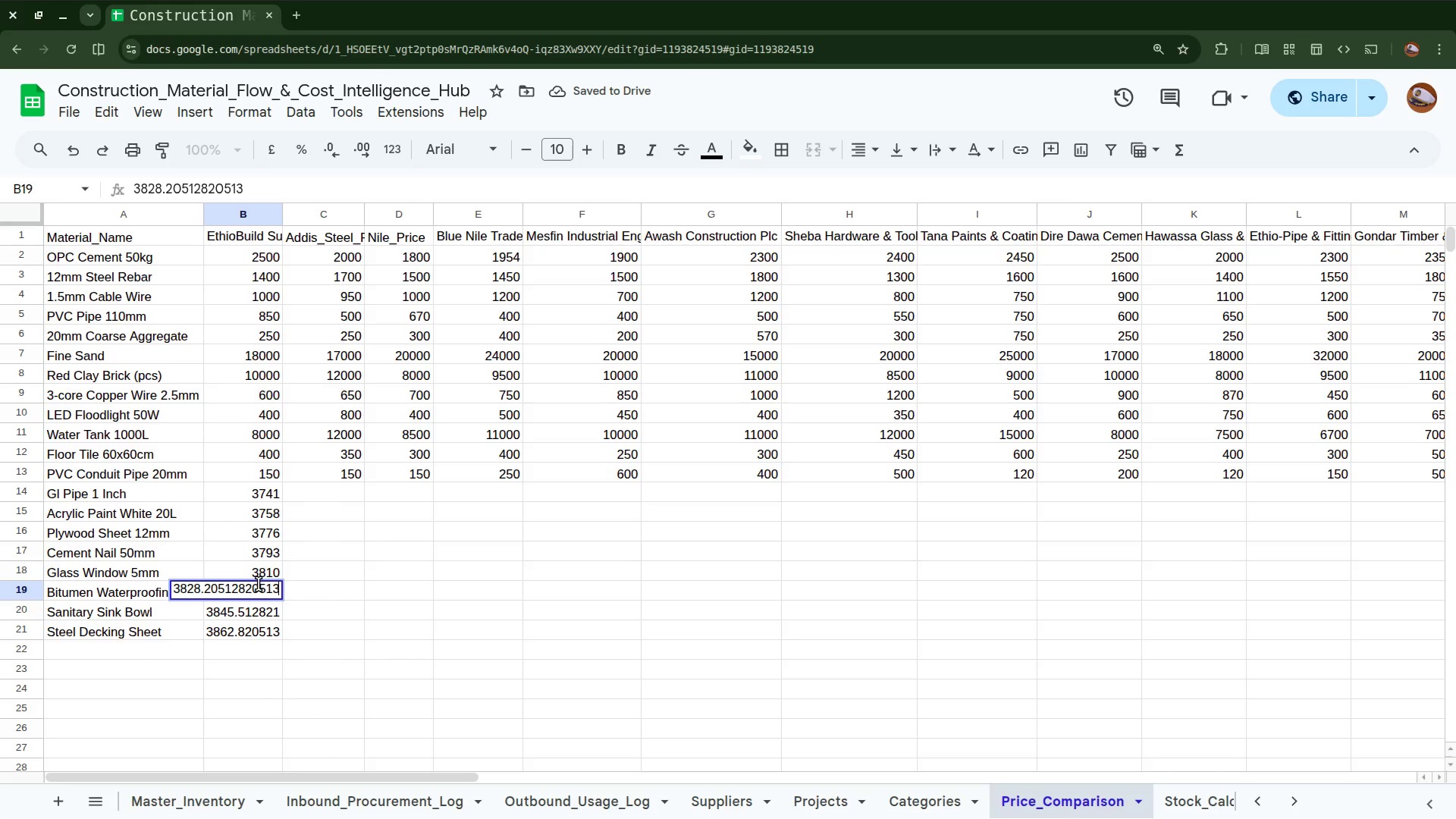 
hold_key(key=Backspace, duration=0.5)
 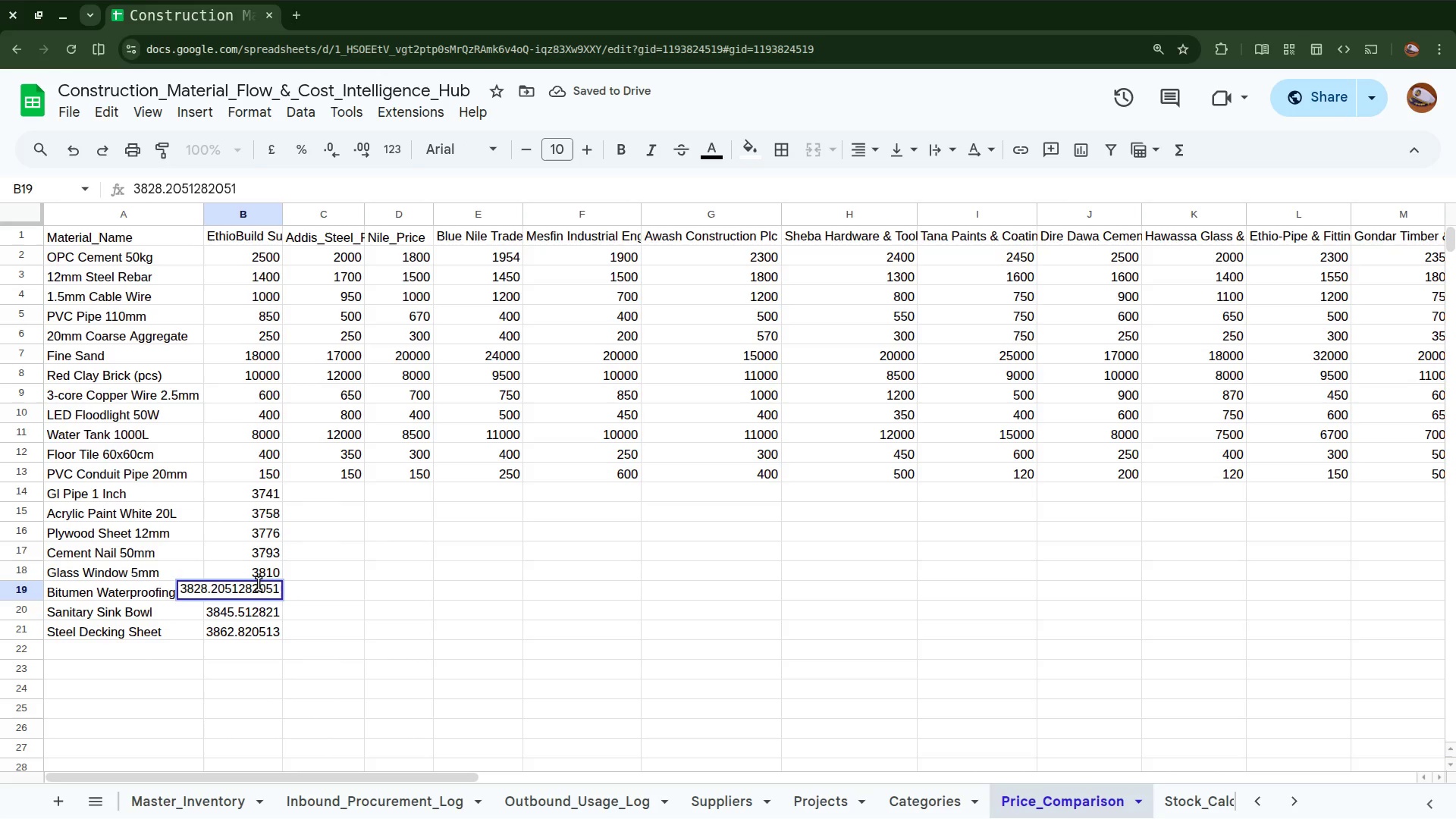 
key(Backspace)
 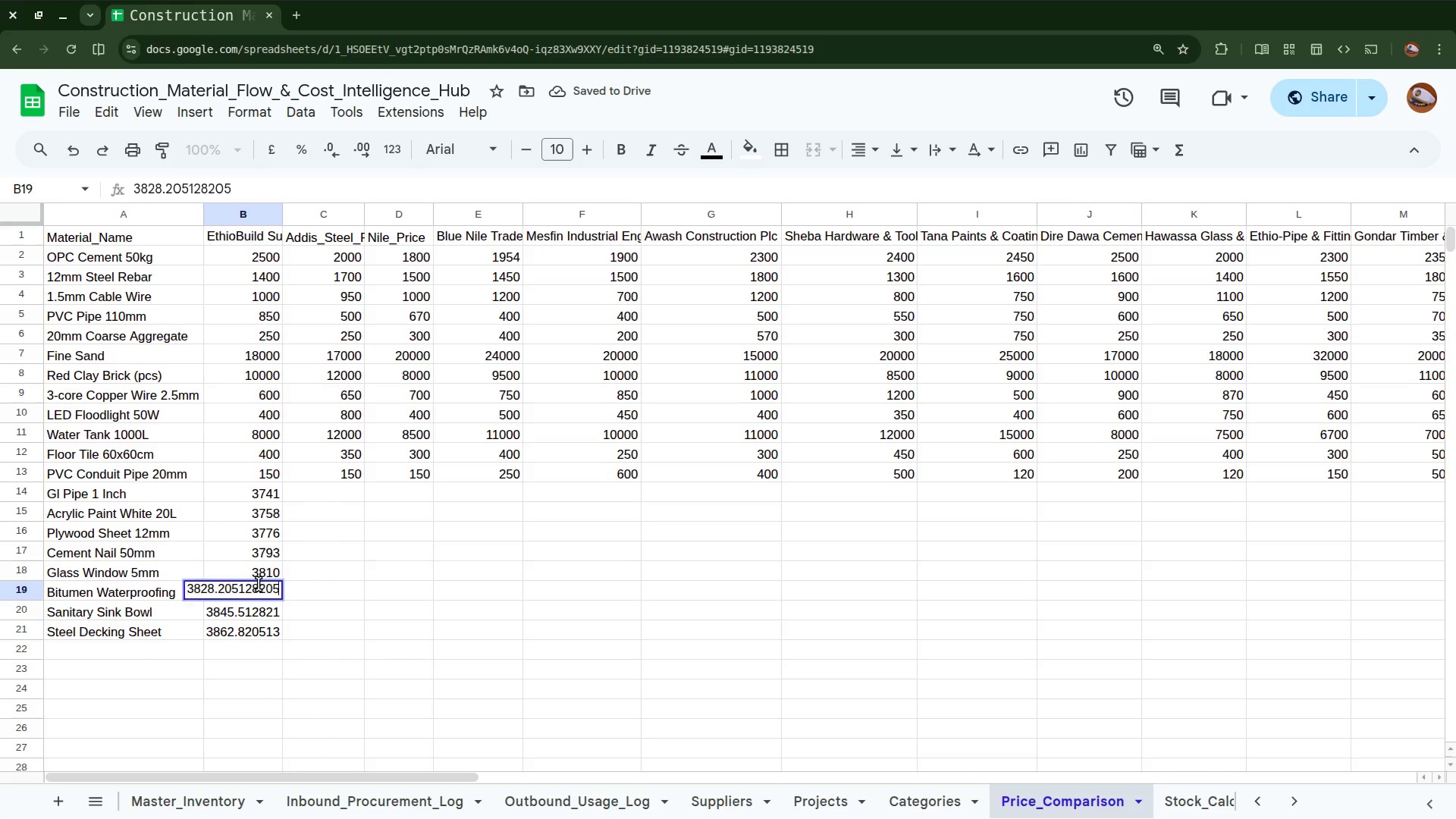 
key(Backspace)
 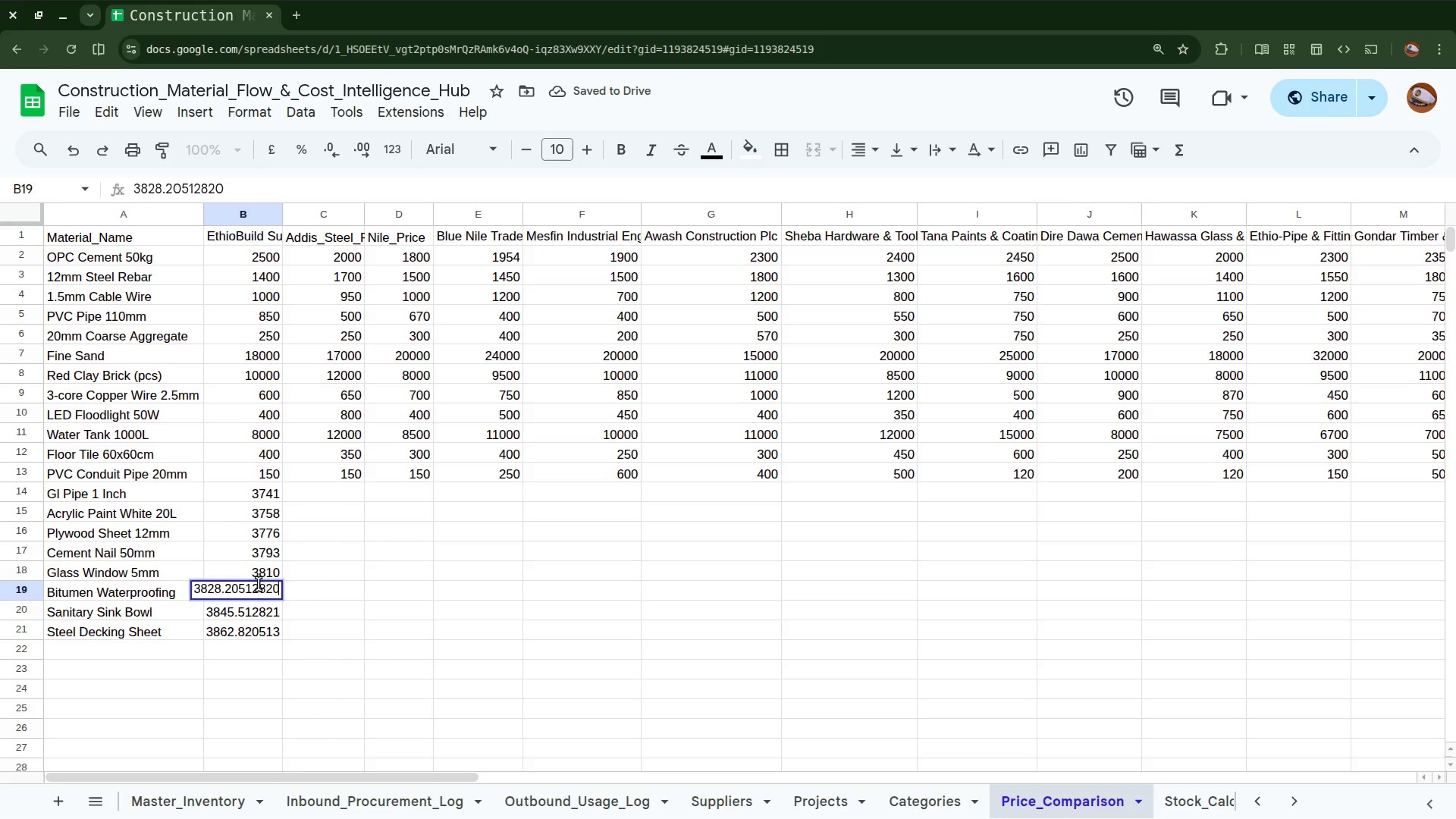 
key(Backspace)
 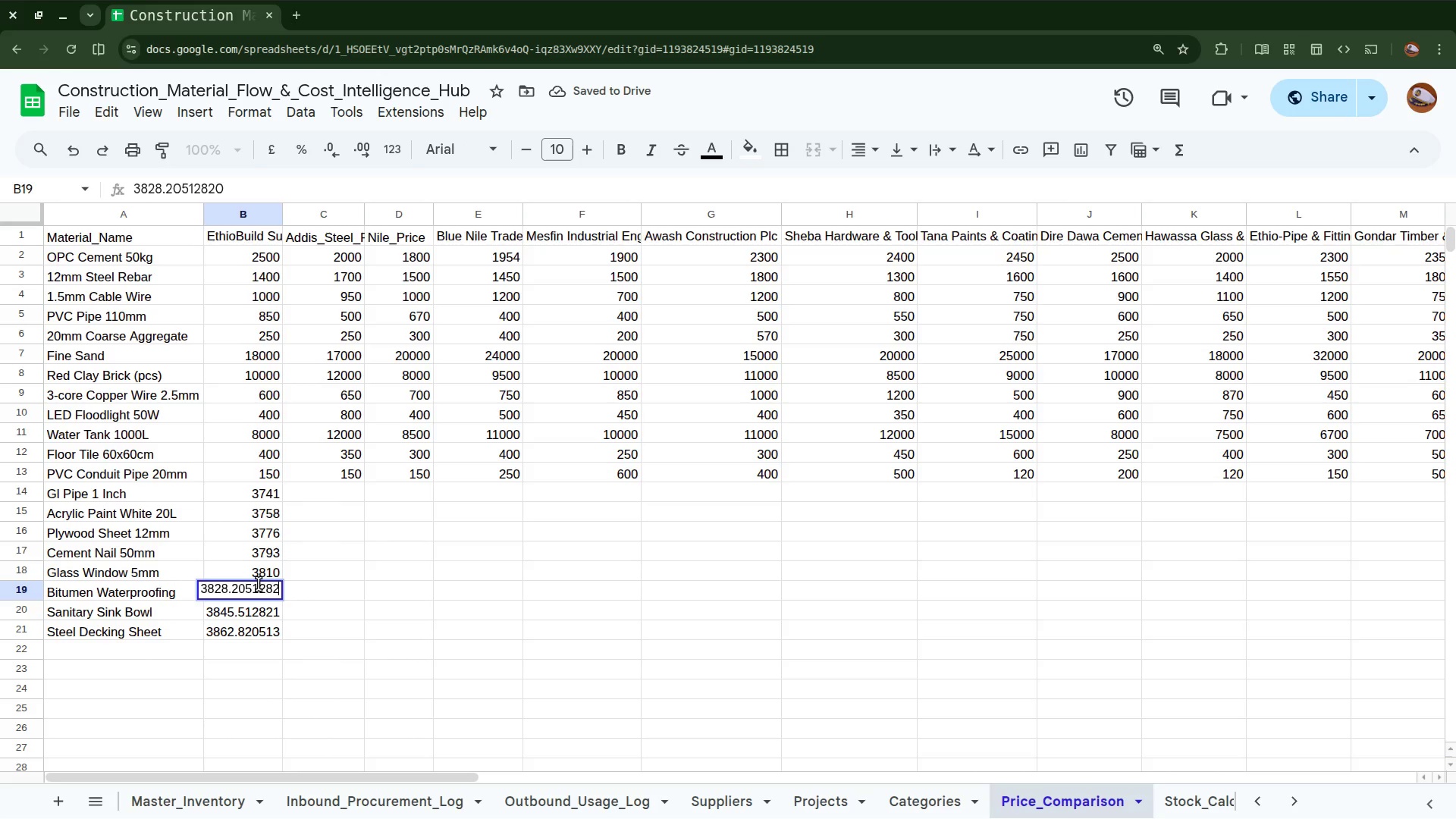 
key(Backspace)
 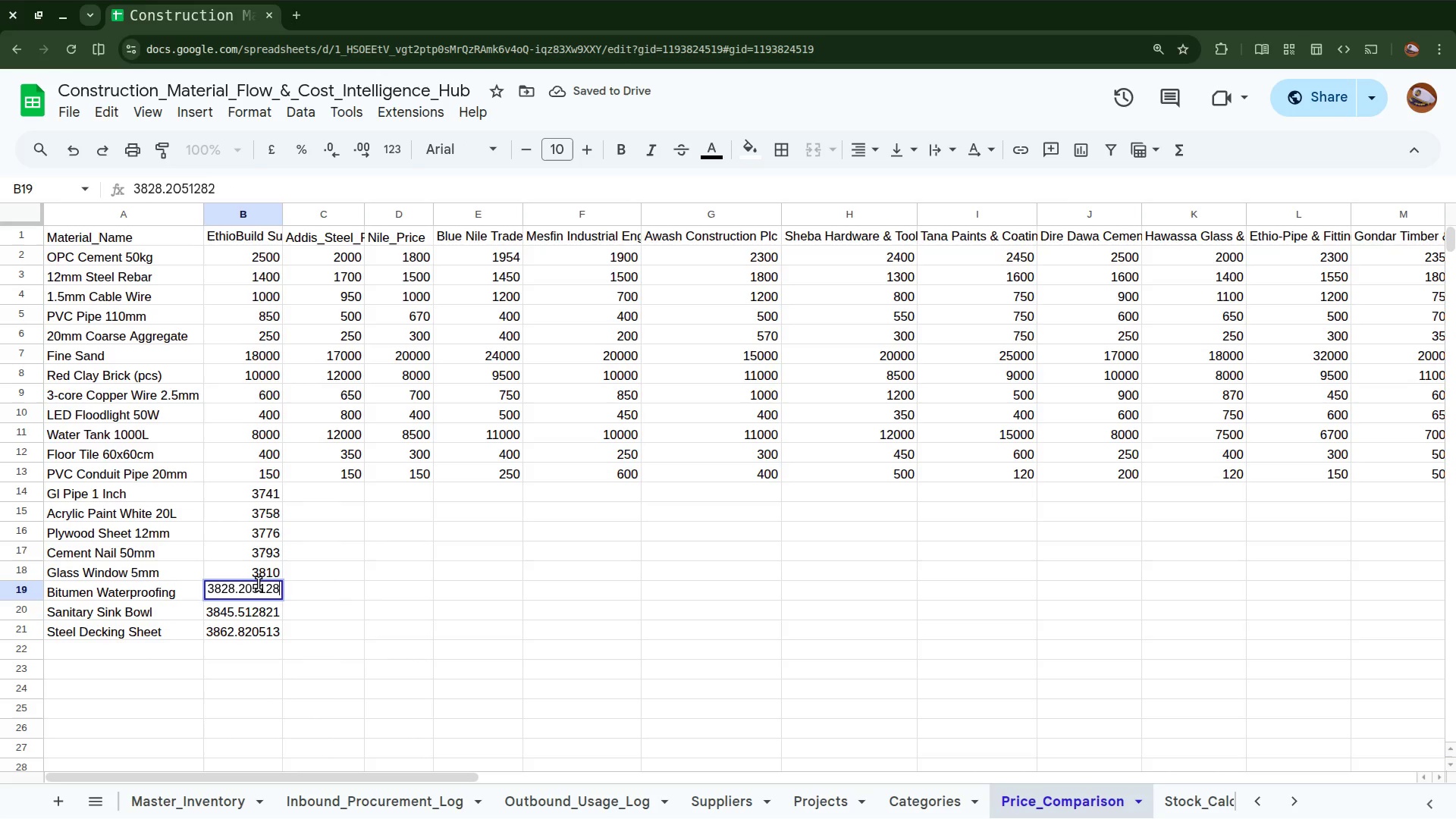 
key(Backspace)
 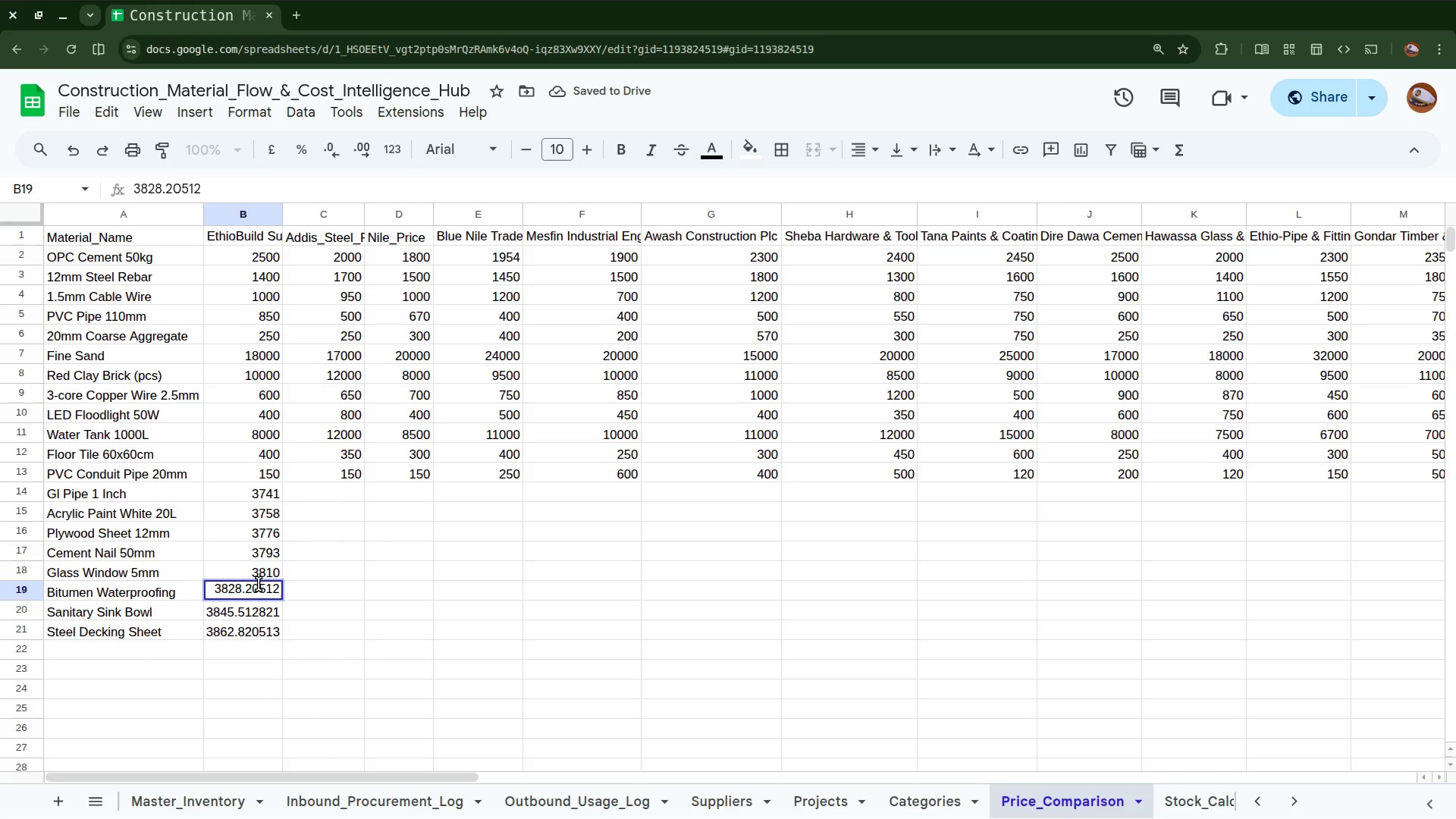 
key(Backspace)
 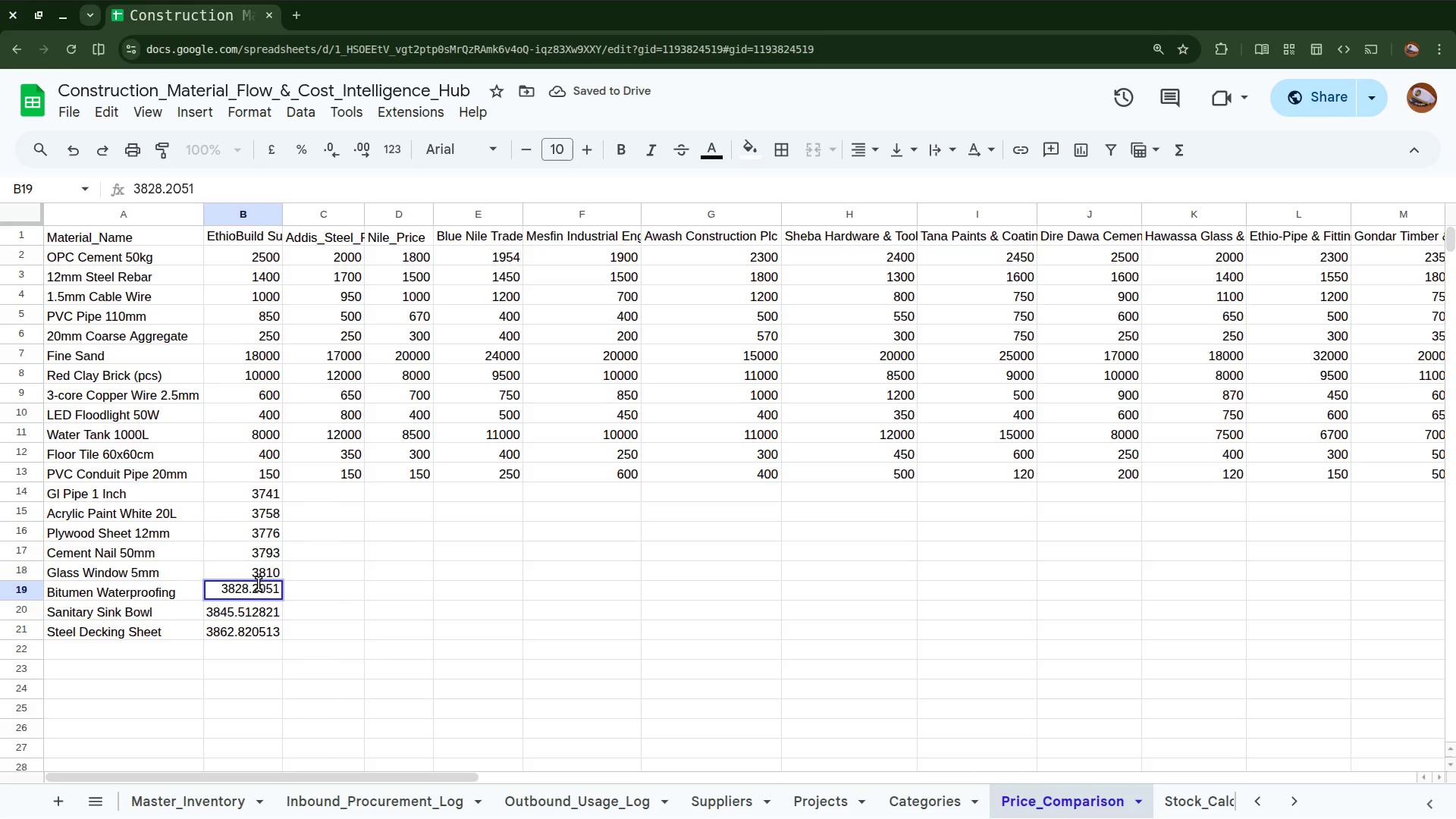 
key(Backspace)
 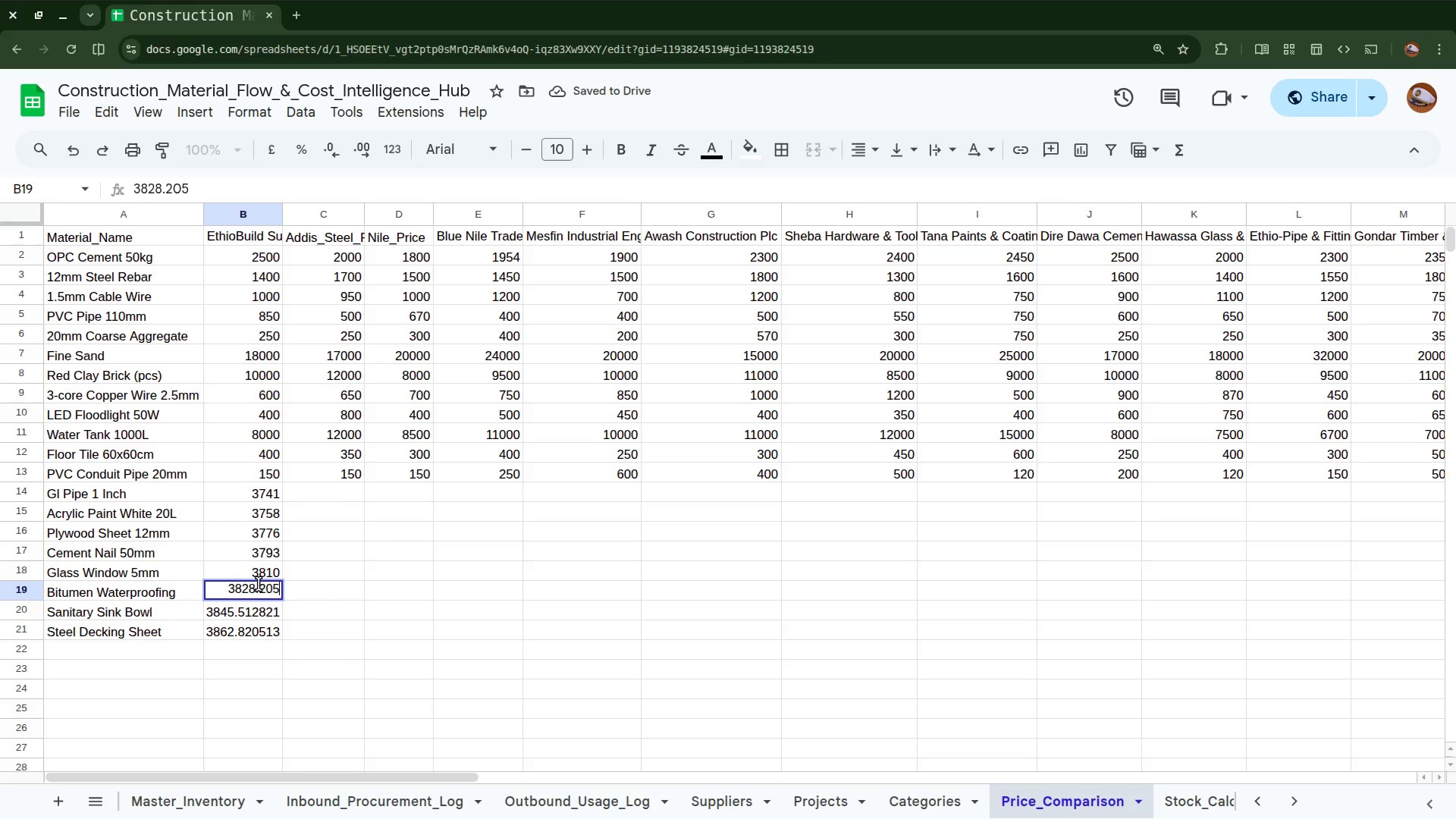 
key(Backspace)
 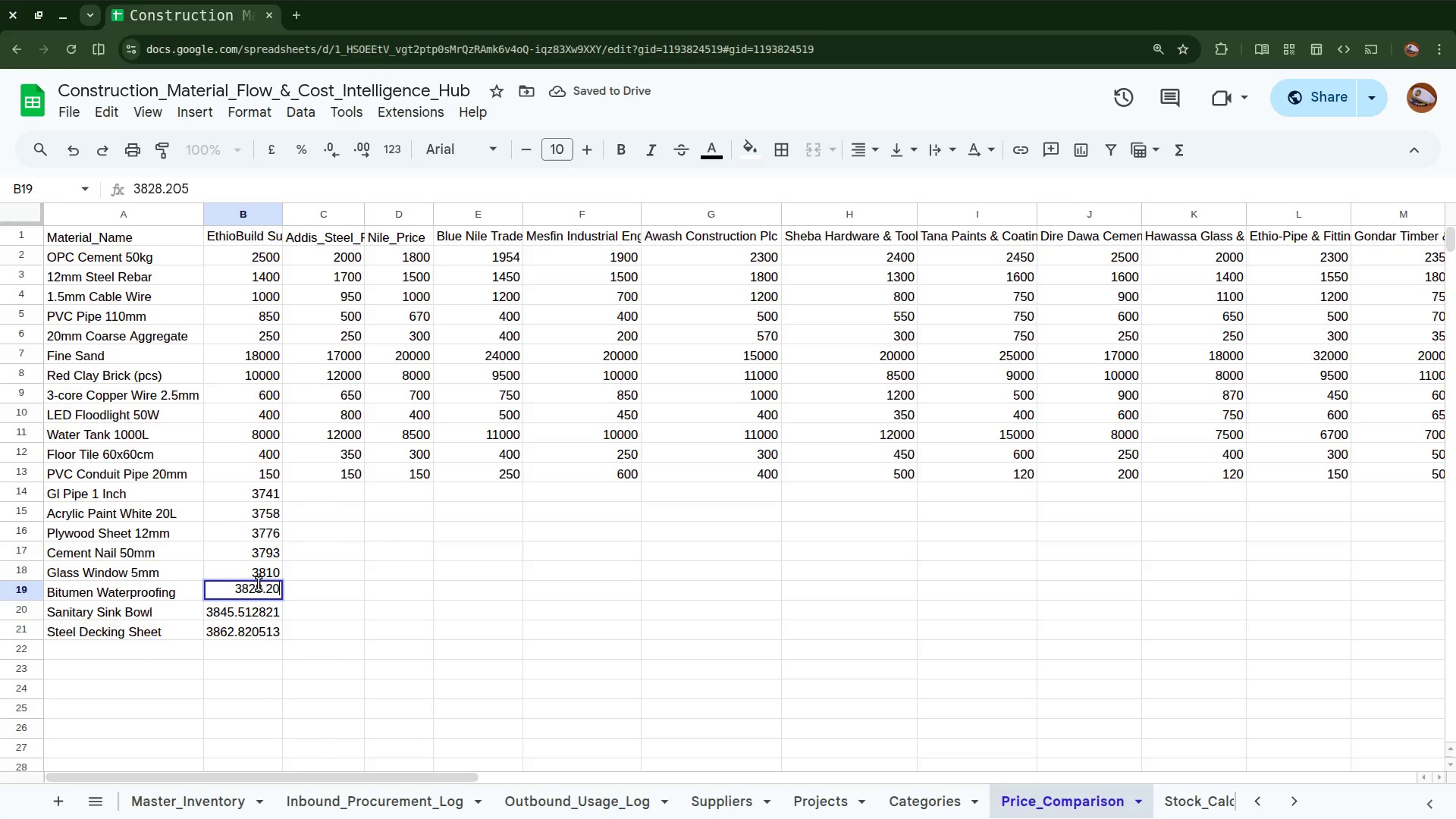 
key(Backspace)
 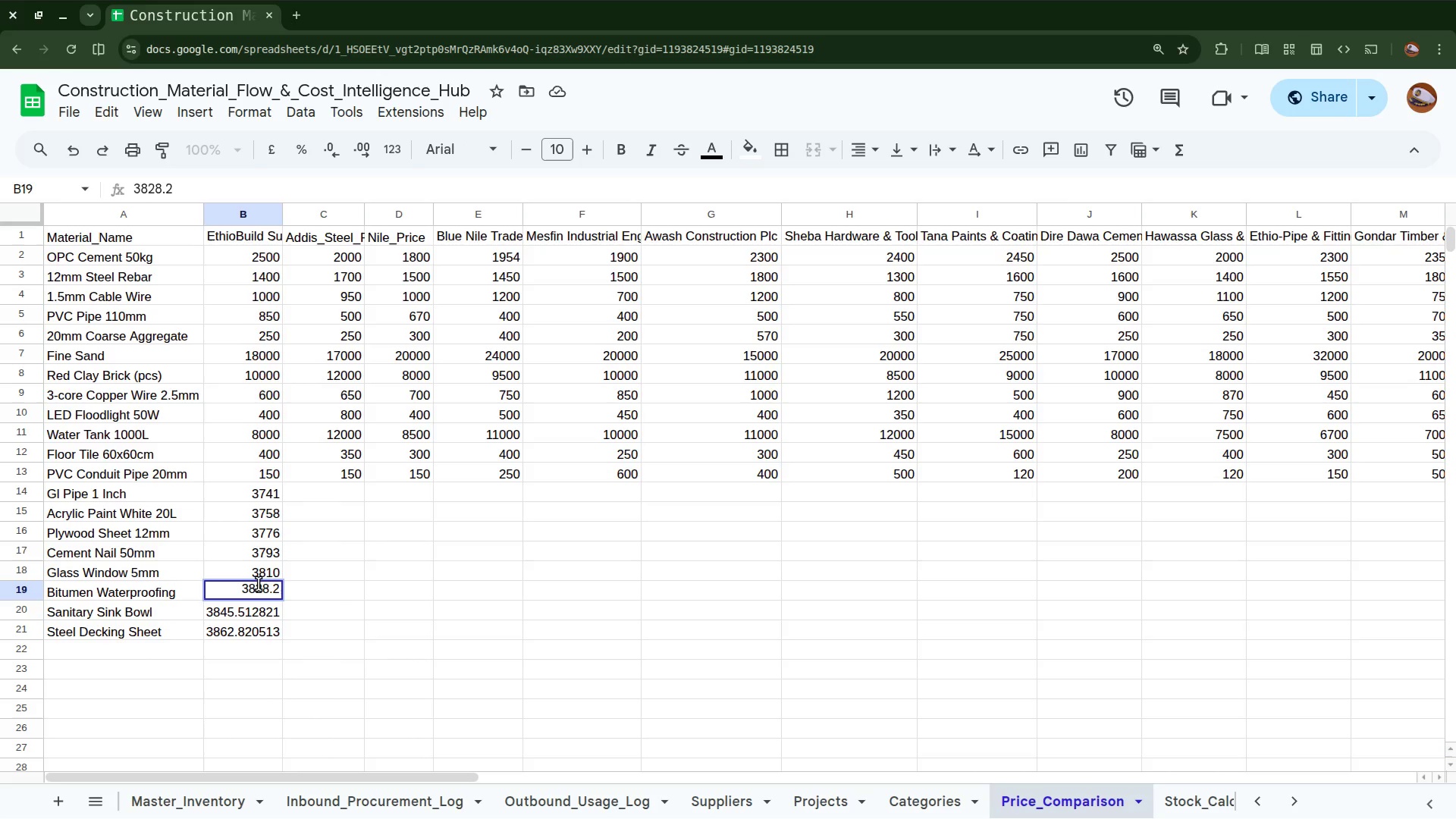 
key(Backspace)
 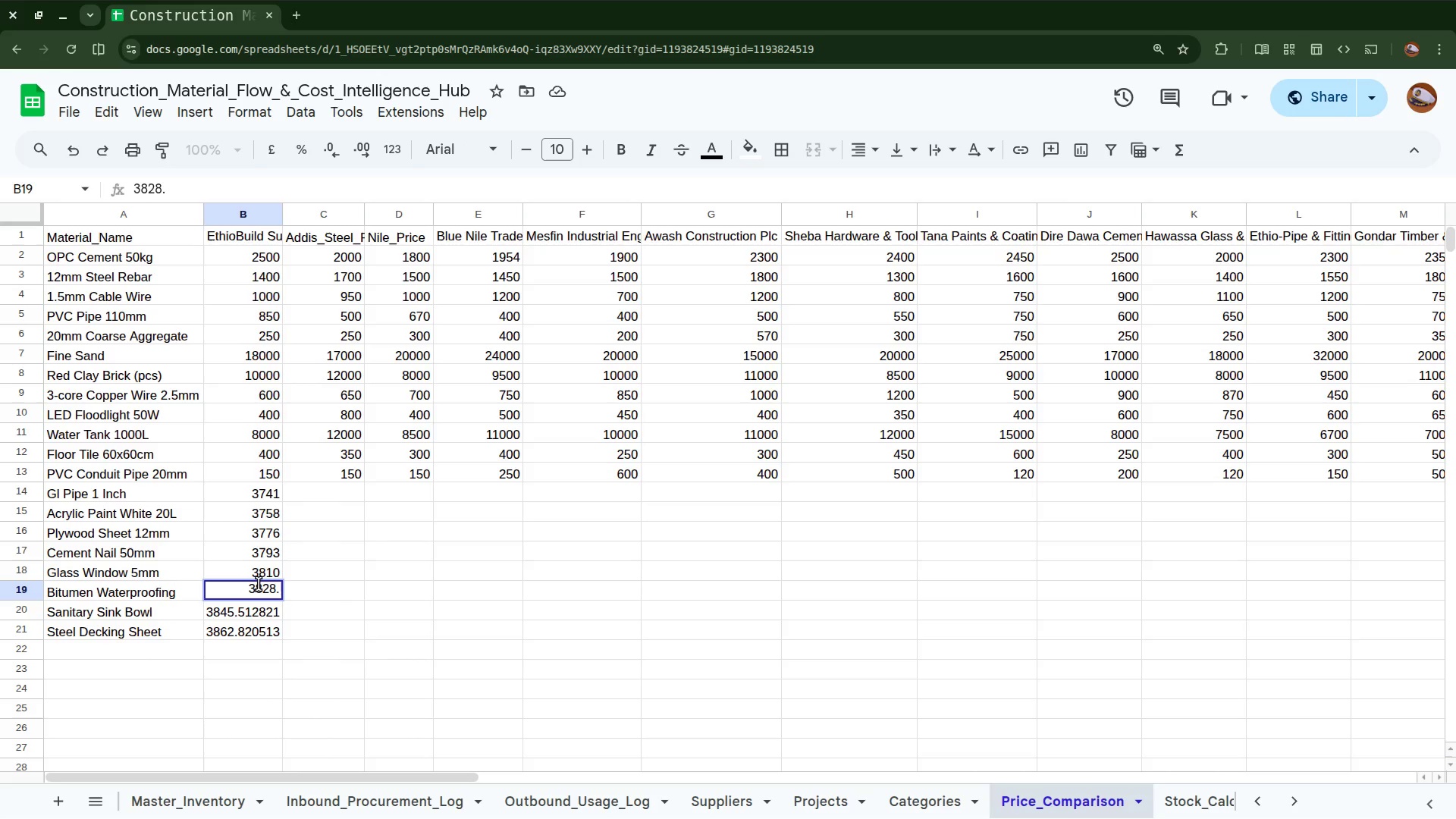 
key(Backspace)
 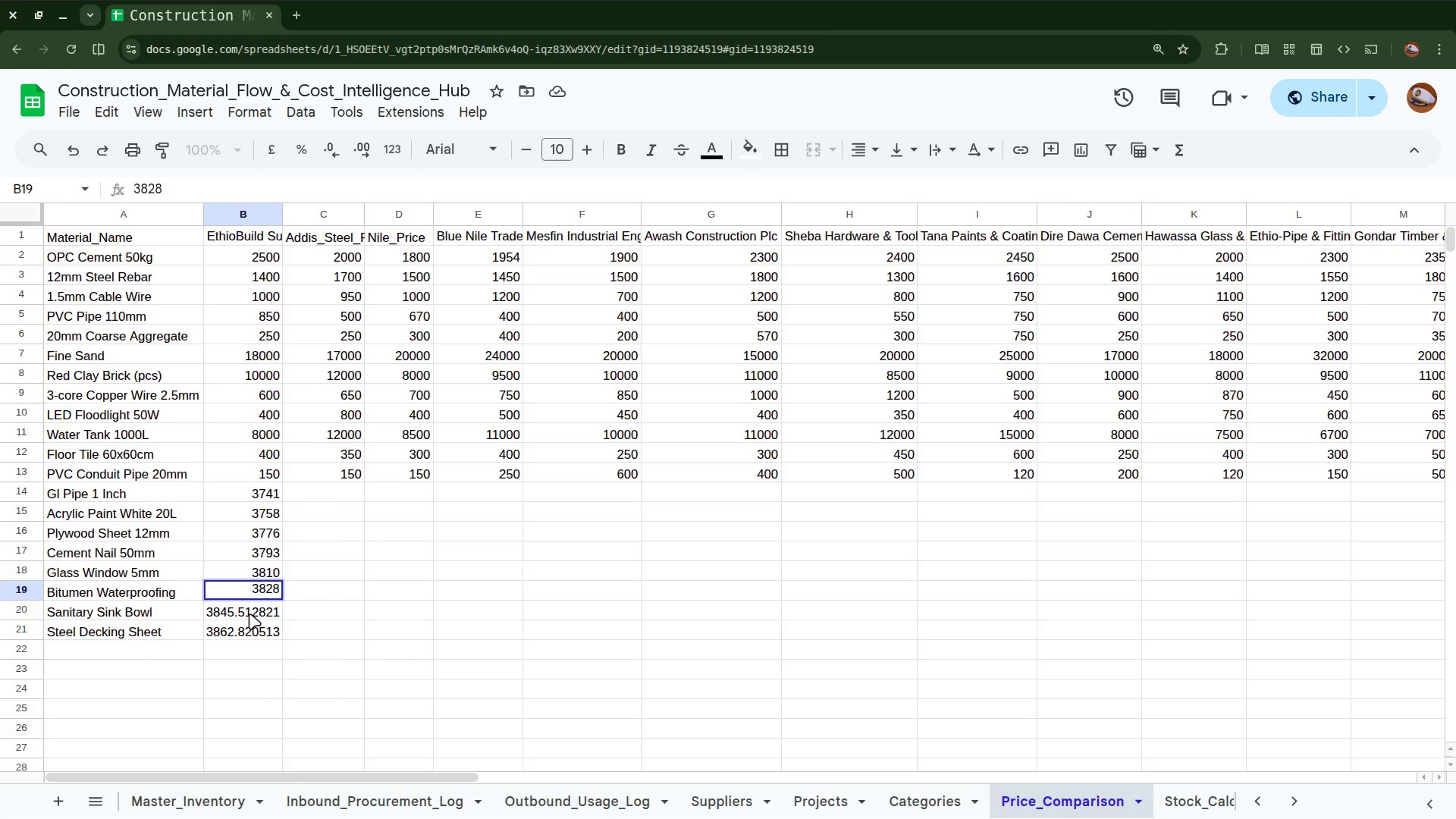 
double_click([249, 613])
 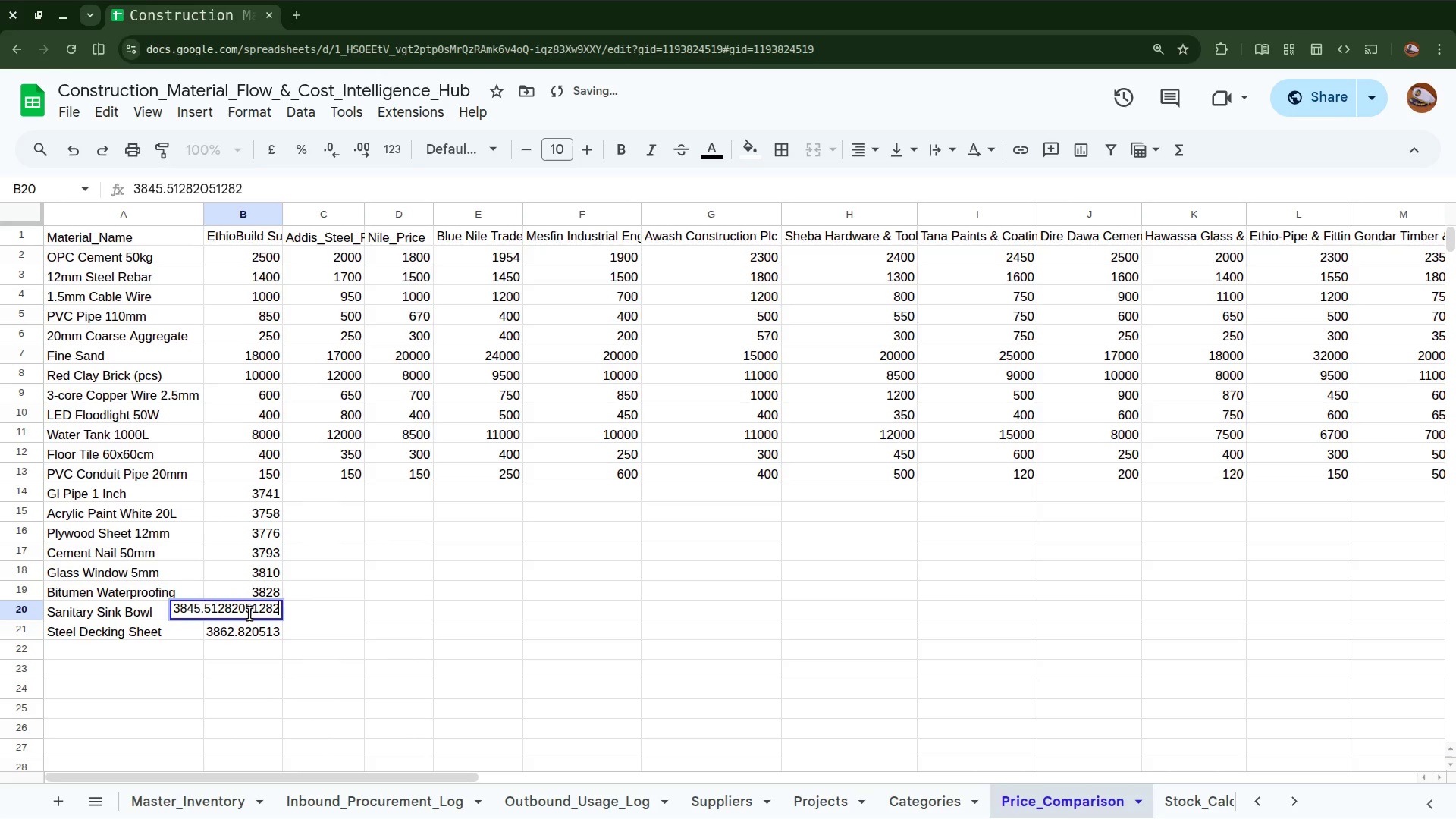 
left_click([249, 613])
 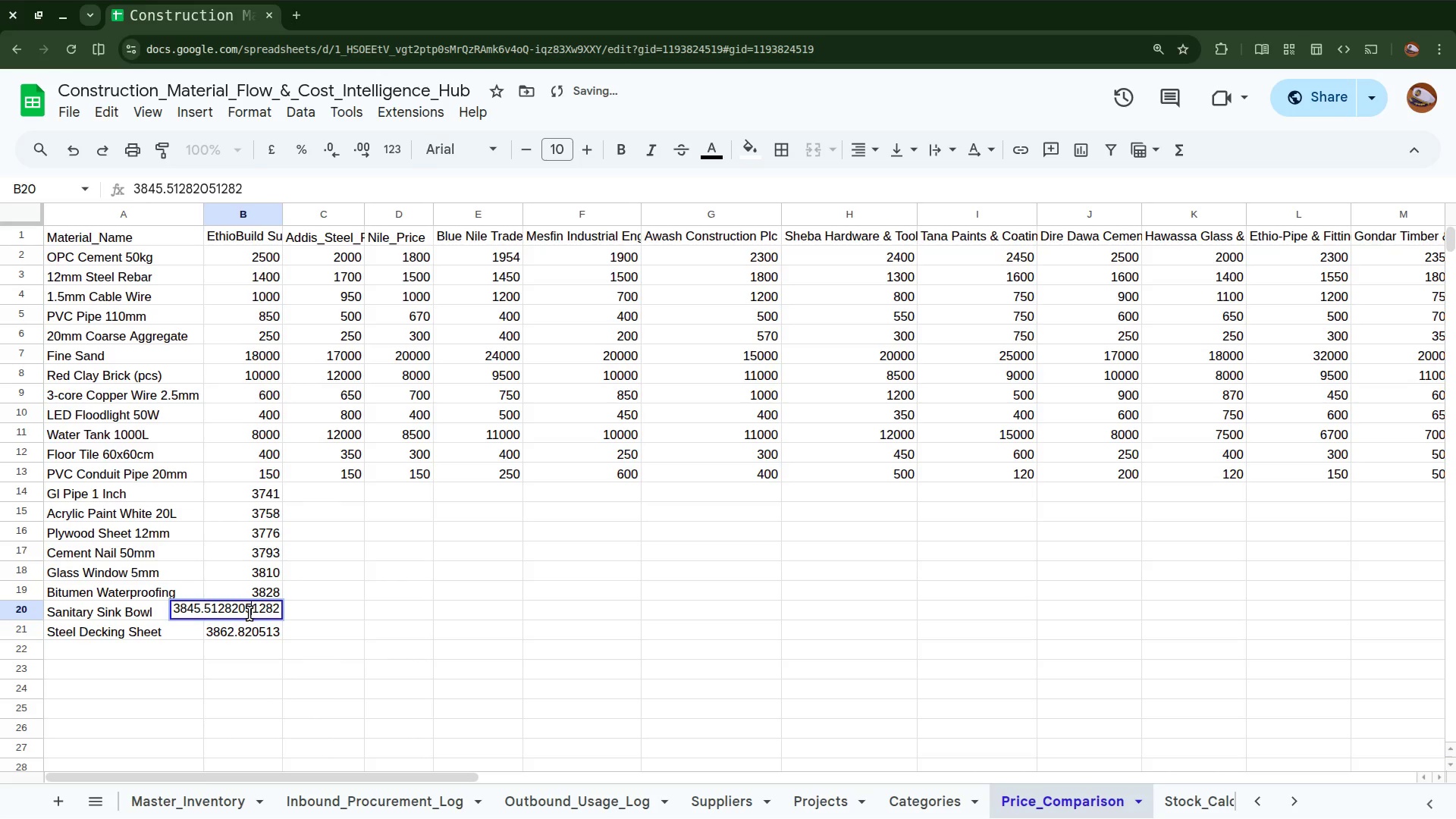 
left_click([249, 613])
 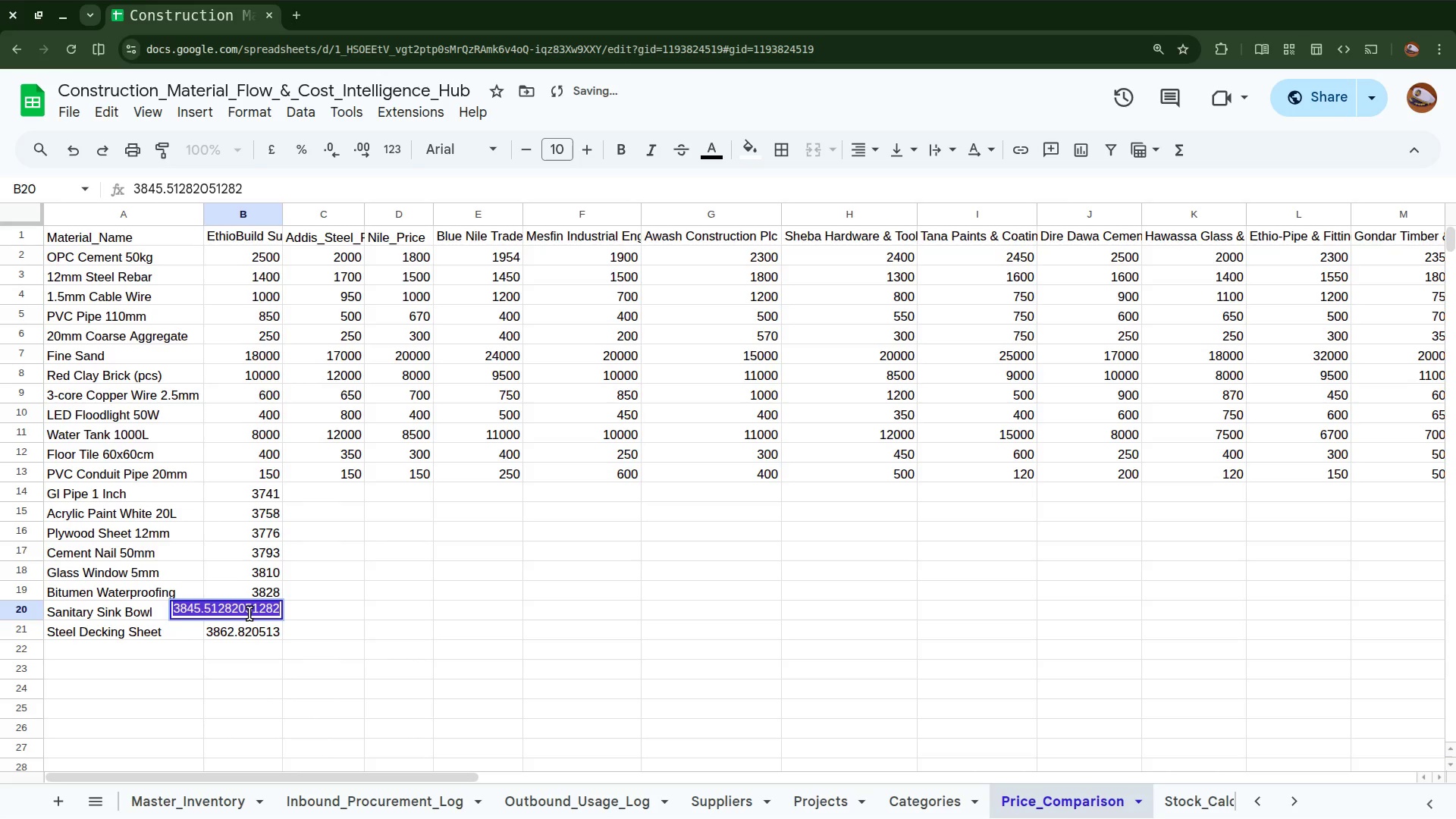 
left_click([249, 613])
 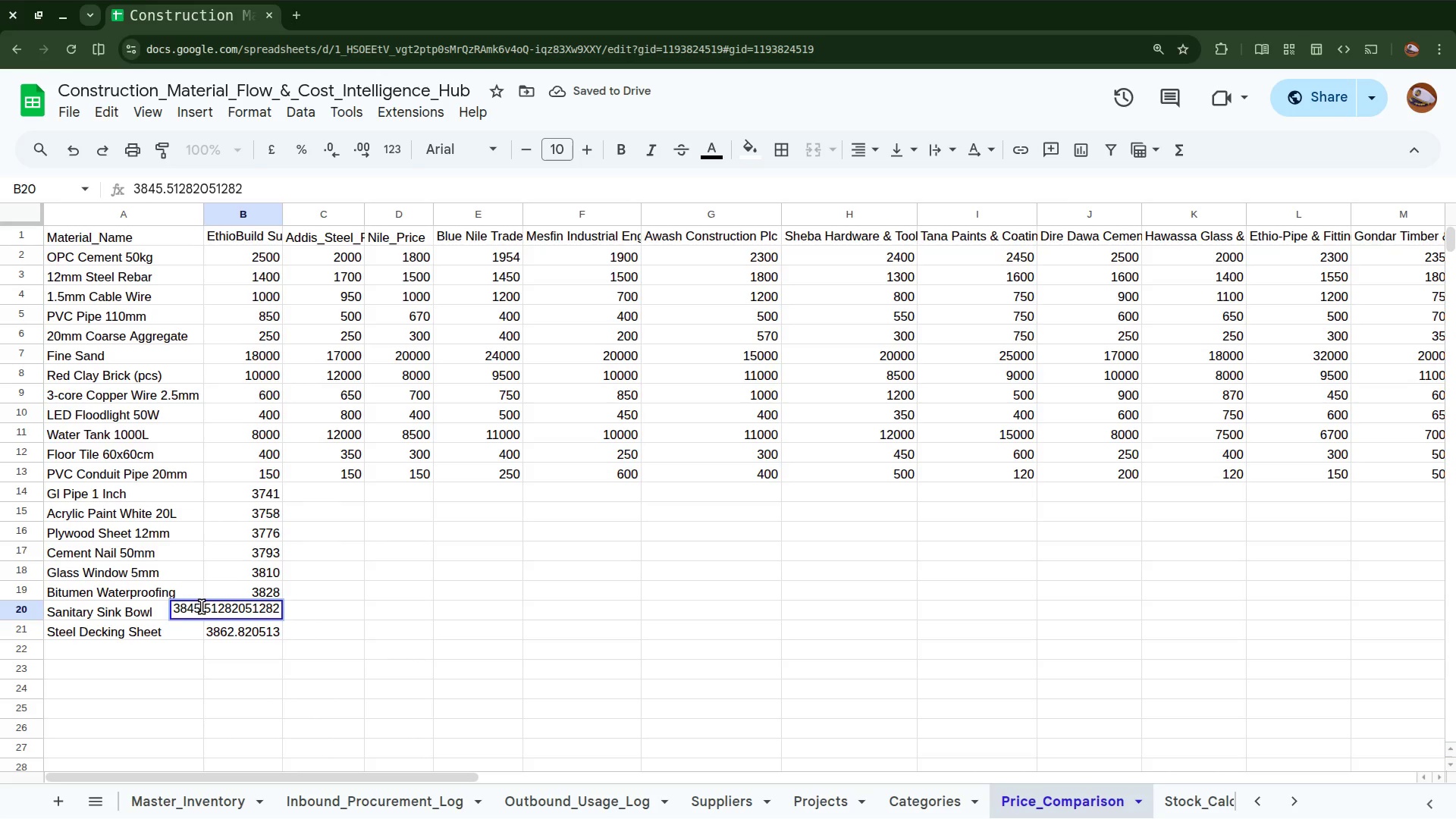 
left_click_drag(start_coordinate=[202, 607], to_coordinate=[284, 608])
 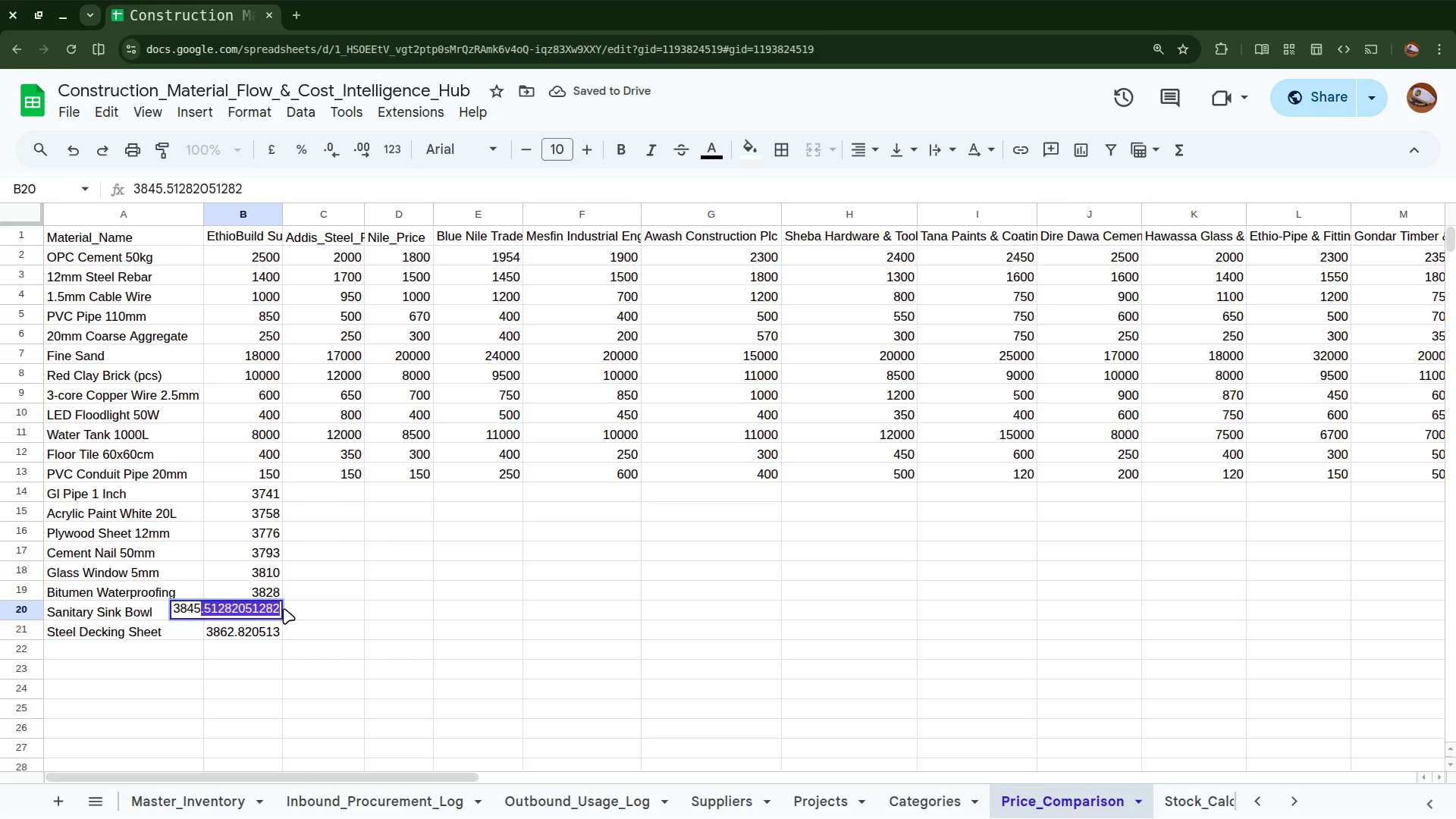 
key(Backspace)
 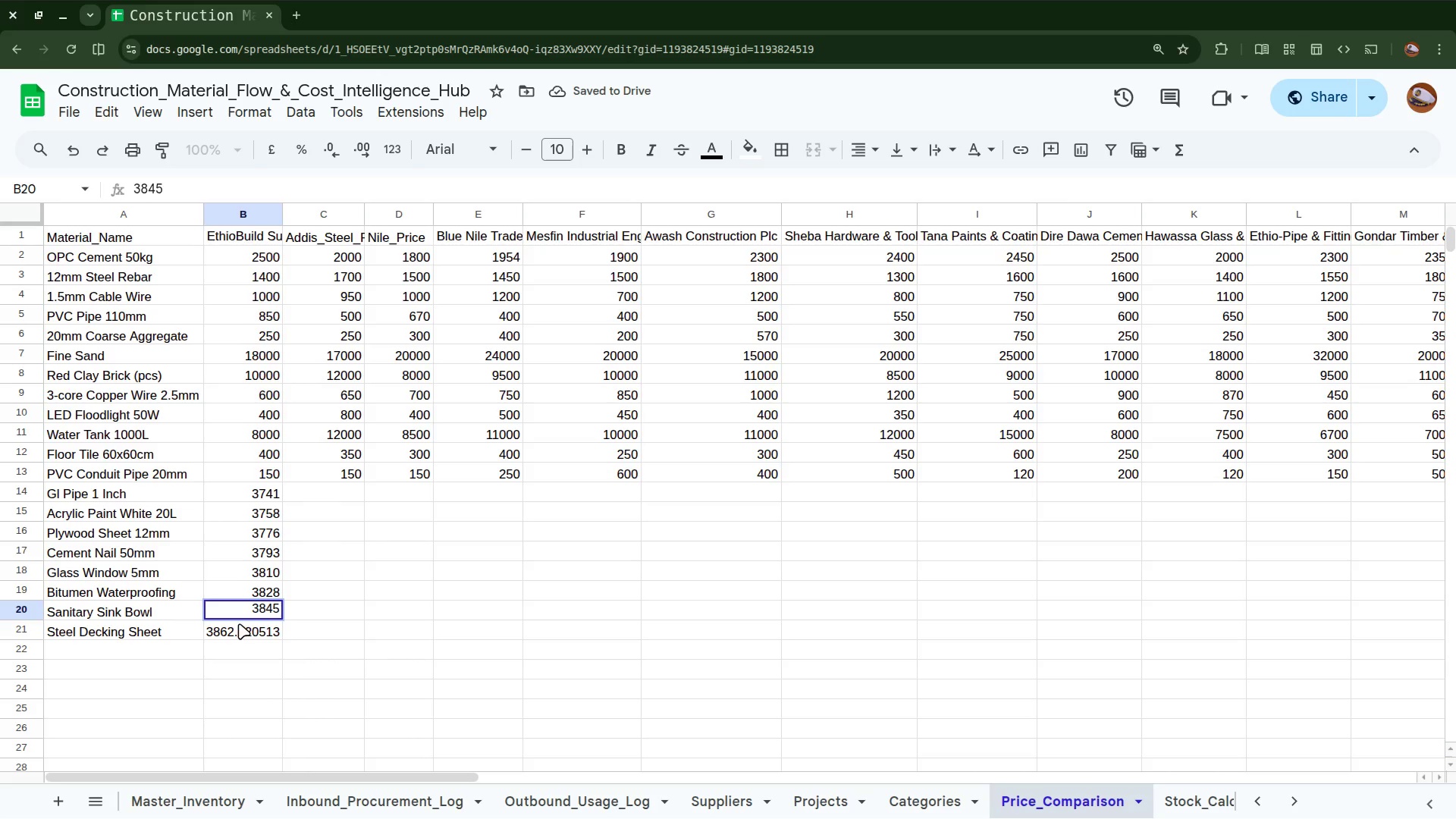 
double_click([239, 623])
 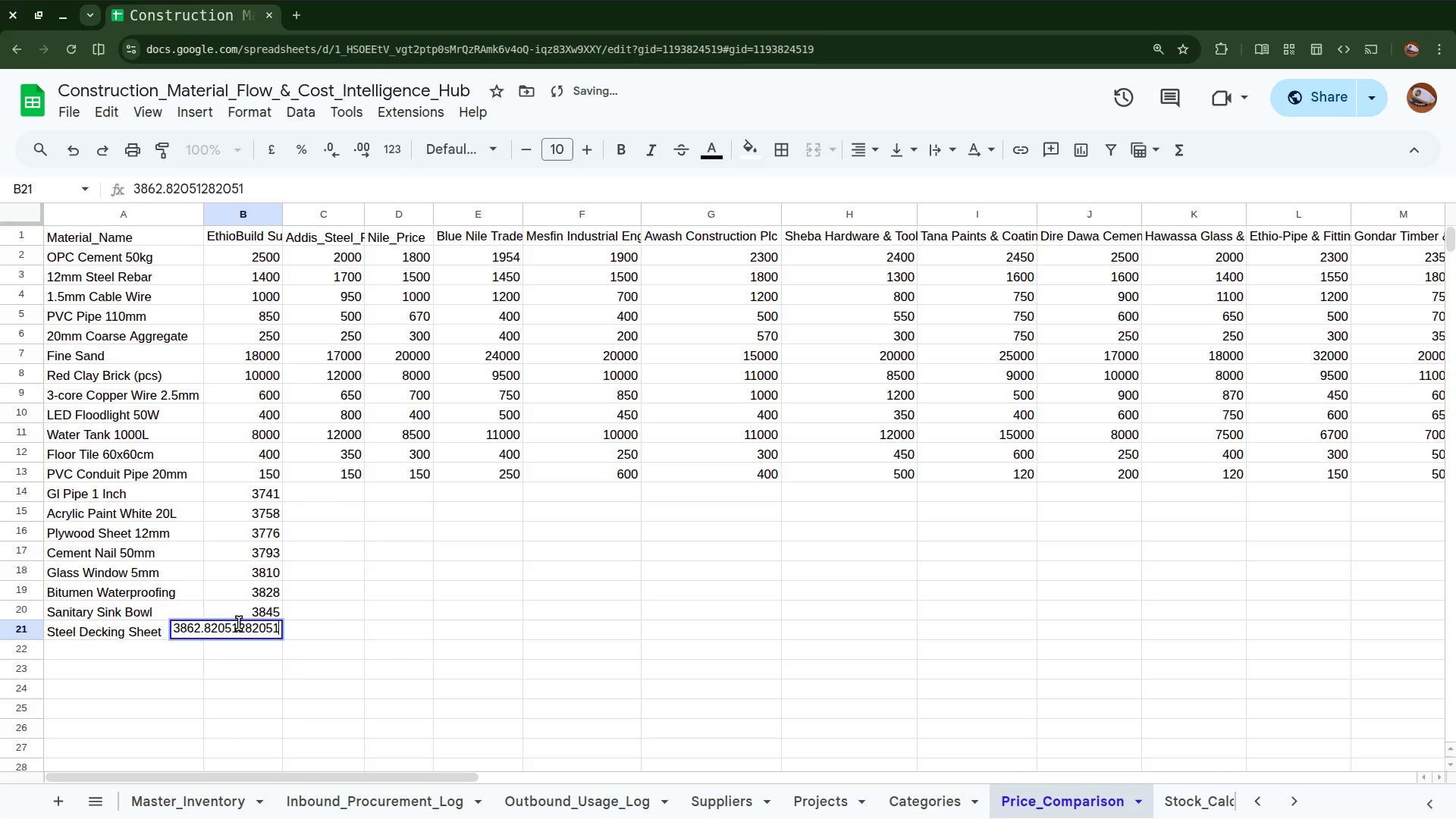 
double_click([239, 623])
 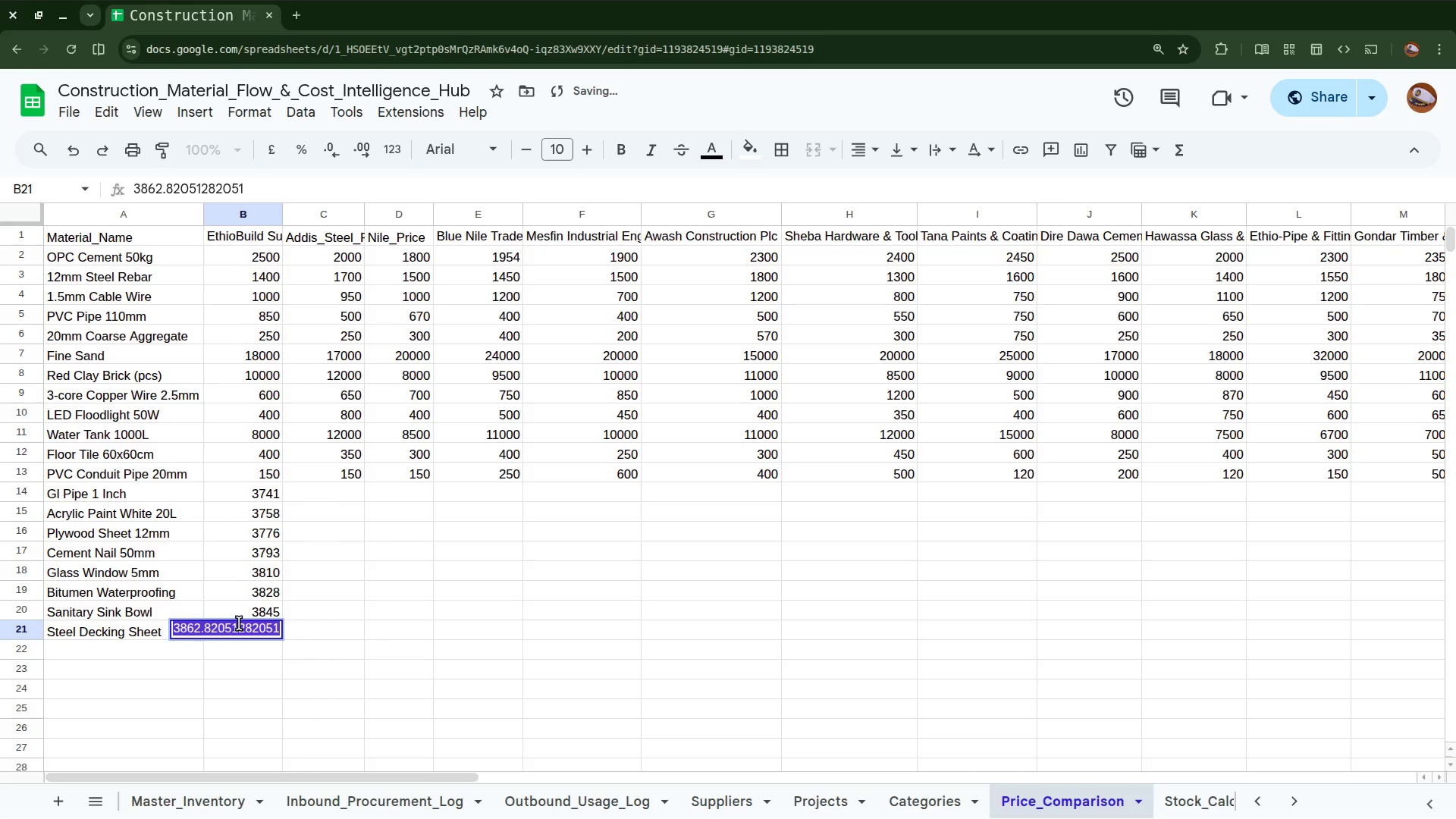 
key(ArrowRight)
 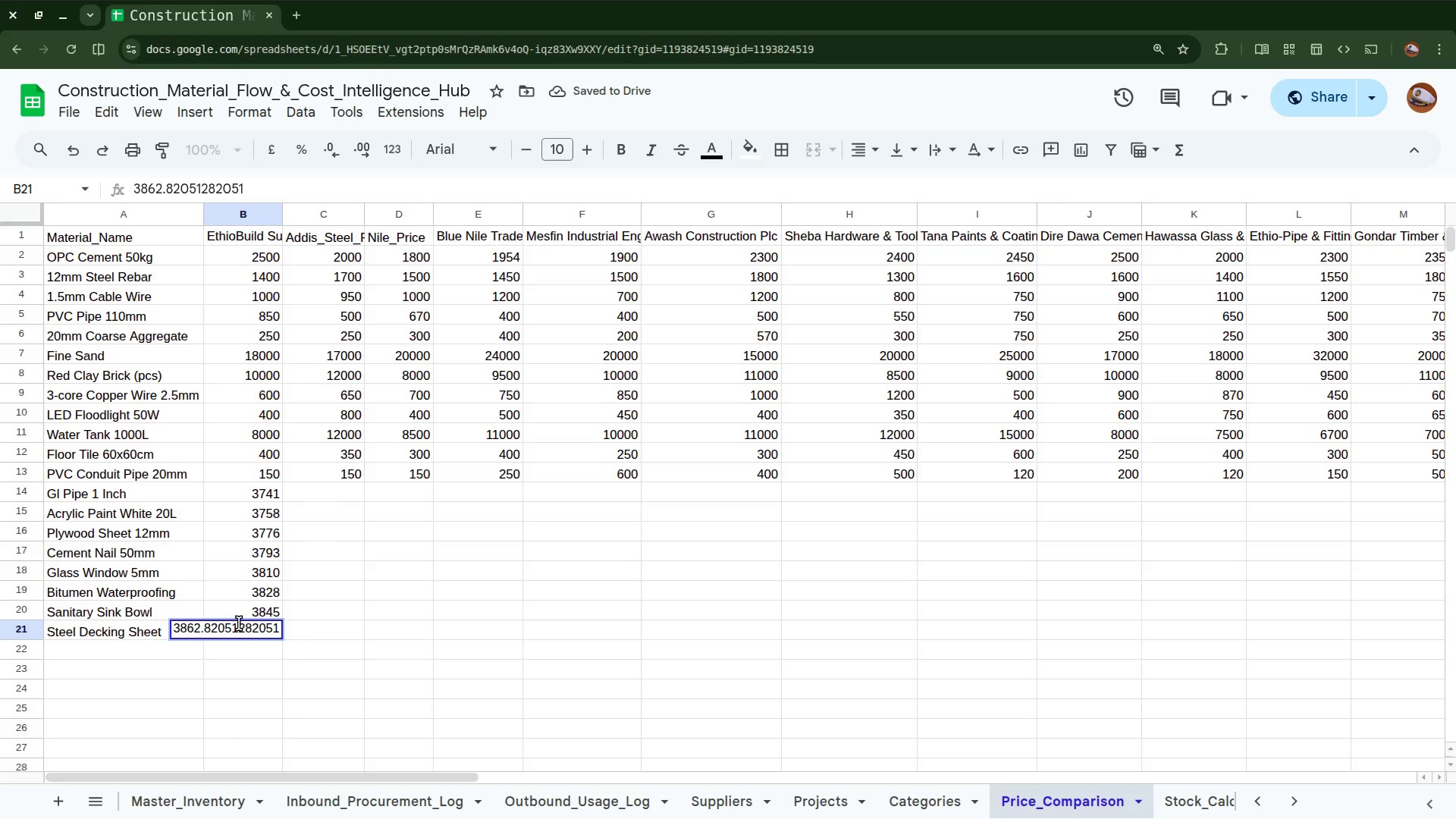 
key(Control+Backspace)
 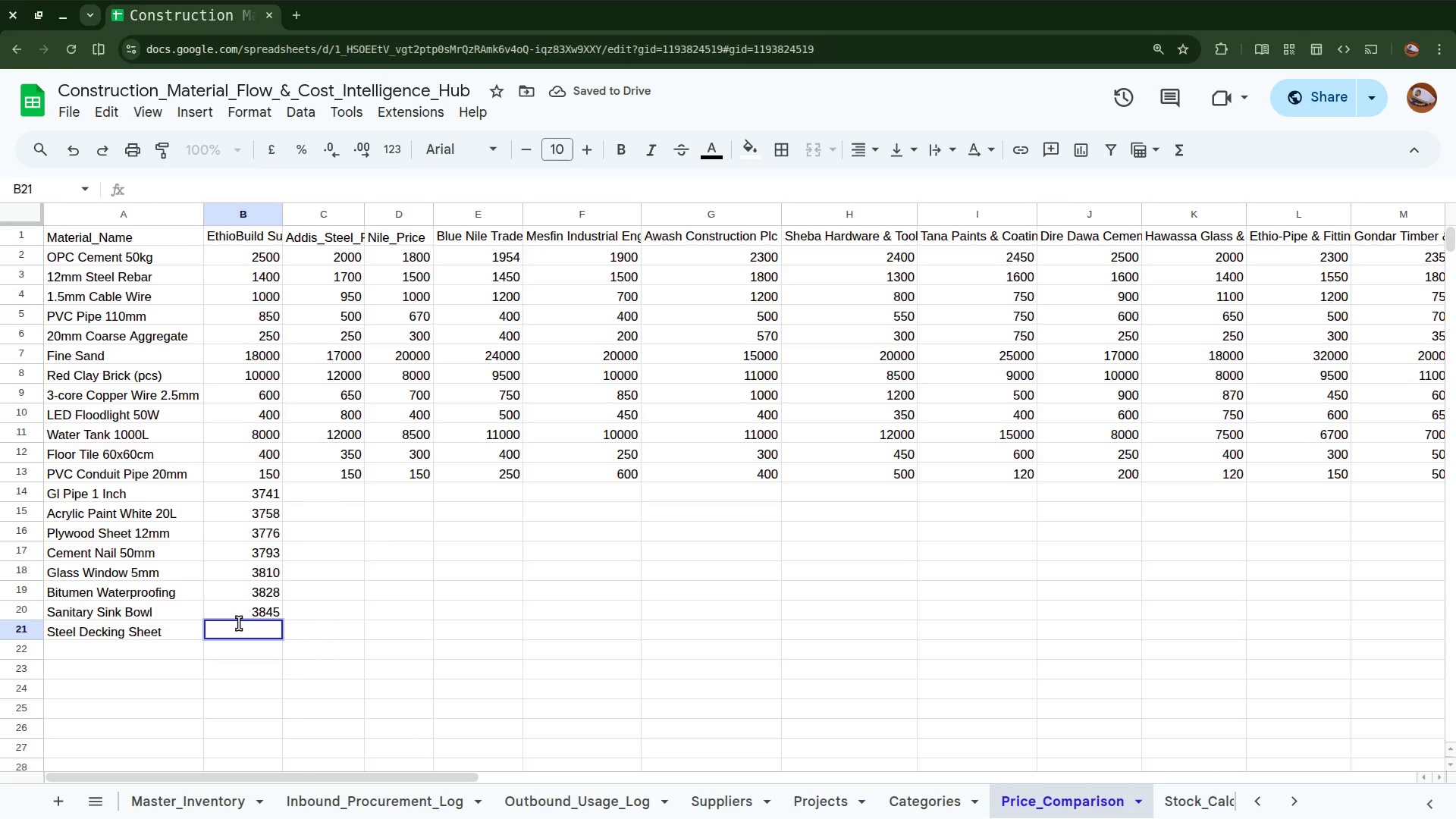 
key(Control+Z)
 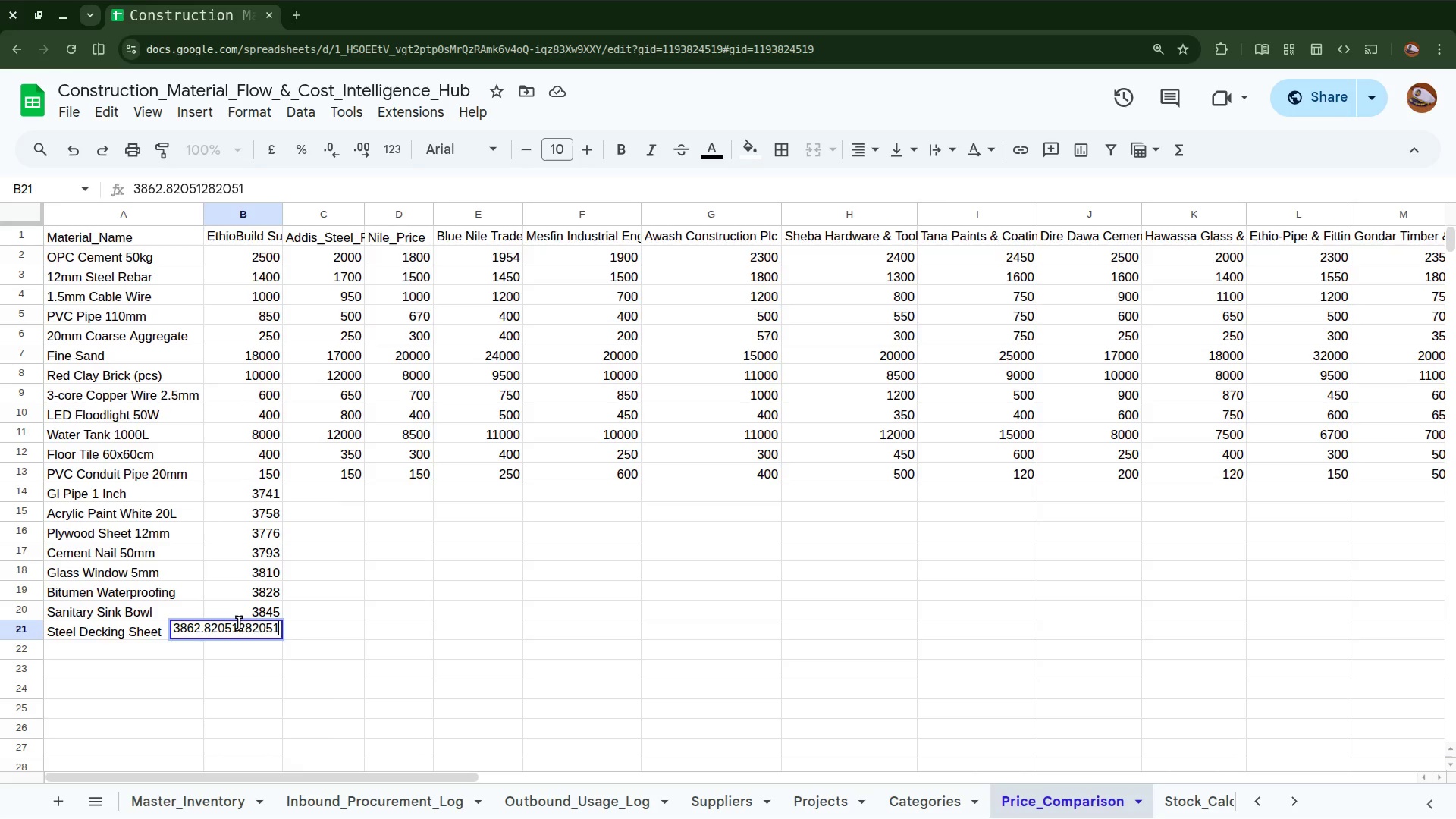 
hold_key(key=ArrowLeft, duration=0.63)
 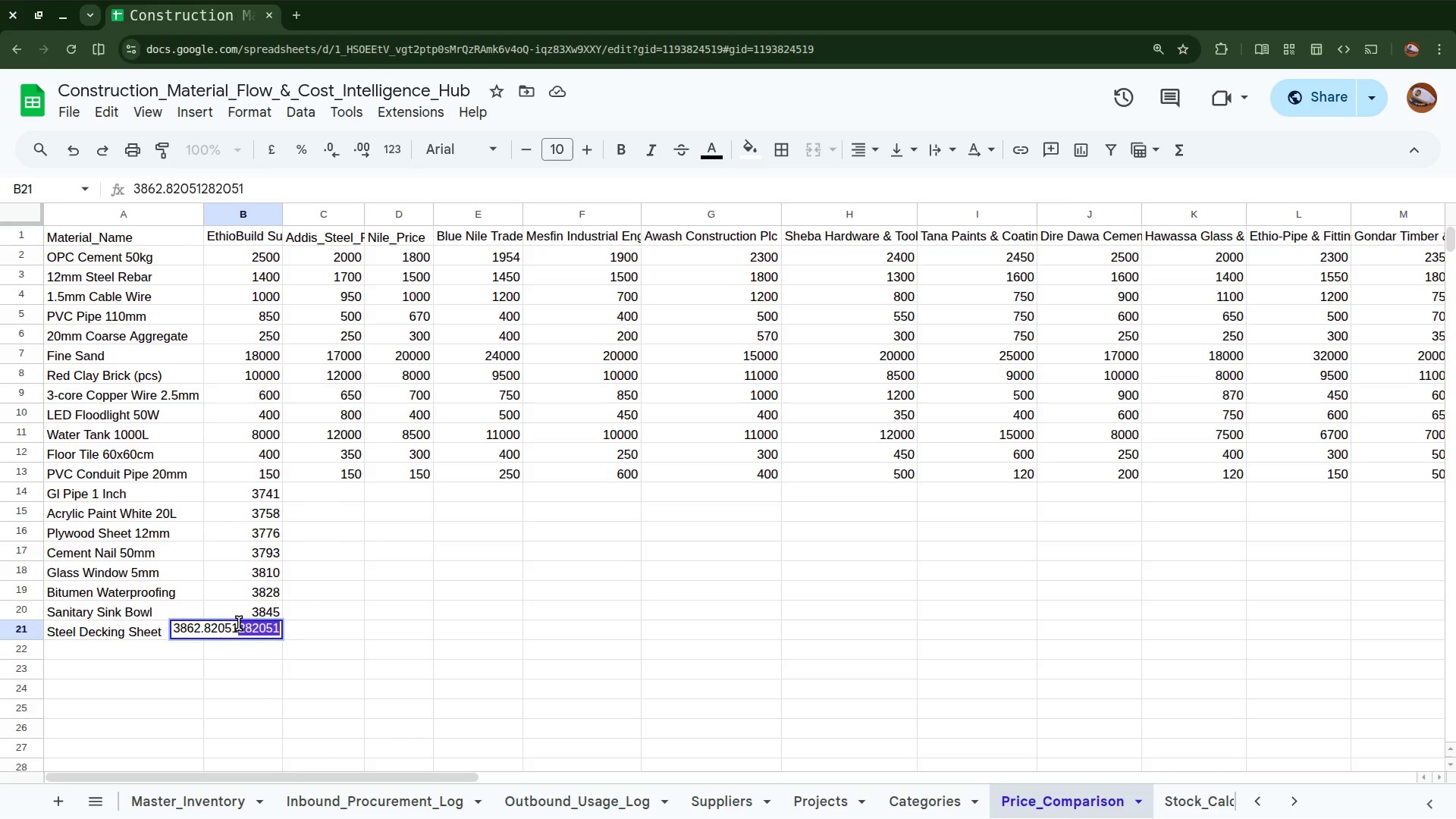 
key(Shift+ArrowLeft)
 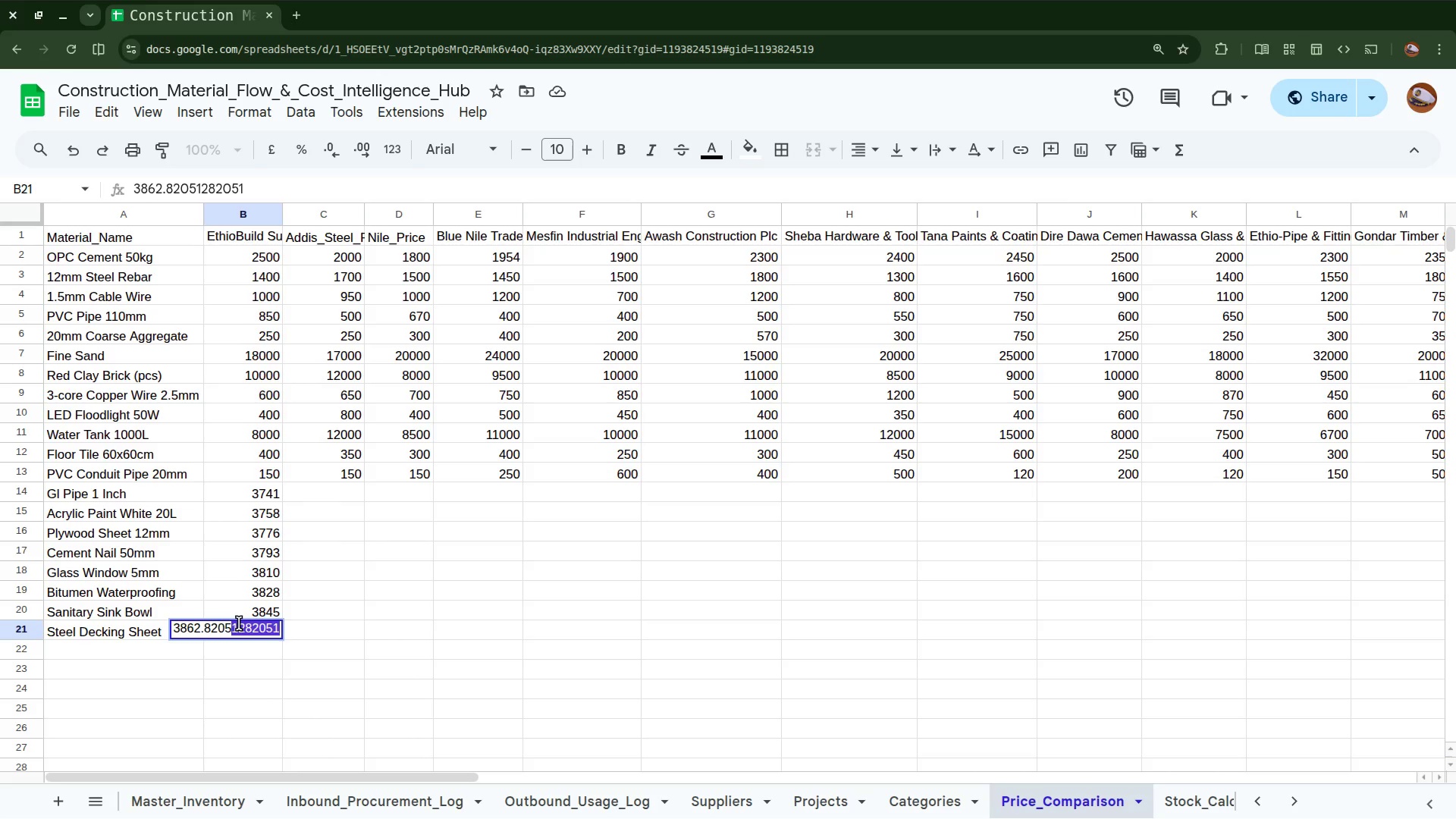 
key(Shift+ArrowLeft)
 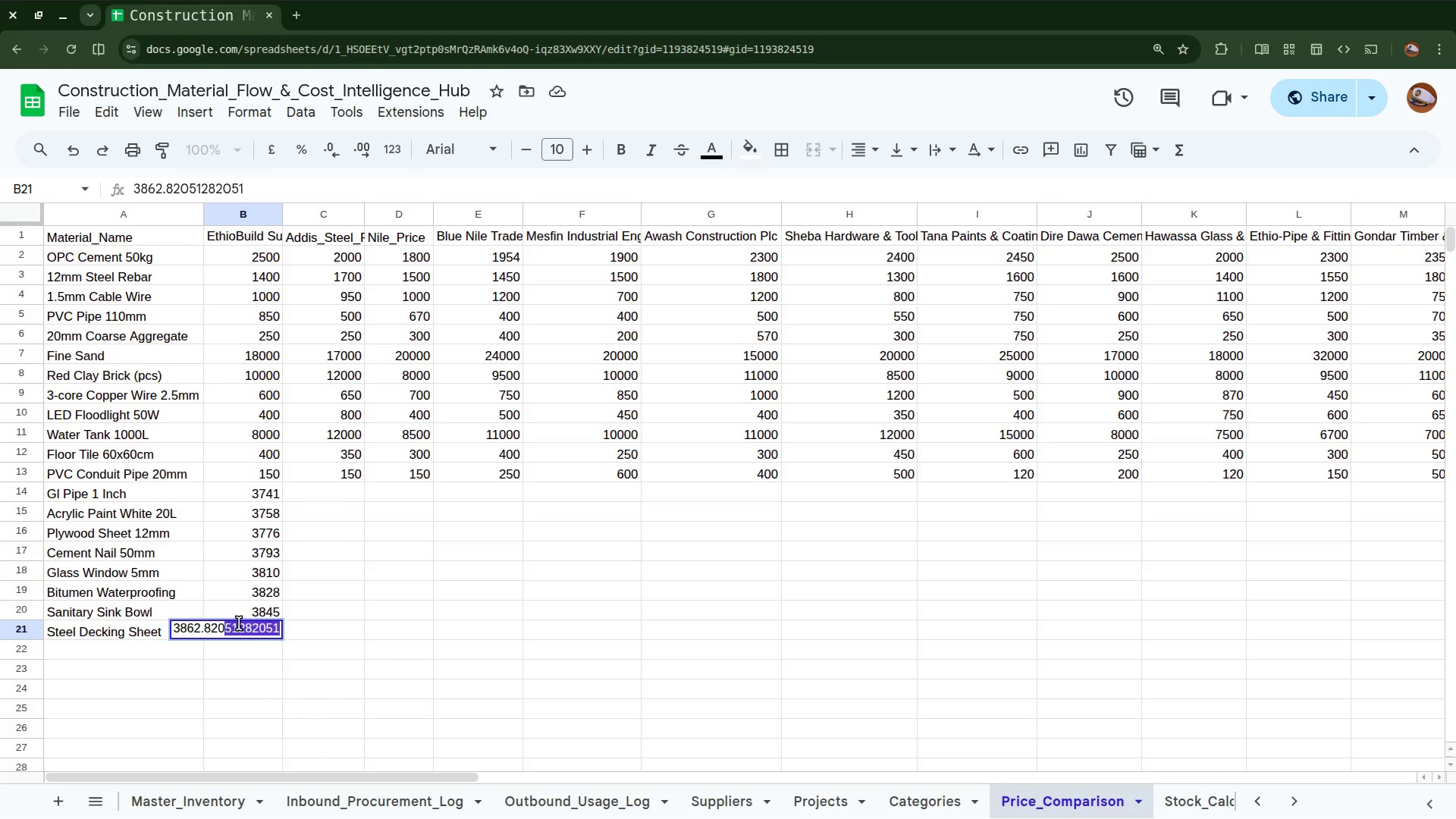 
key(Shift+ArrowLeft)
 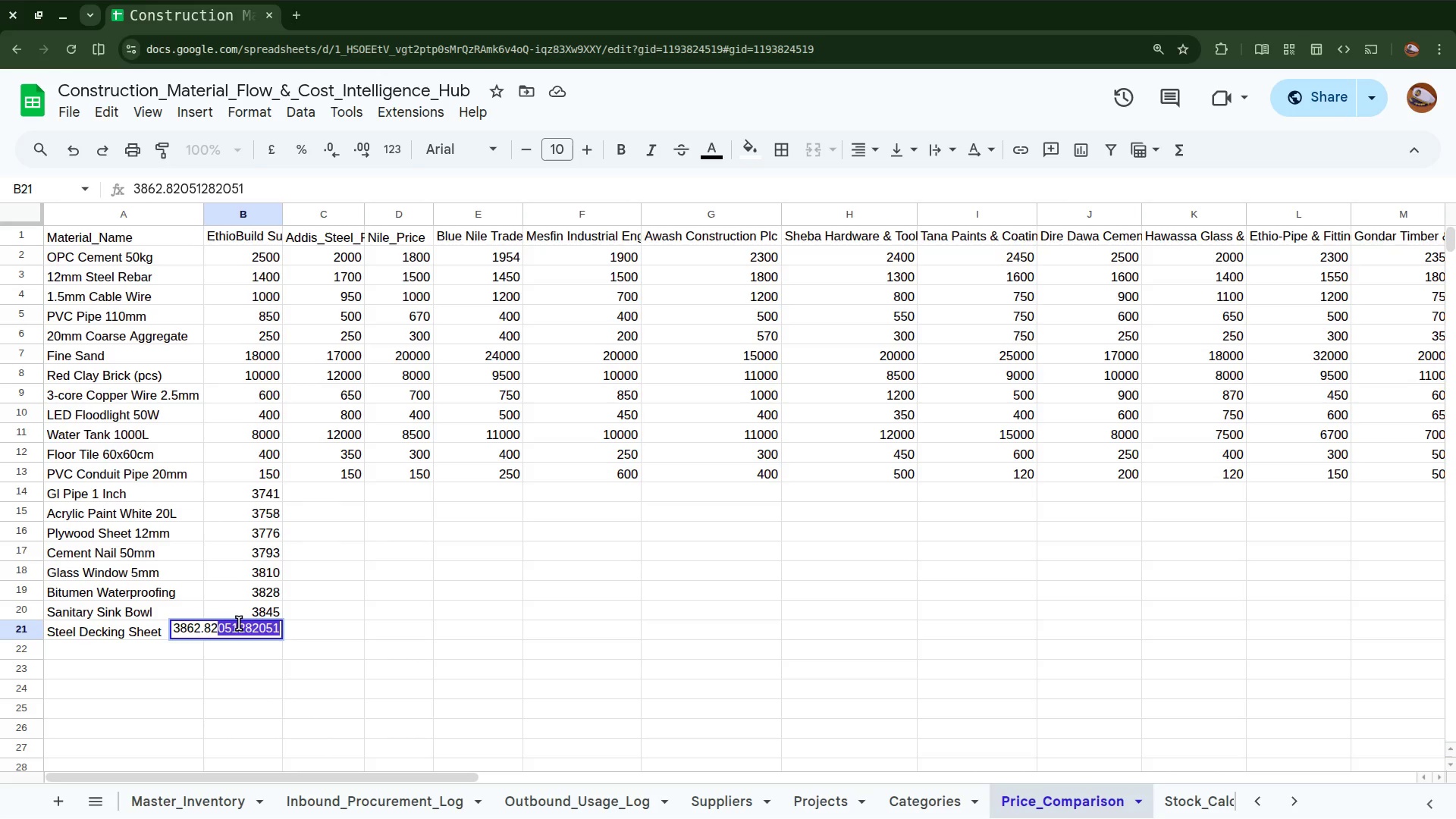 
key(Shift+ArrowLeft)
 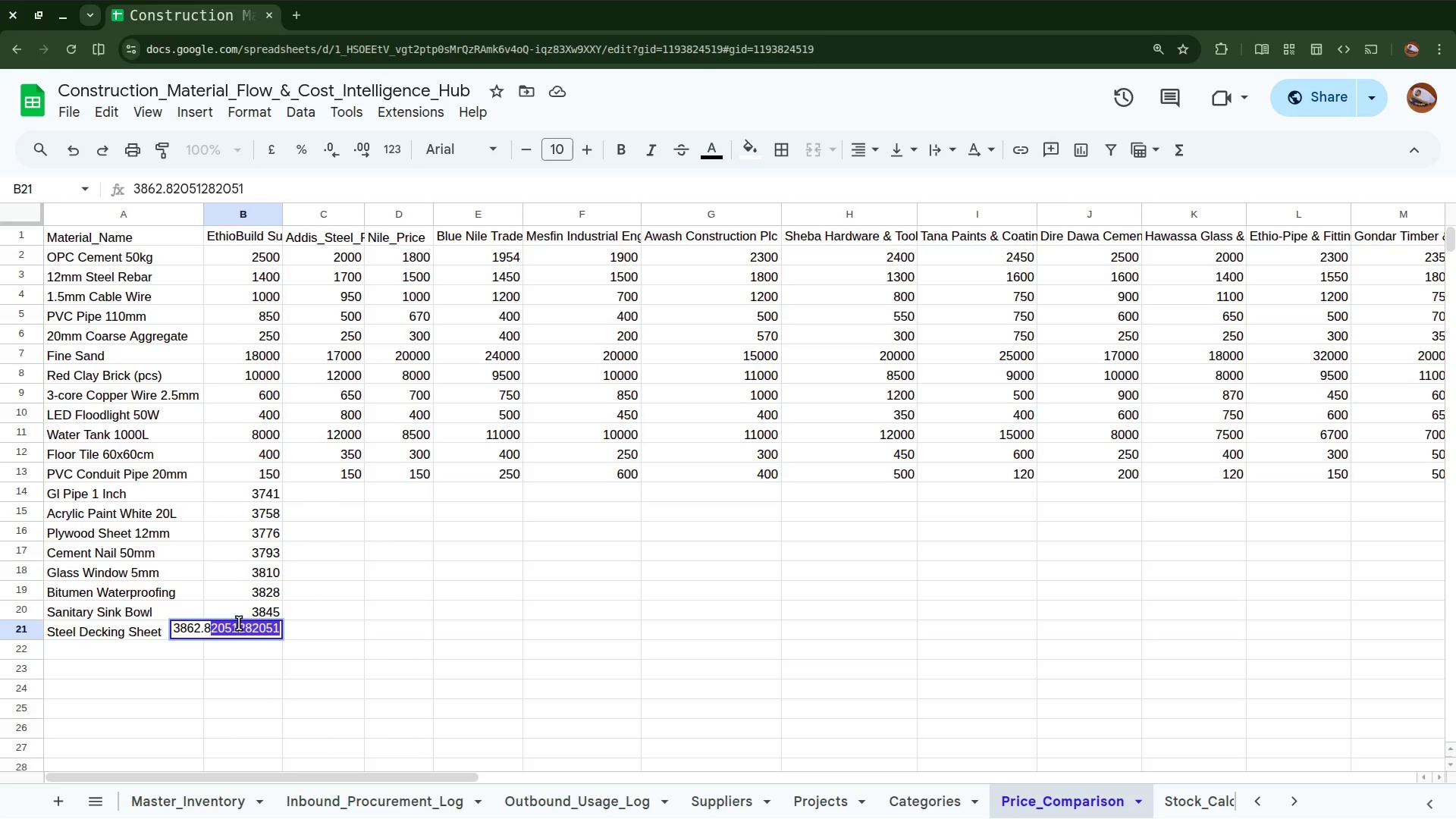 
key(Shift+ArrowLeft)
 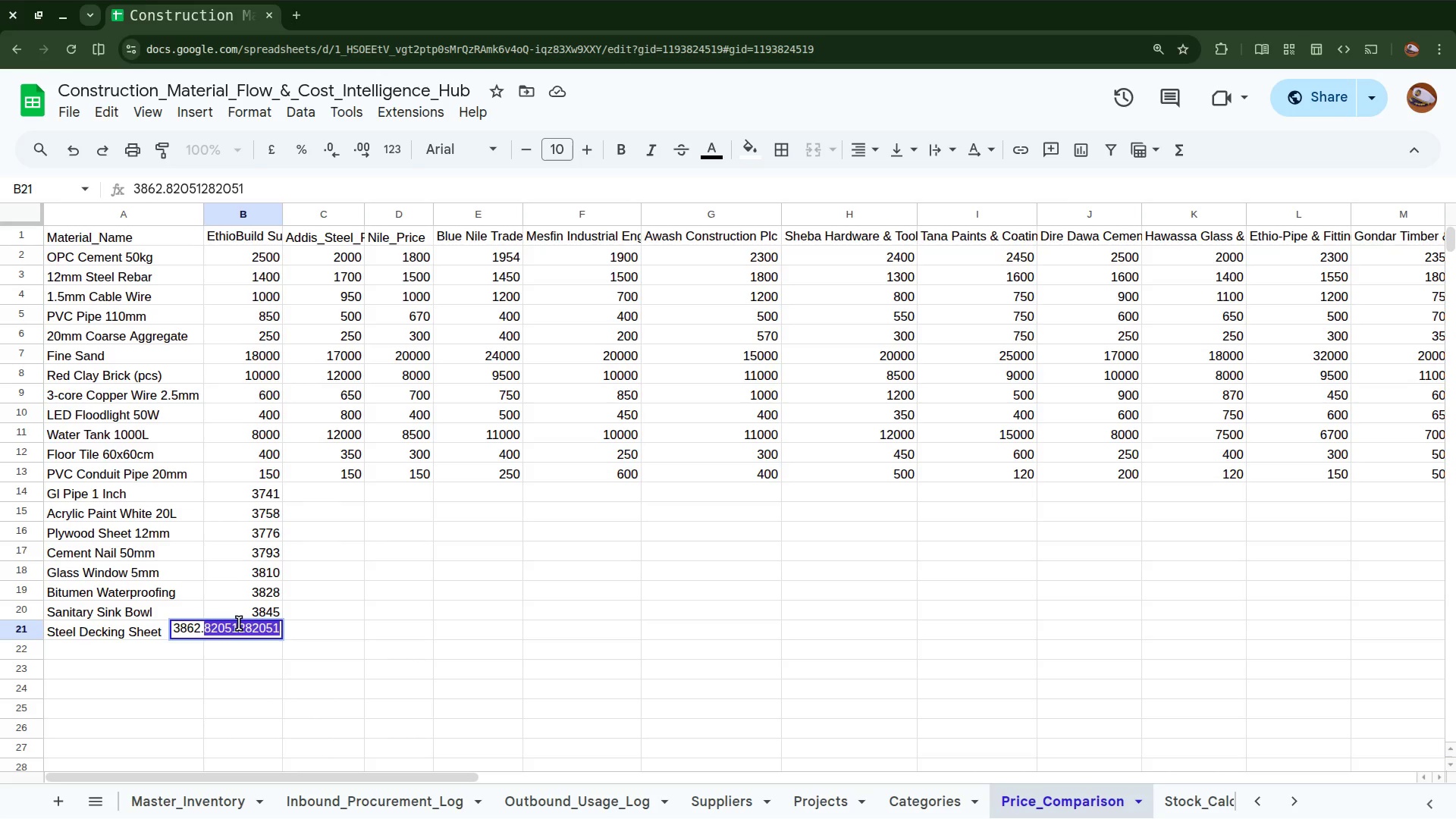 
key(Backspace)
 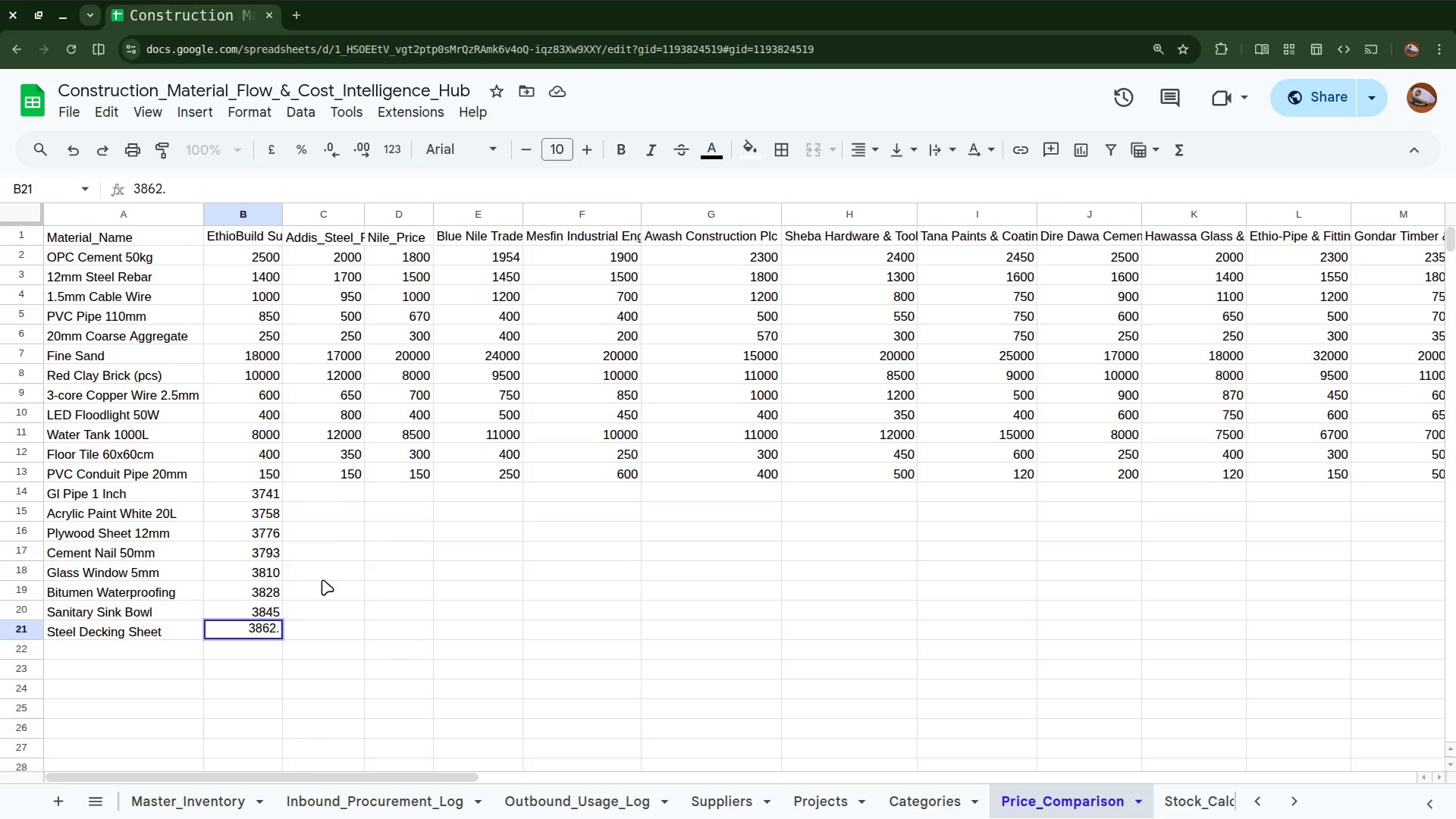 
key(Backspace)
 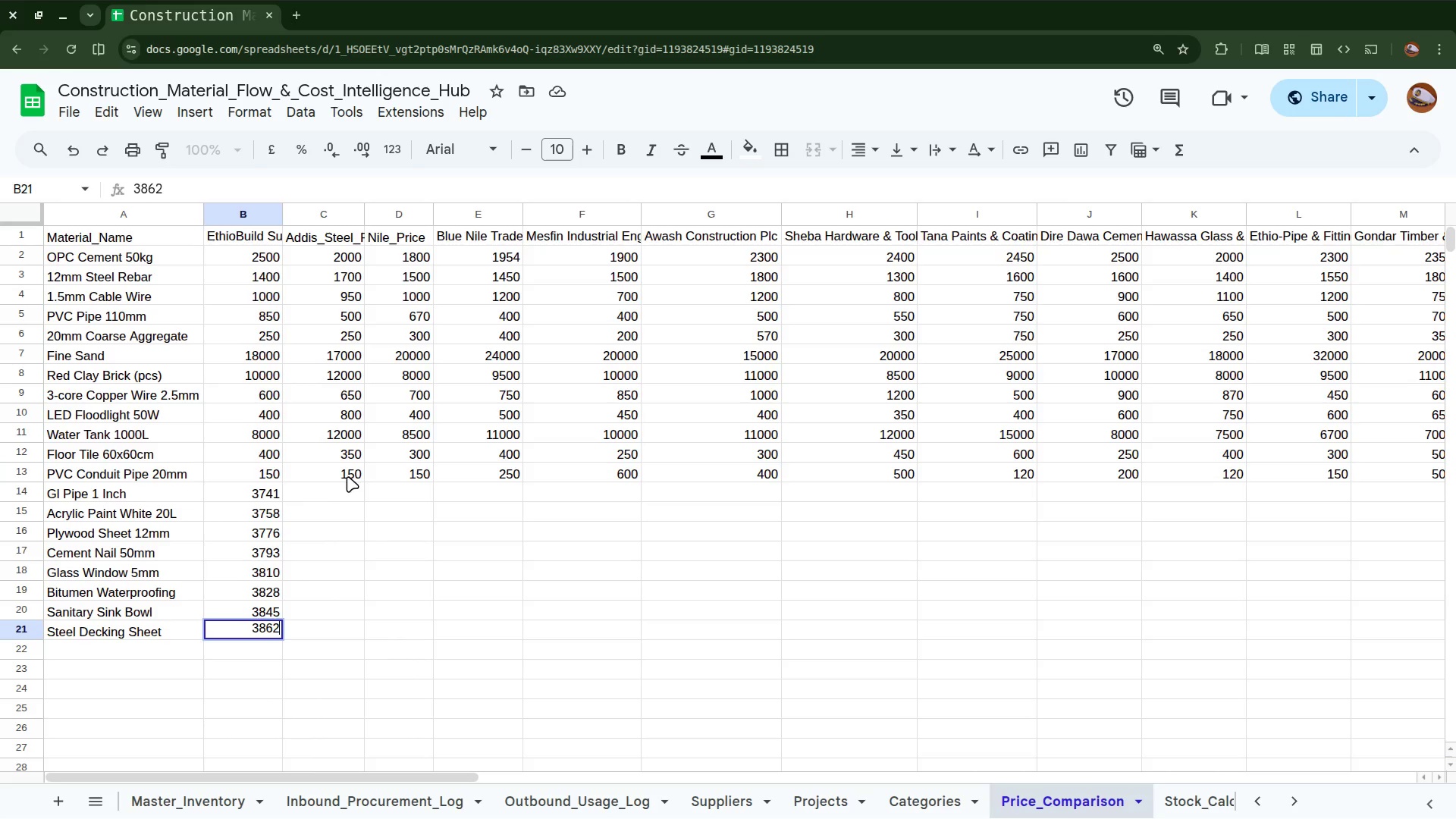 
left_click([351, 456])
 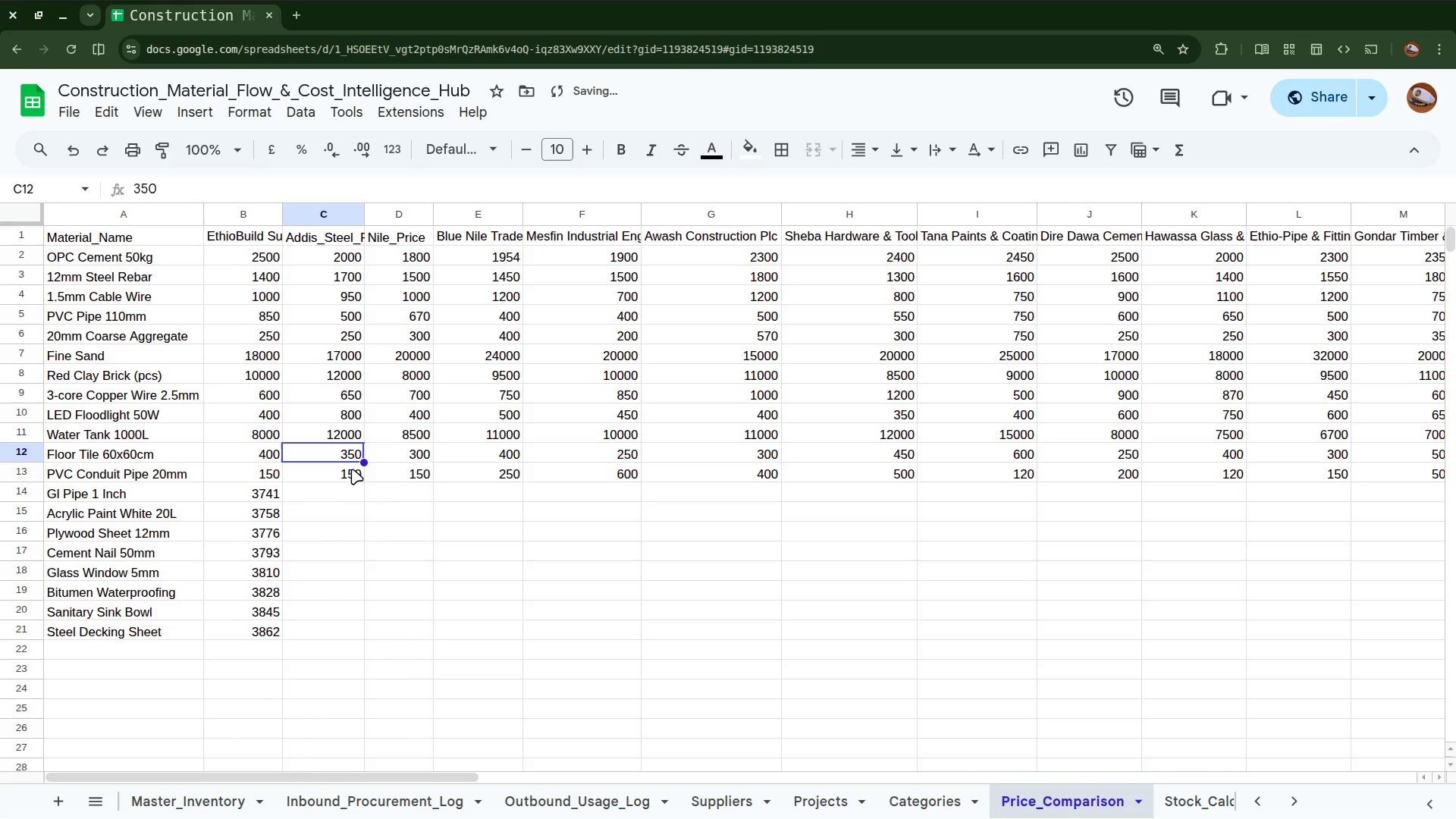 
hold_key(key=ShiftLeft, duration=0.75)
left_click([352, 470])
 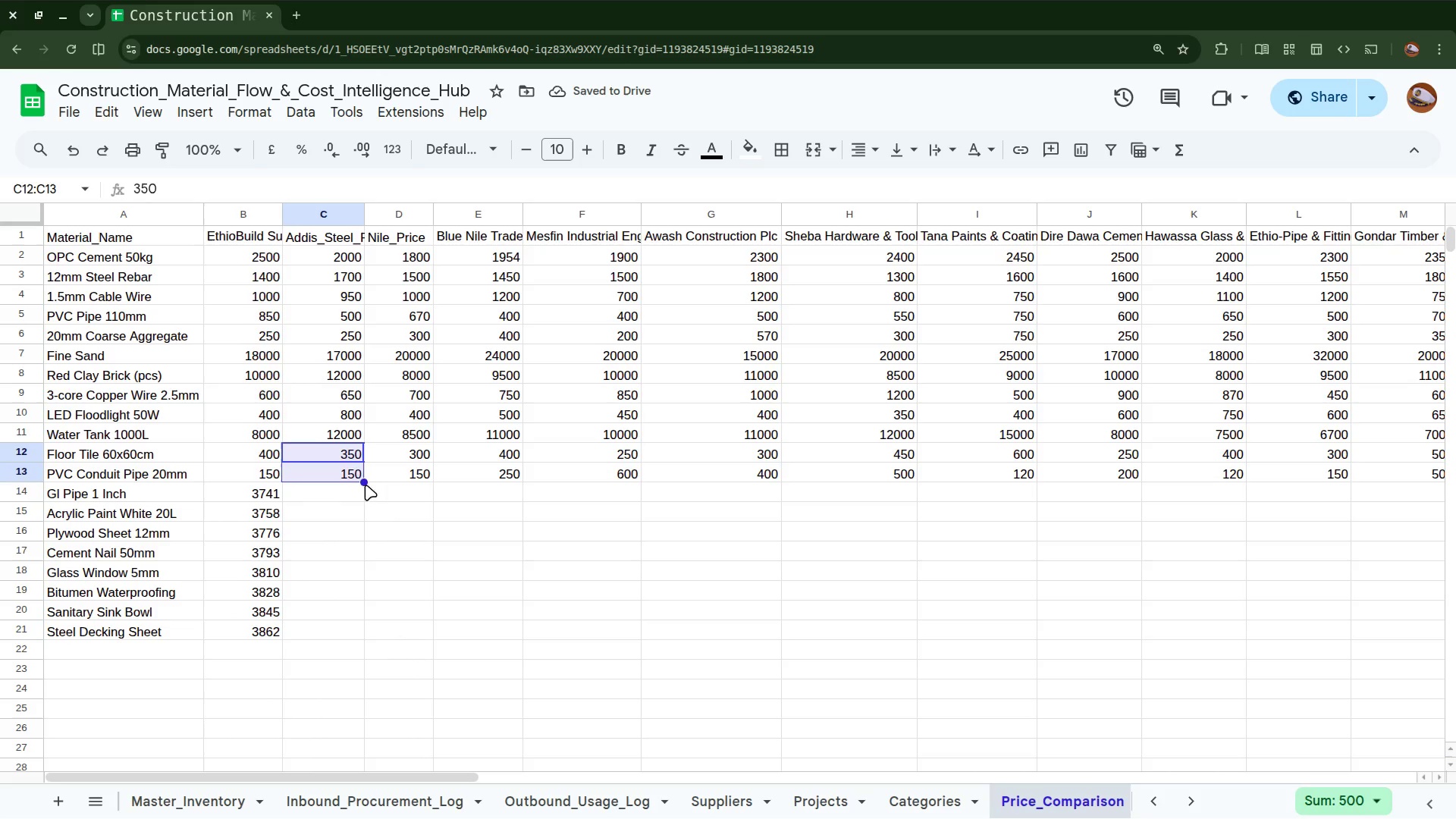 
left_click_drag(start_coordinate=[363, 481], to_coordinate=[346, 629])
 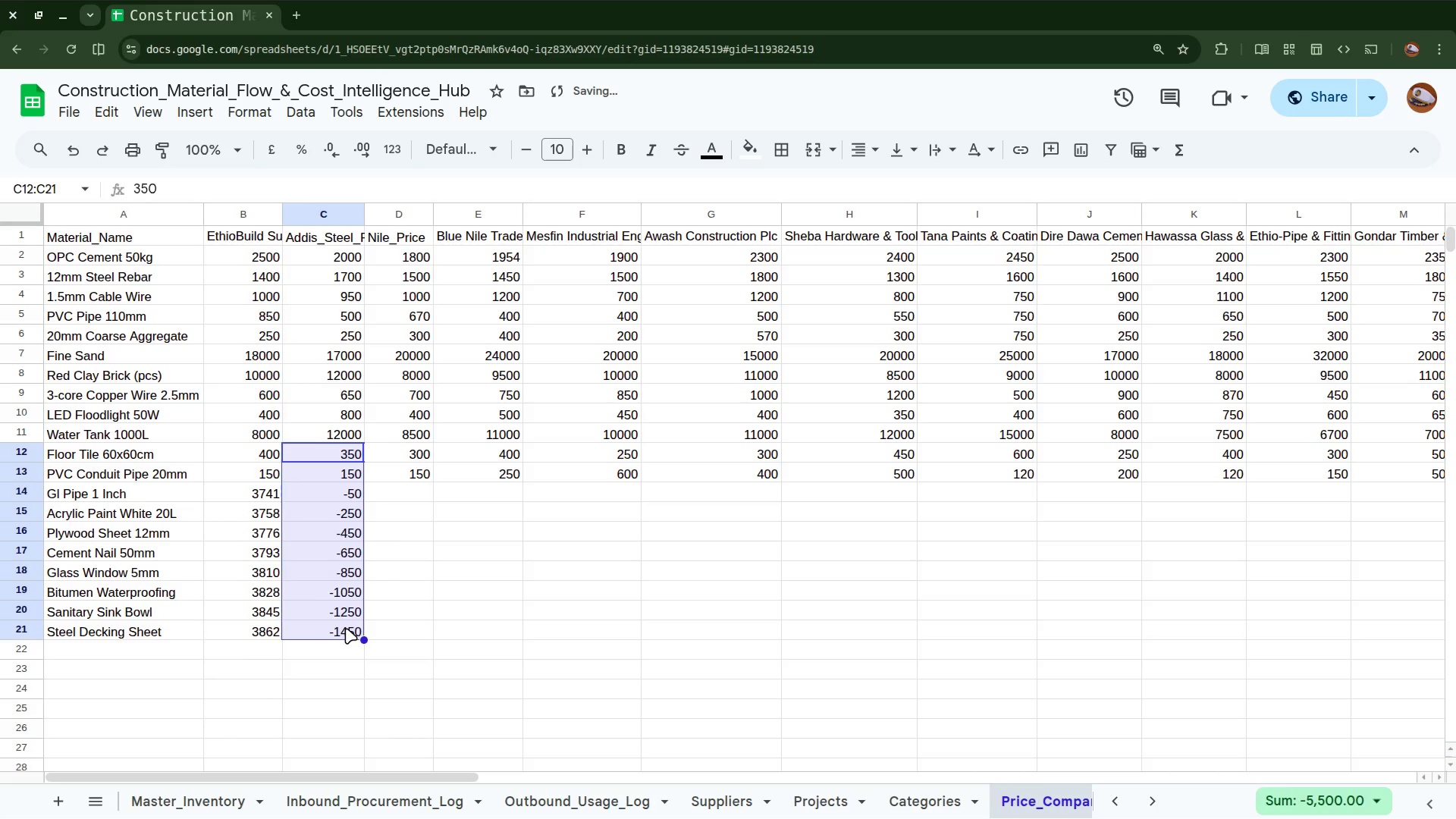 
hold_key(key=ControlLeft, duration=0.71)
 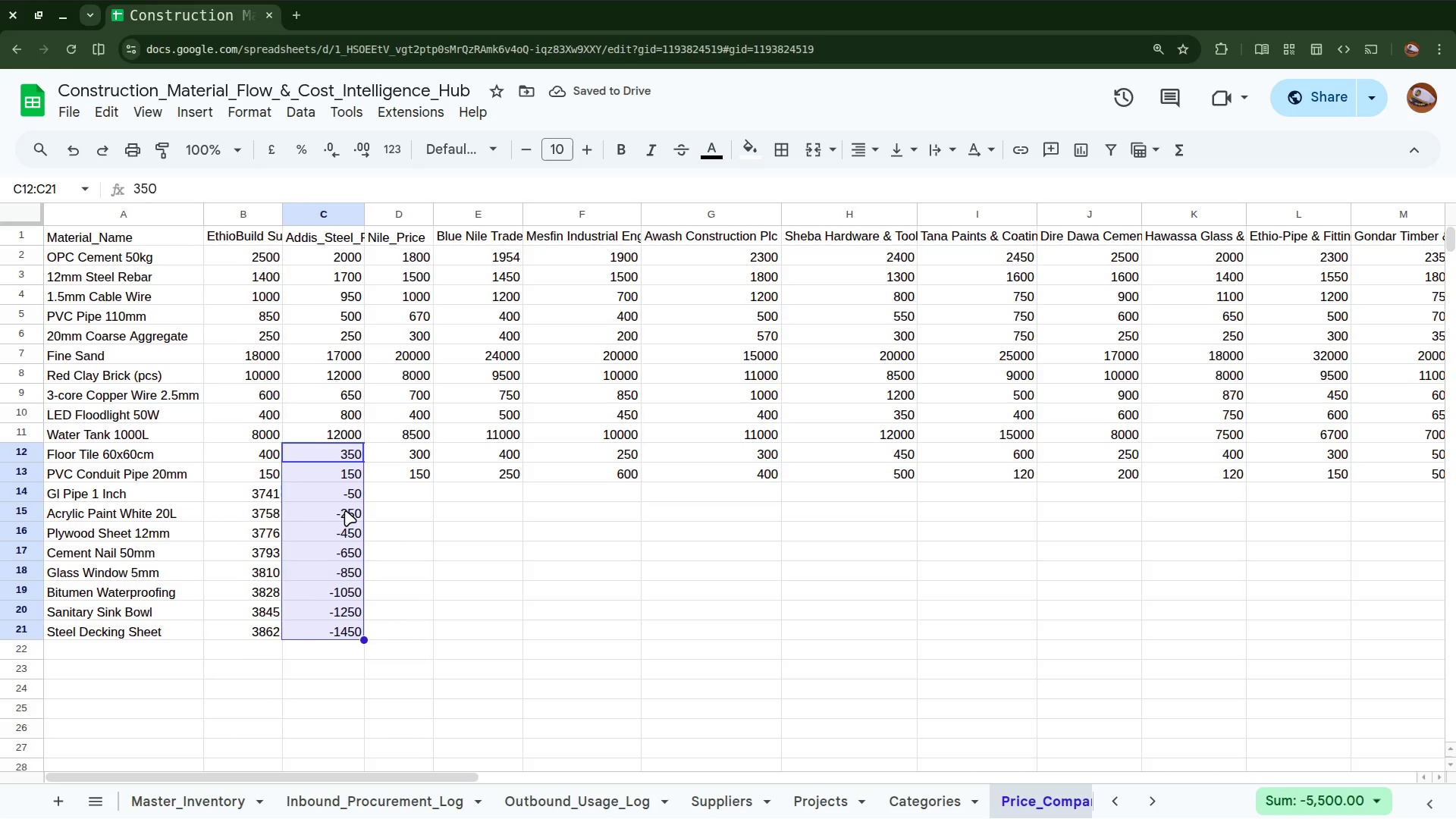 
key(Control+Z)
 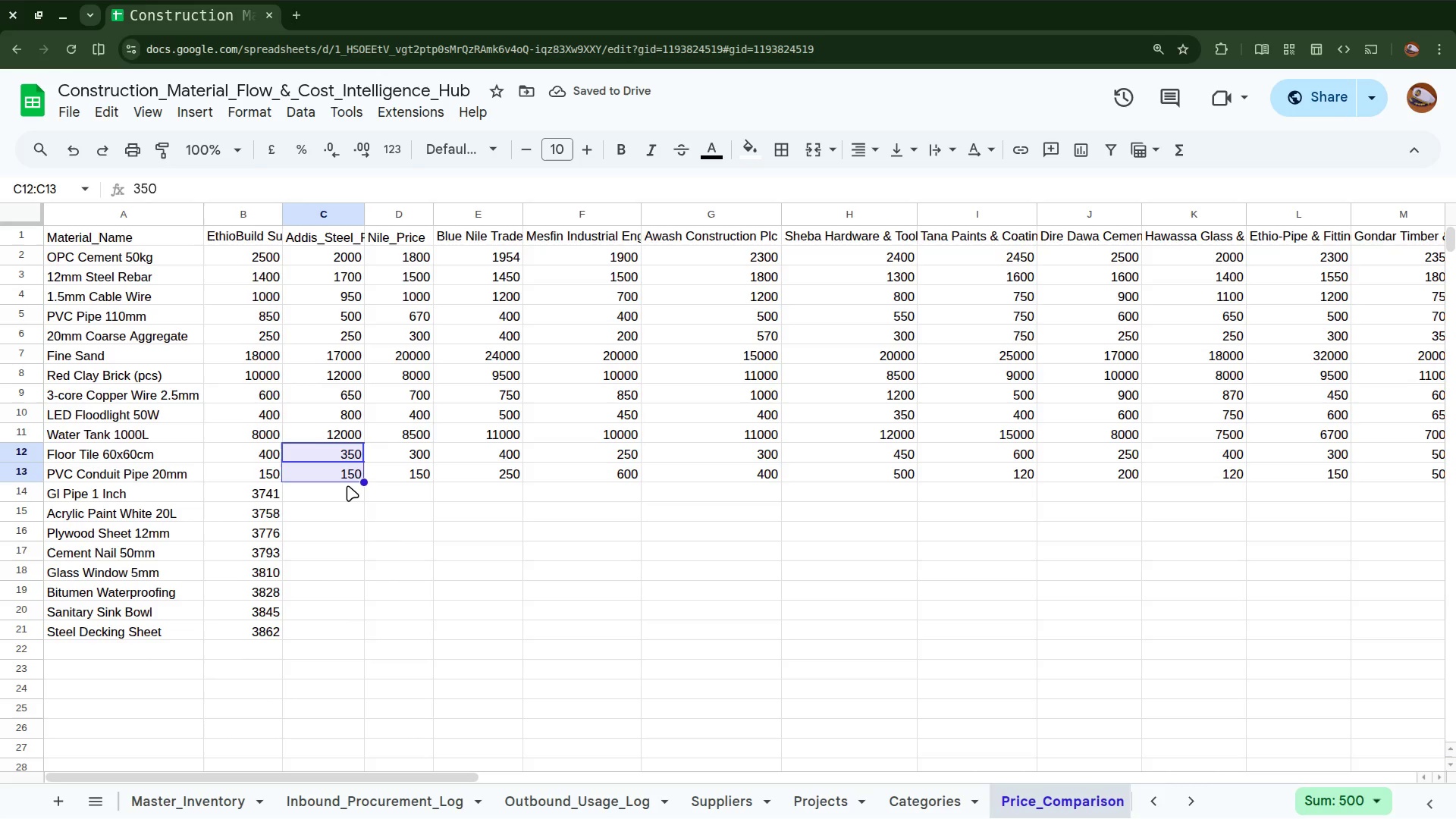 
left_click_drag(start_coordinate=[362, 481], to_coordinate=[346, 639])
 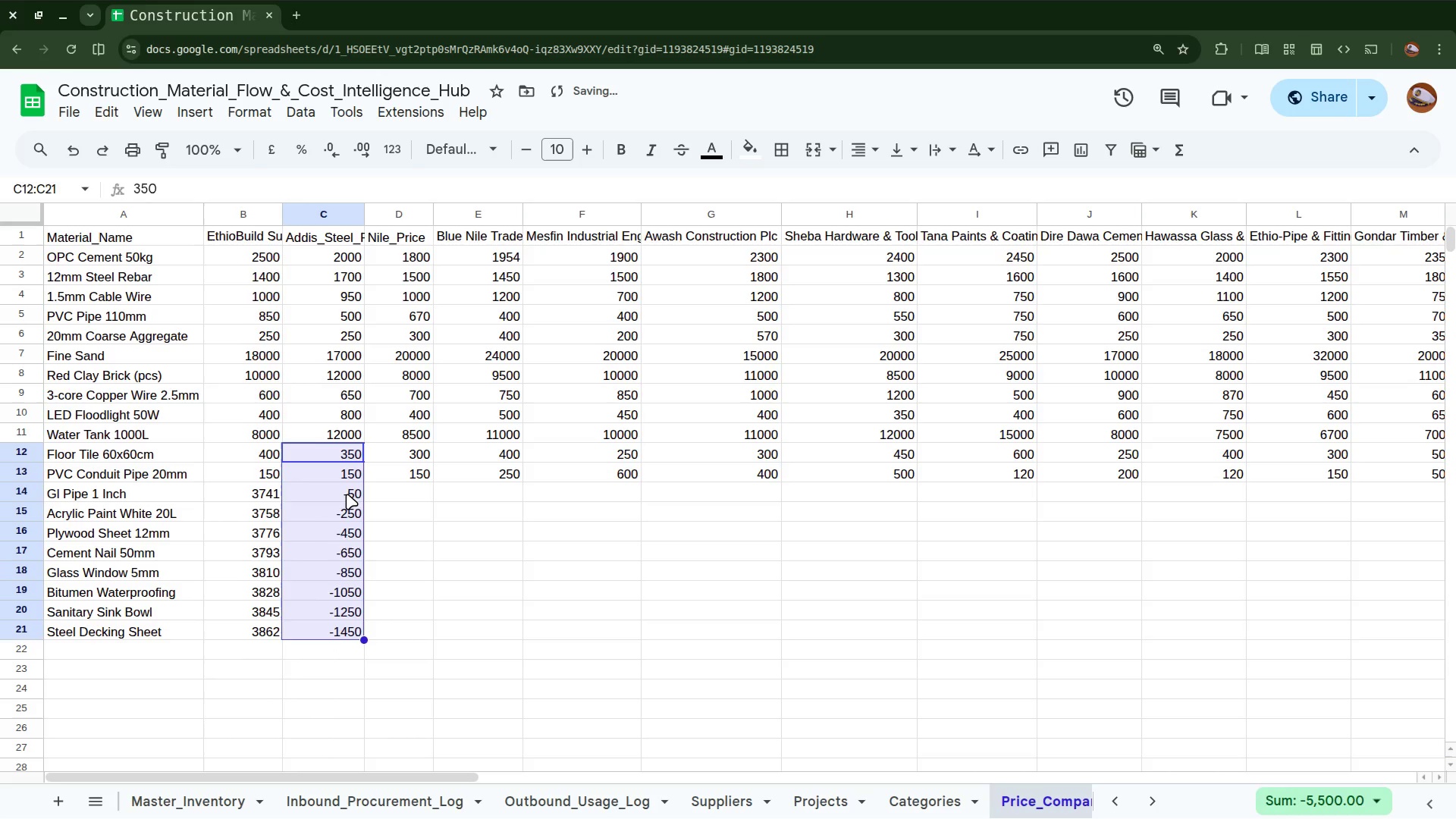 
double_click([347, 494])
 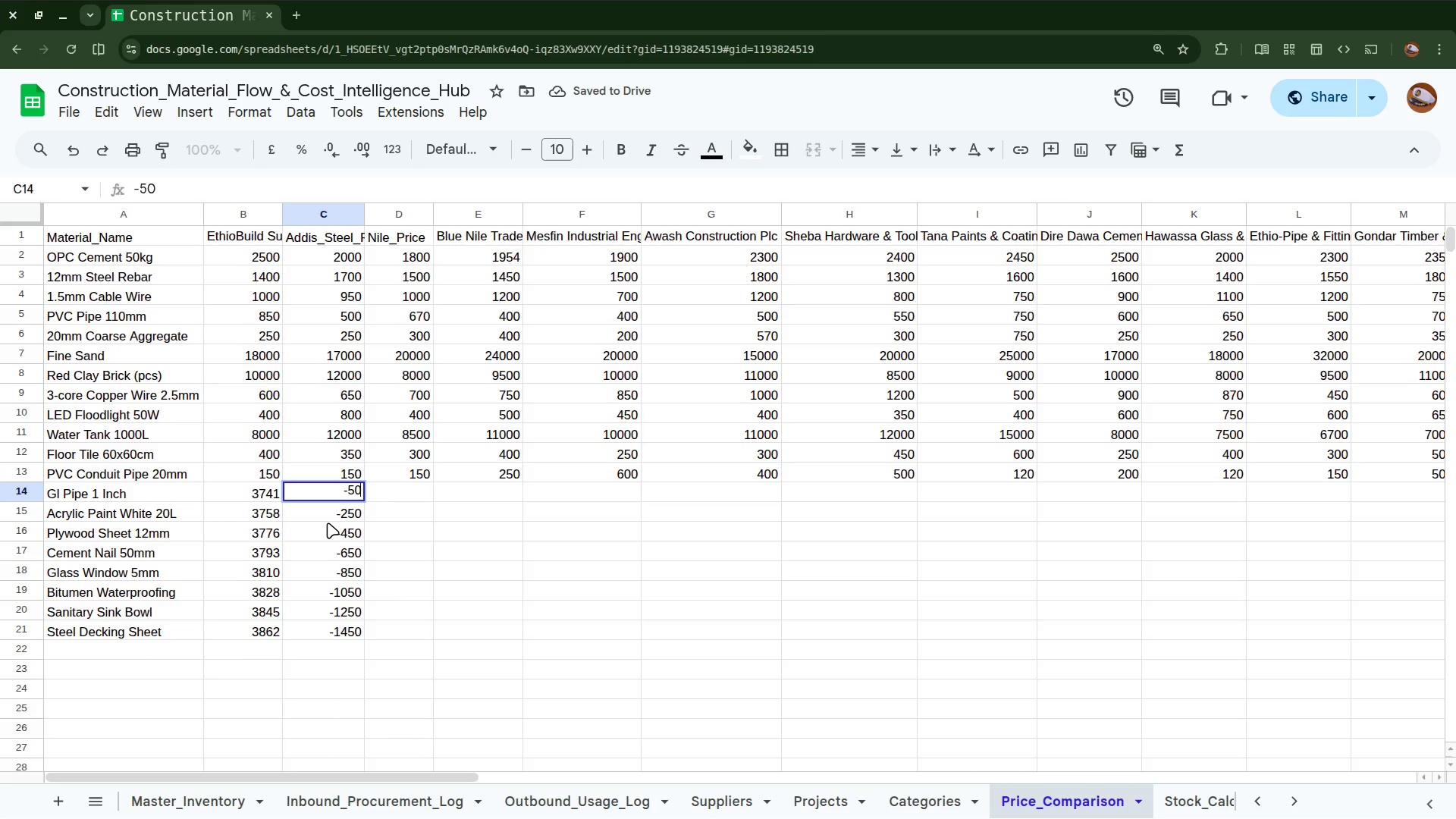 
key(Control+Z)
 